 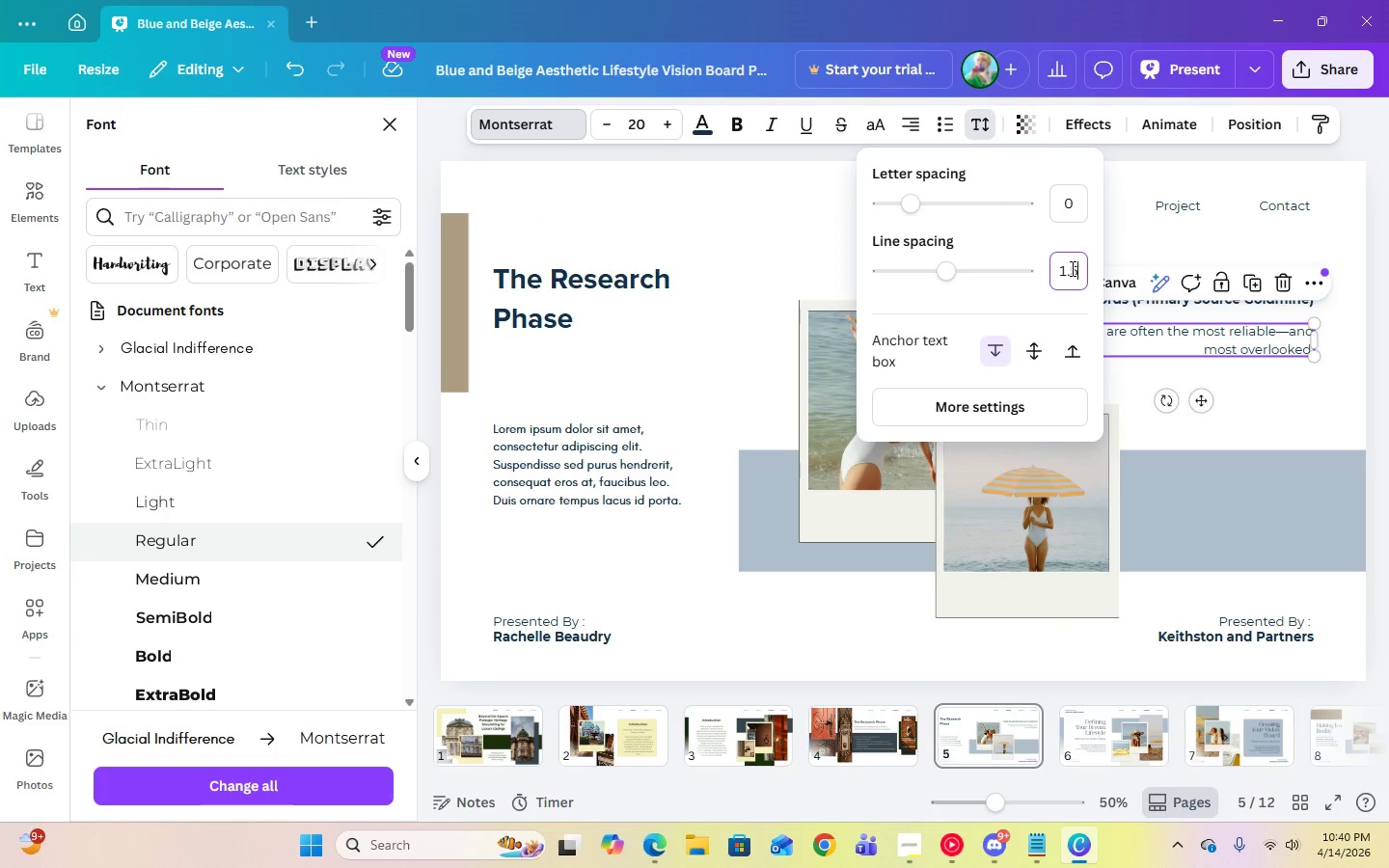 
key(Enter)
 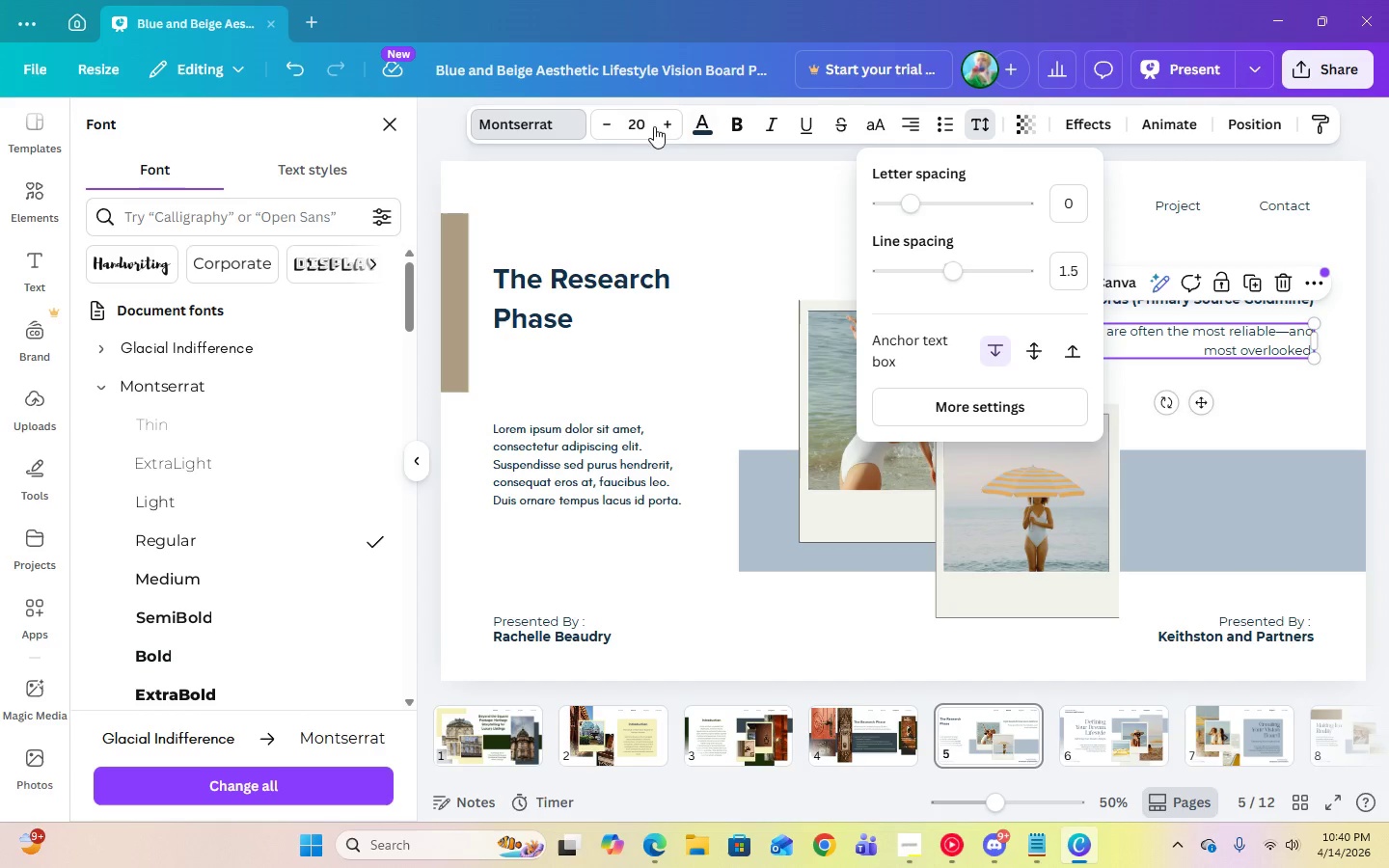 
left_click([639, 132])
 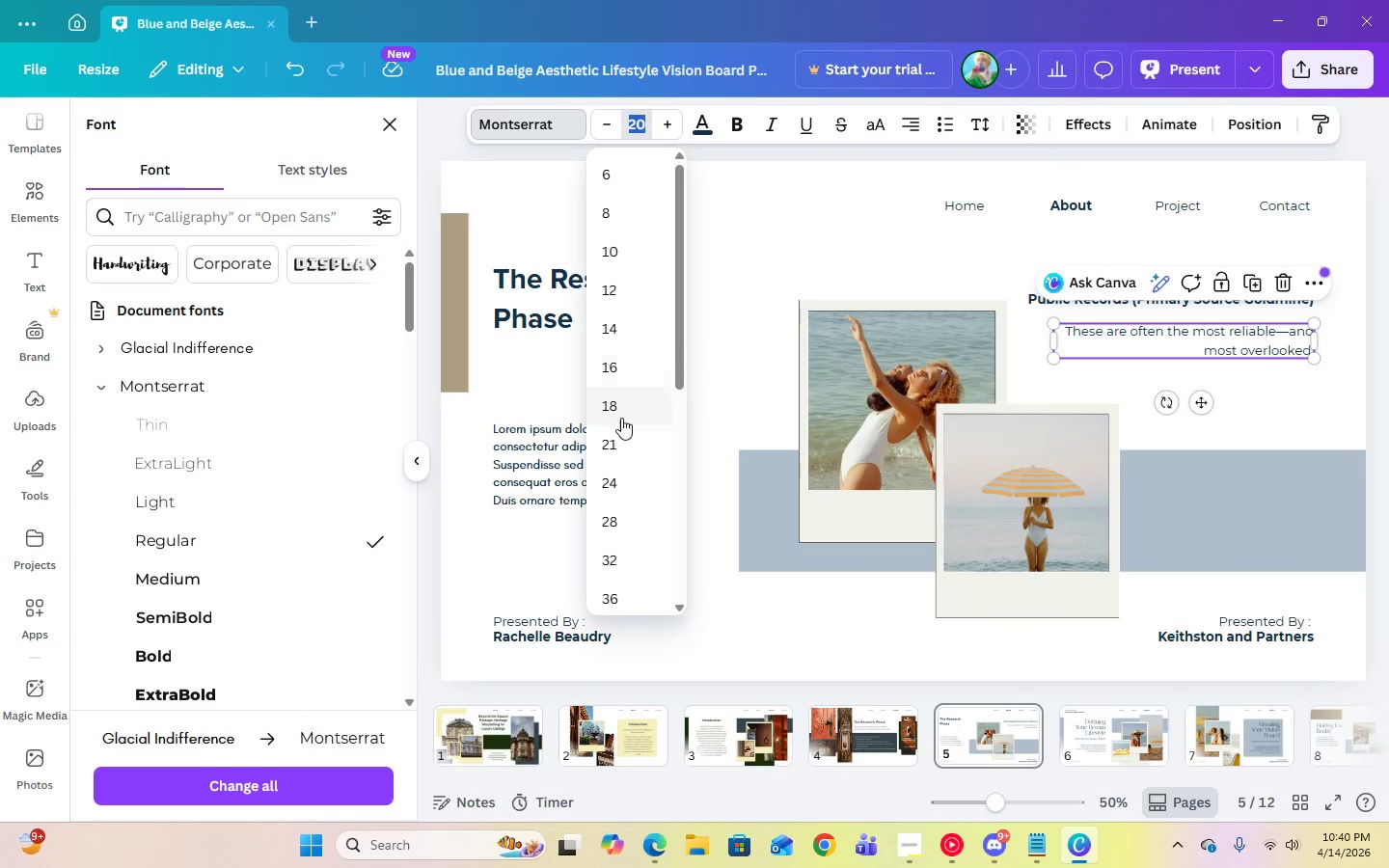 
left_click([620, 438])
 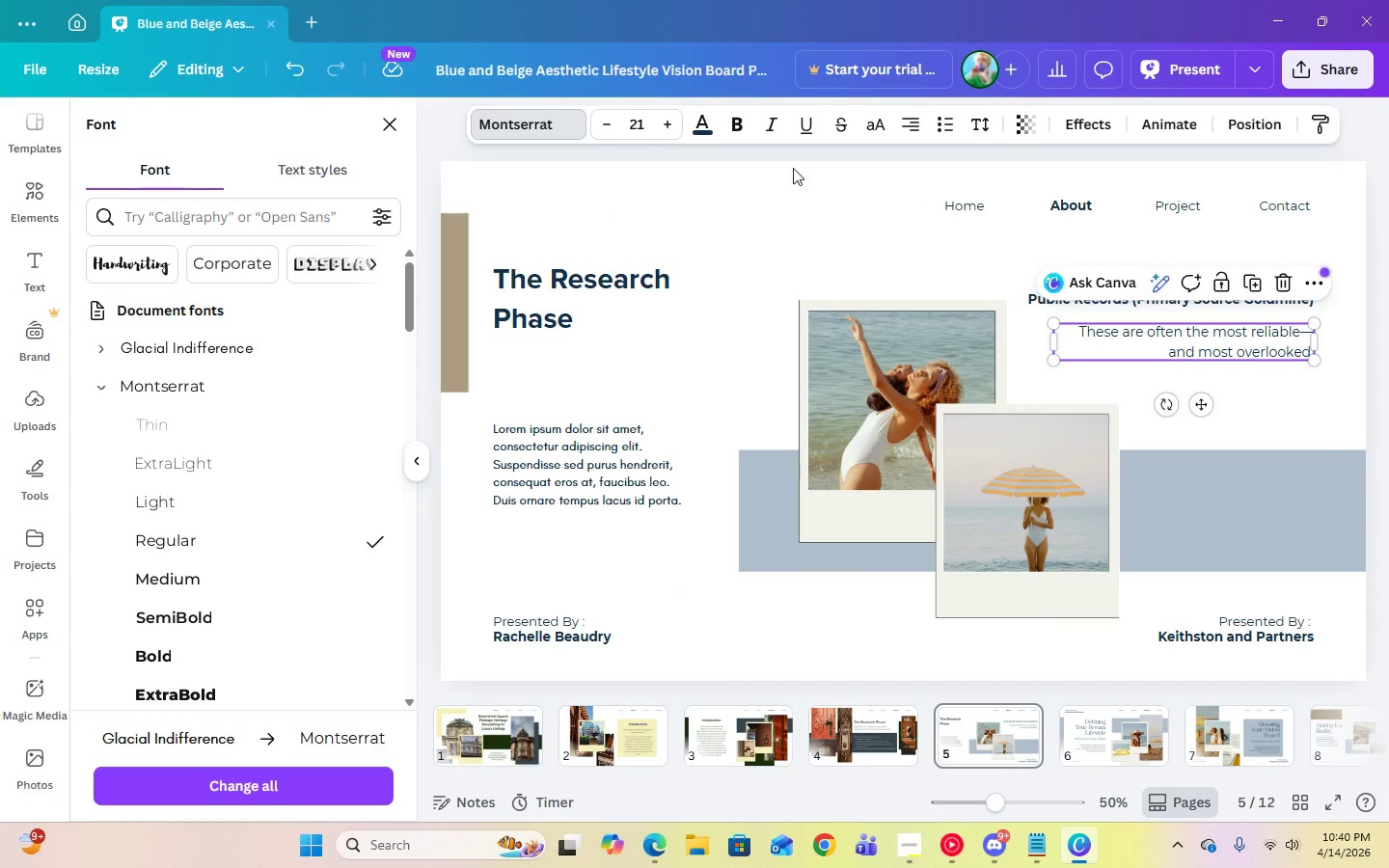 
left_click([1032, 300])
 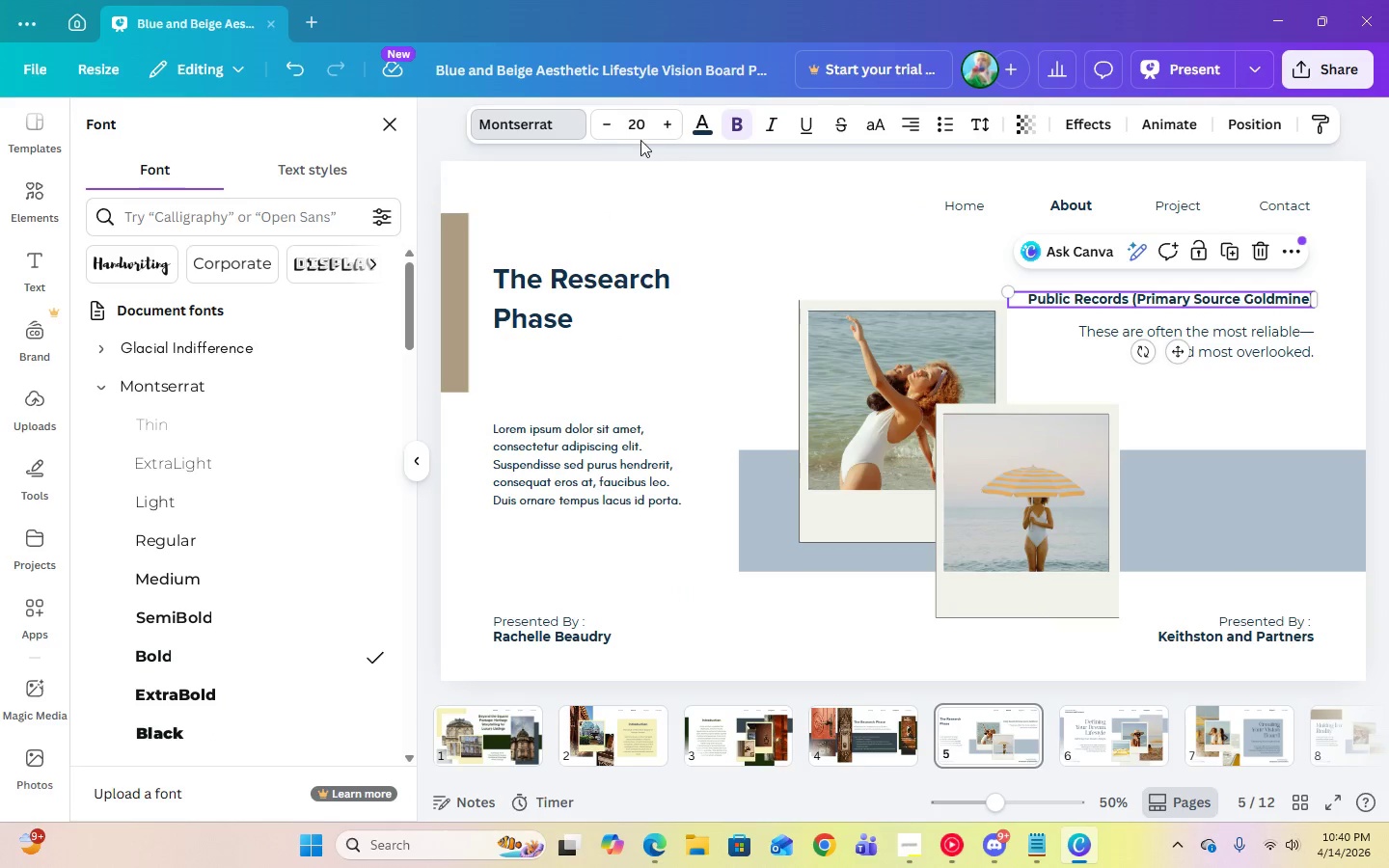 
left_click([632, 135])
 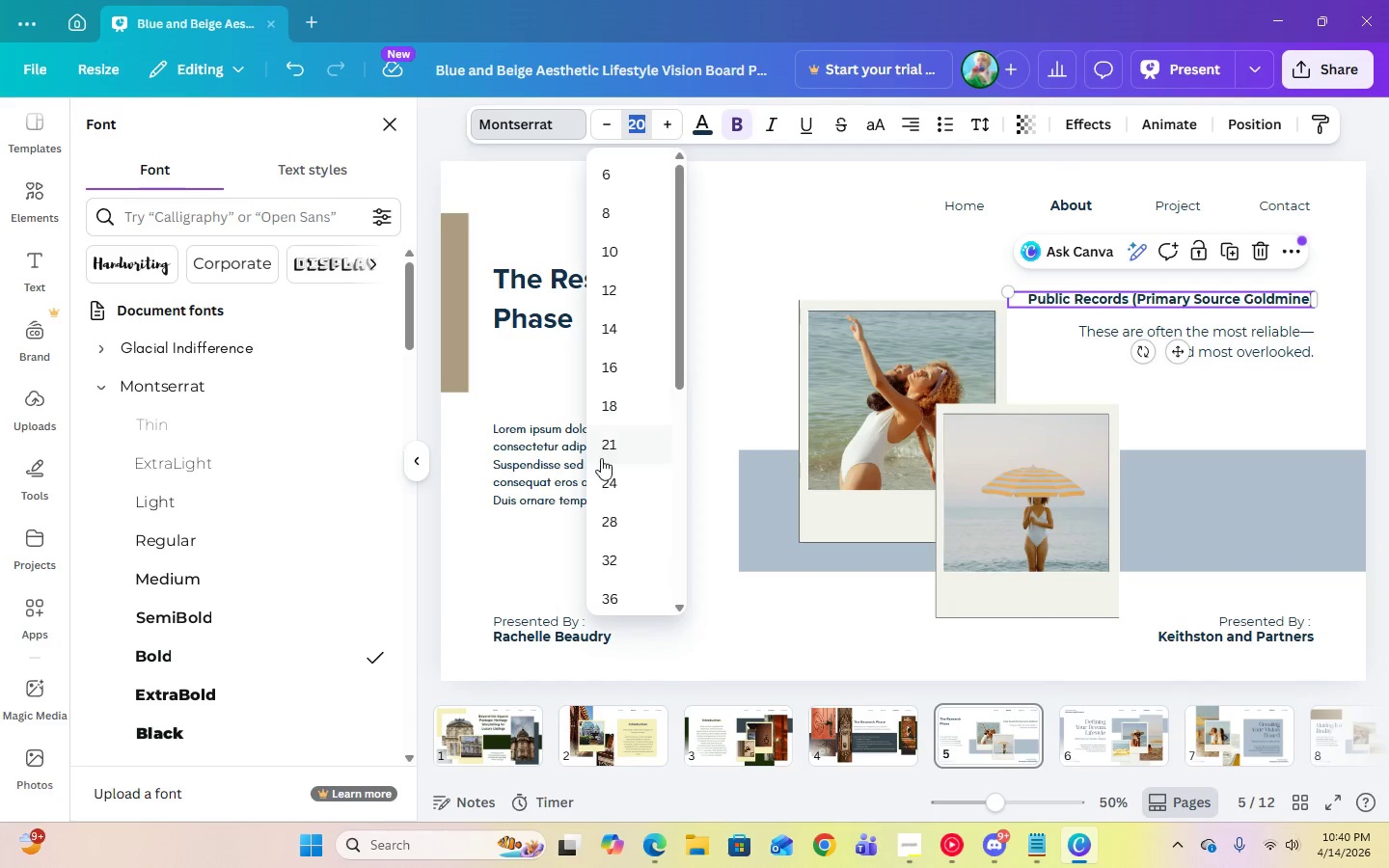 
left_click([601, 448])
 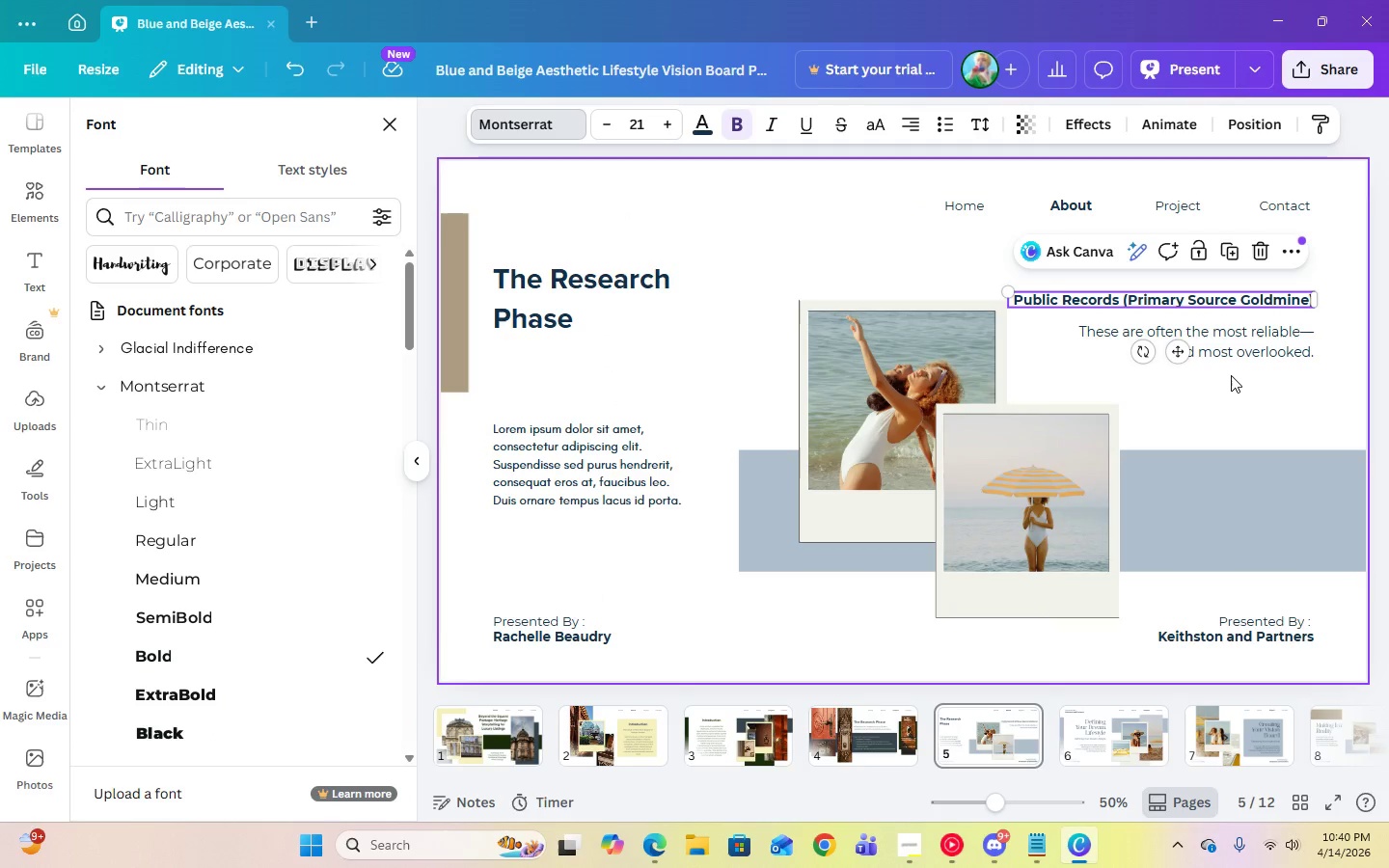 
left_click([1234, 375])
 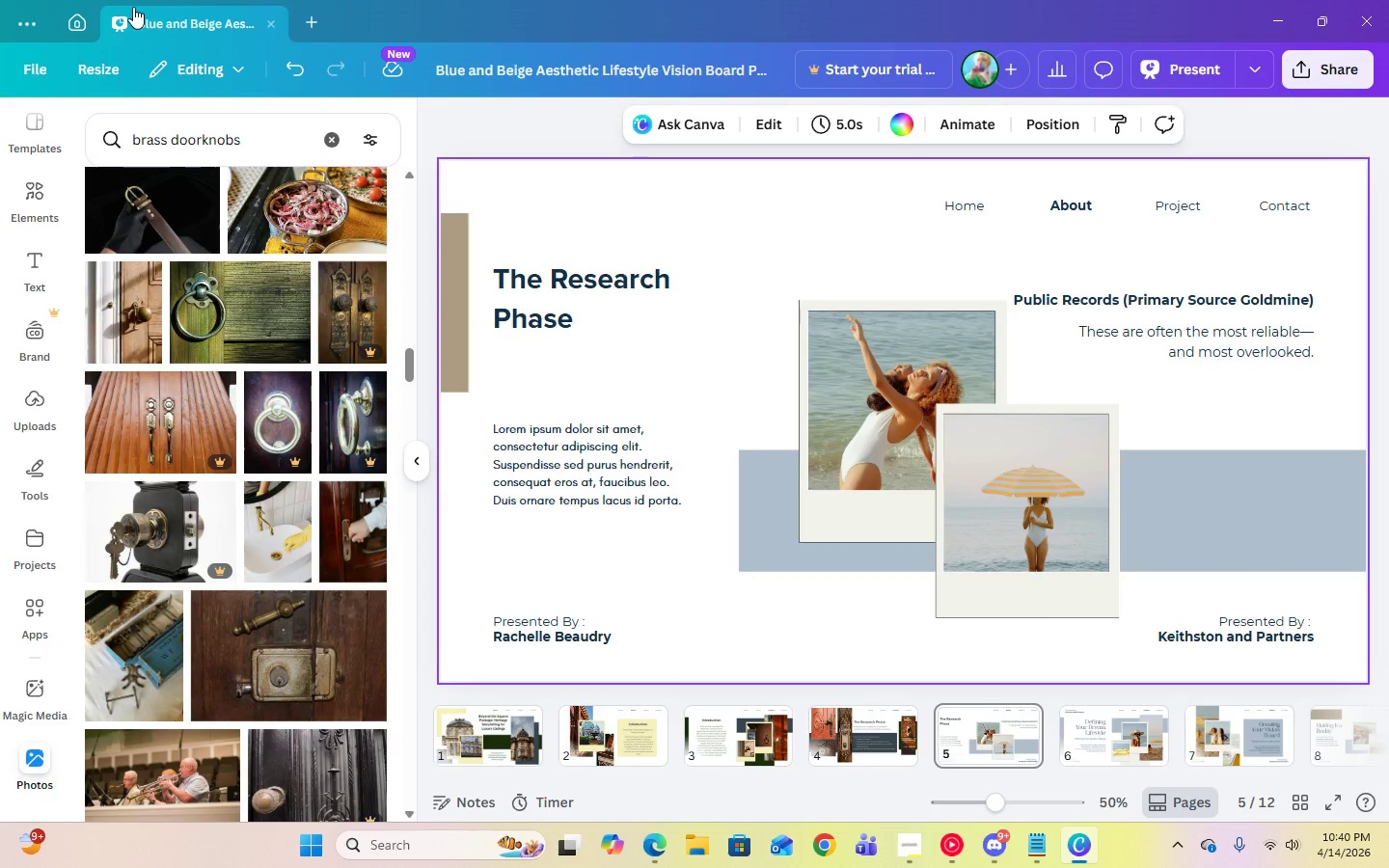 
wait(12.02)
 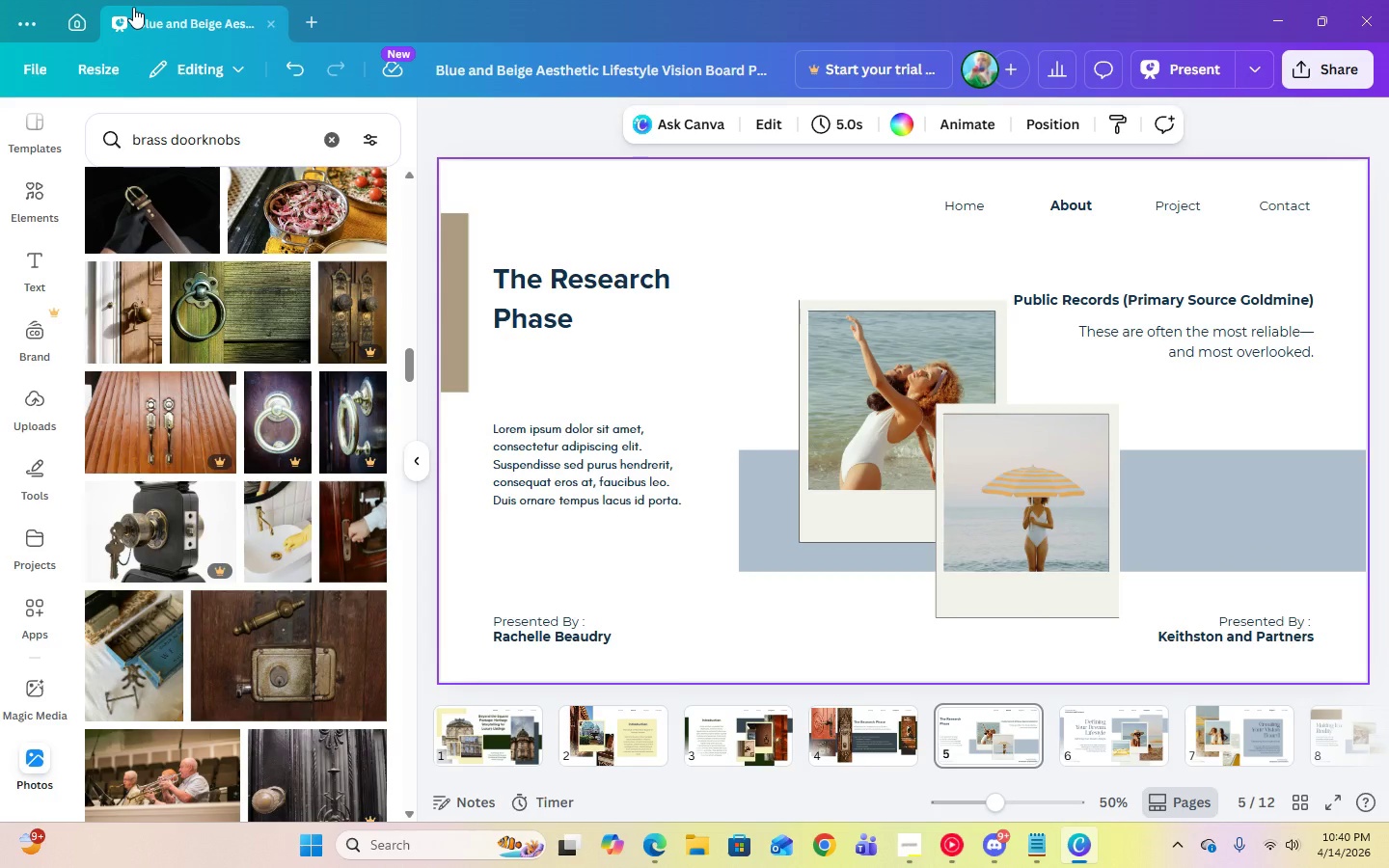 
left_click([458, 311])
 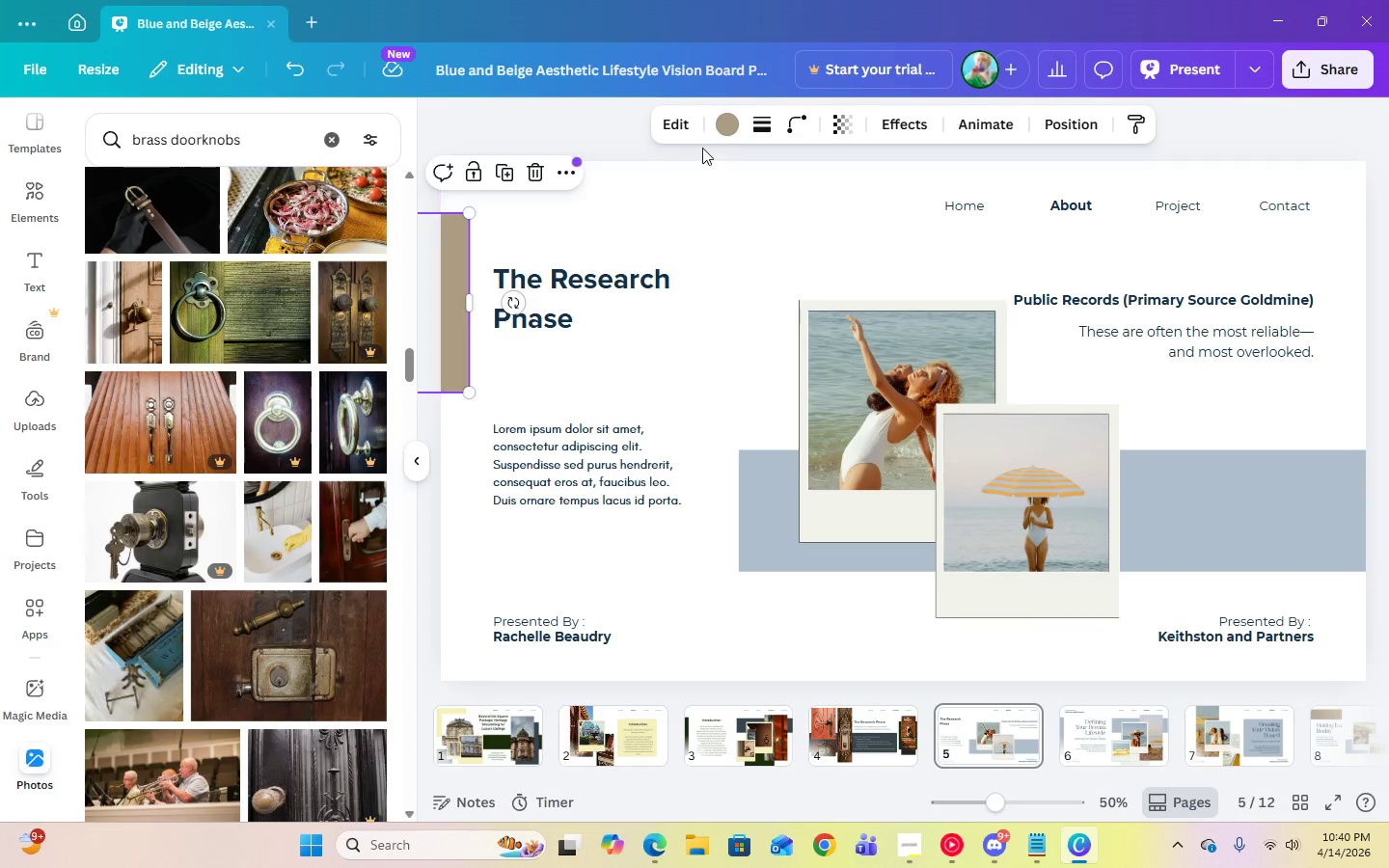 
left_click([726, 132])
 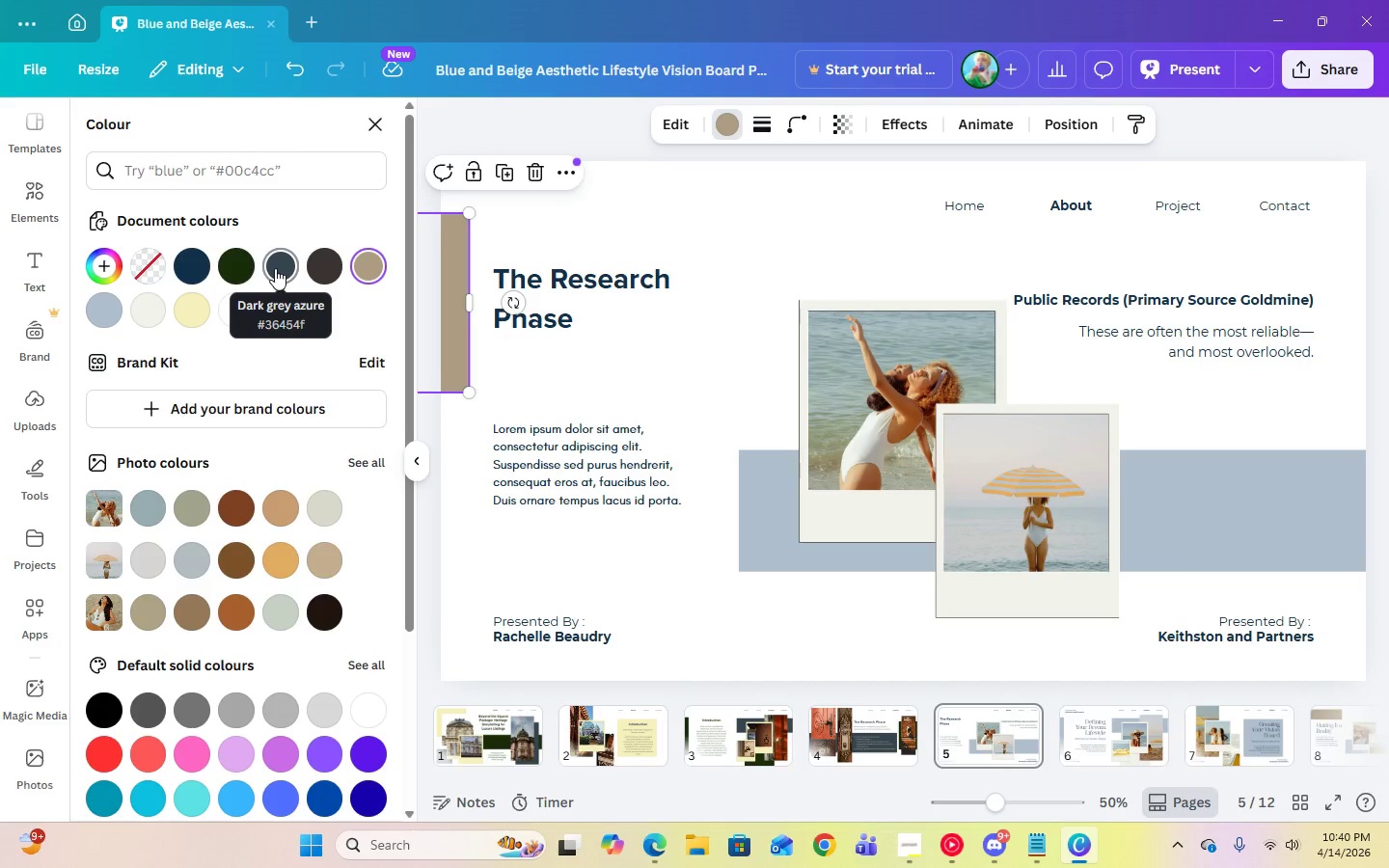 
left_click([275, 268])
 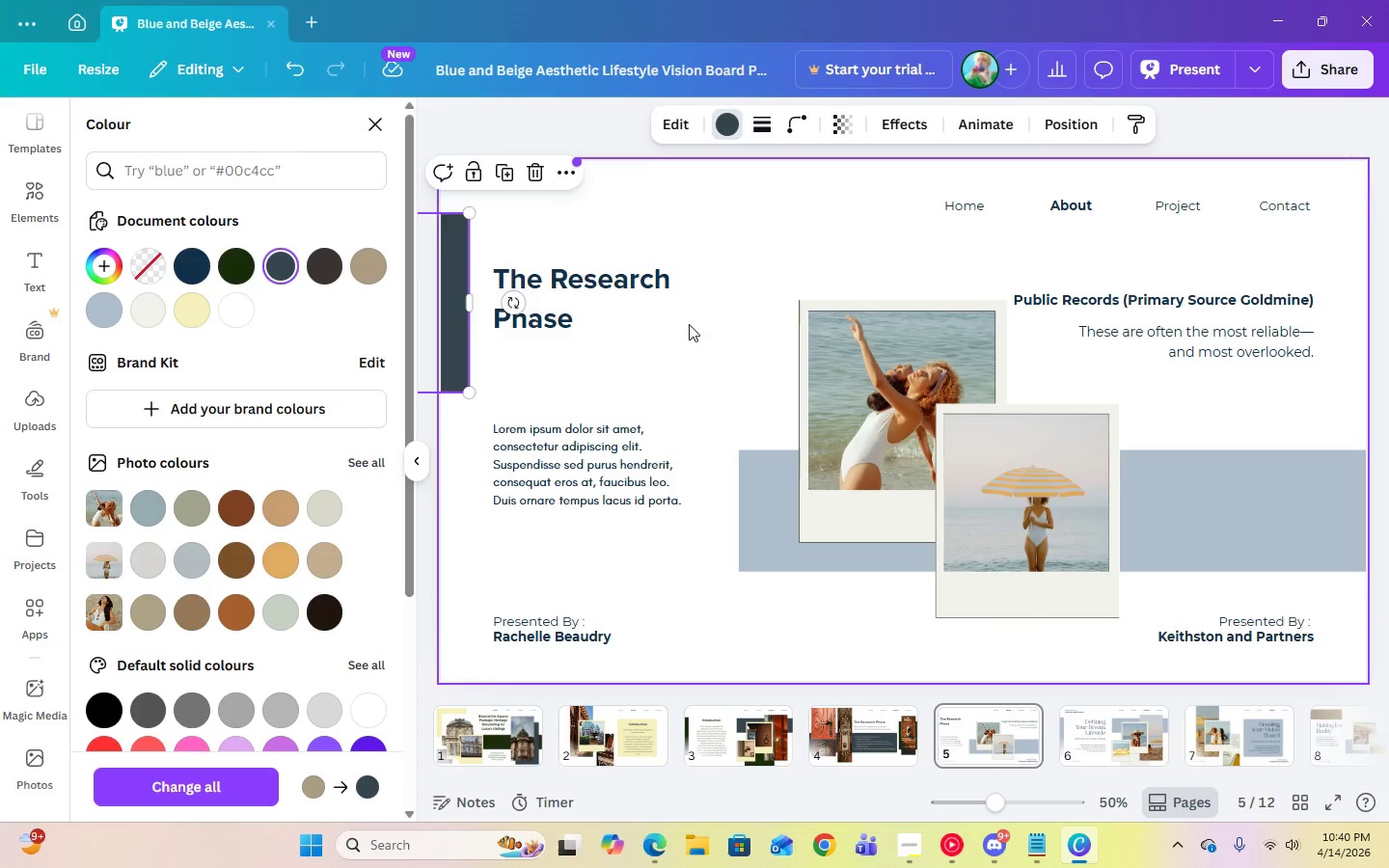 
left_click([628, 312])
 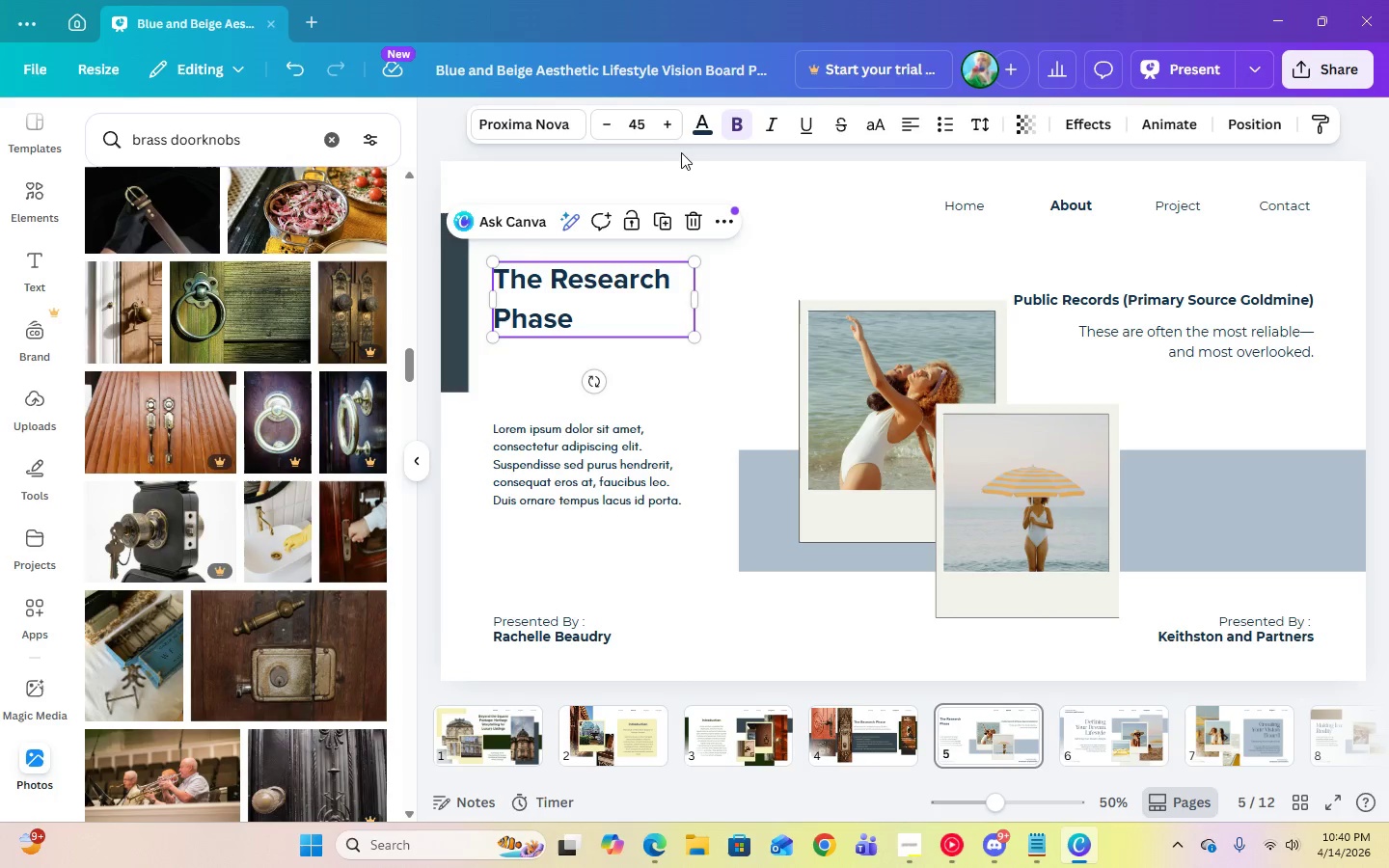 
left_click([698, 138])
 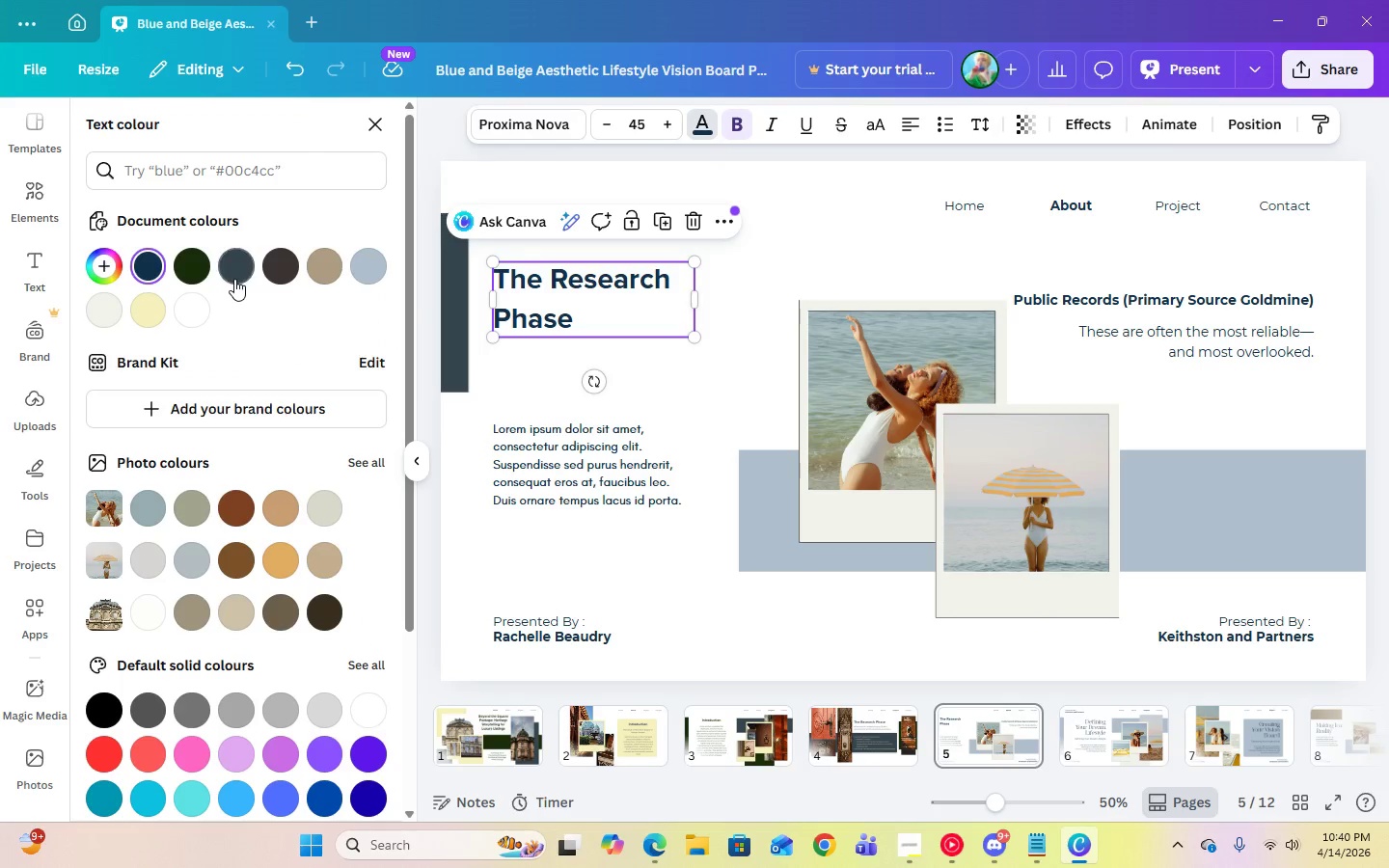 
left_click([234, 279])
 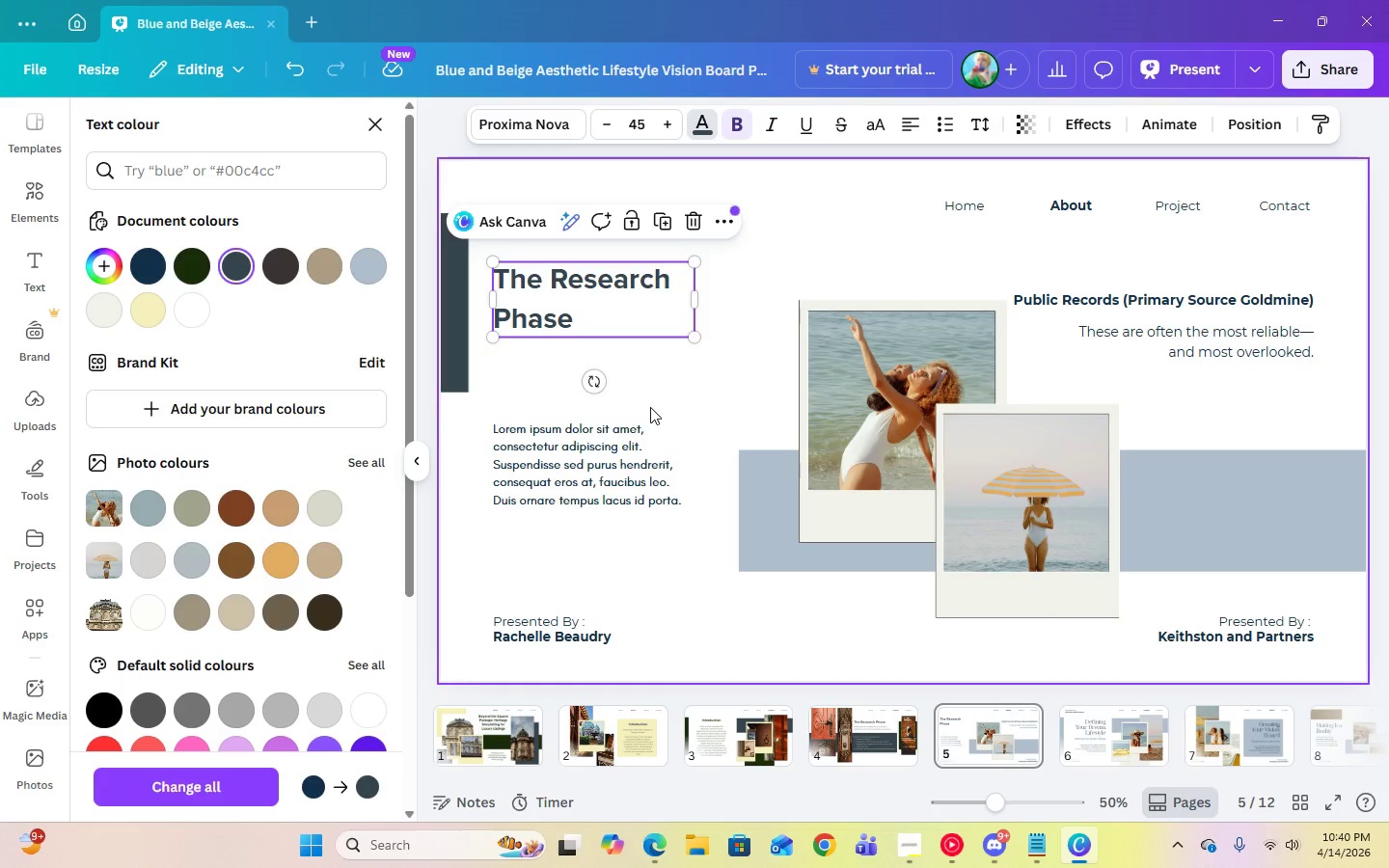 
wait(8.03)
 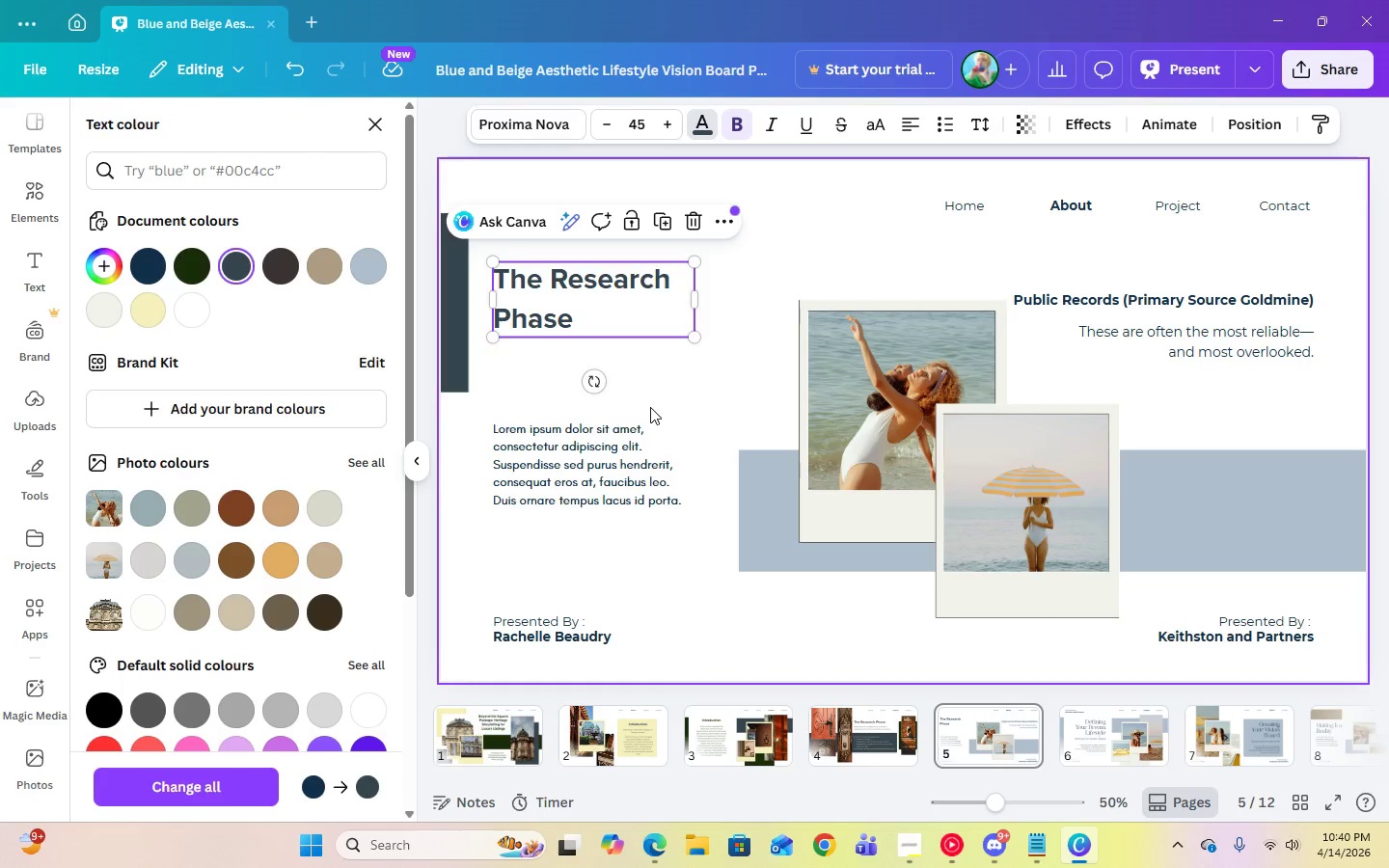 
left_click([852, 720])
 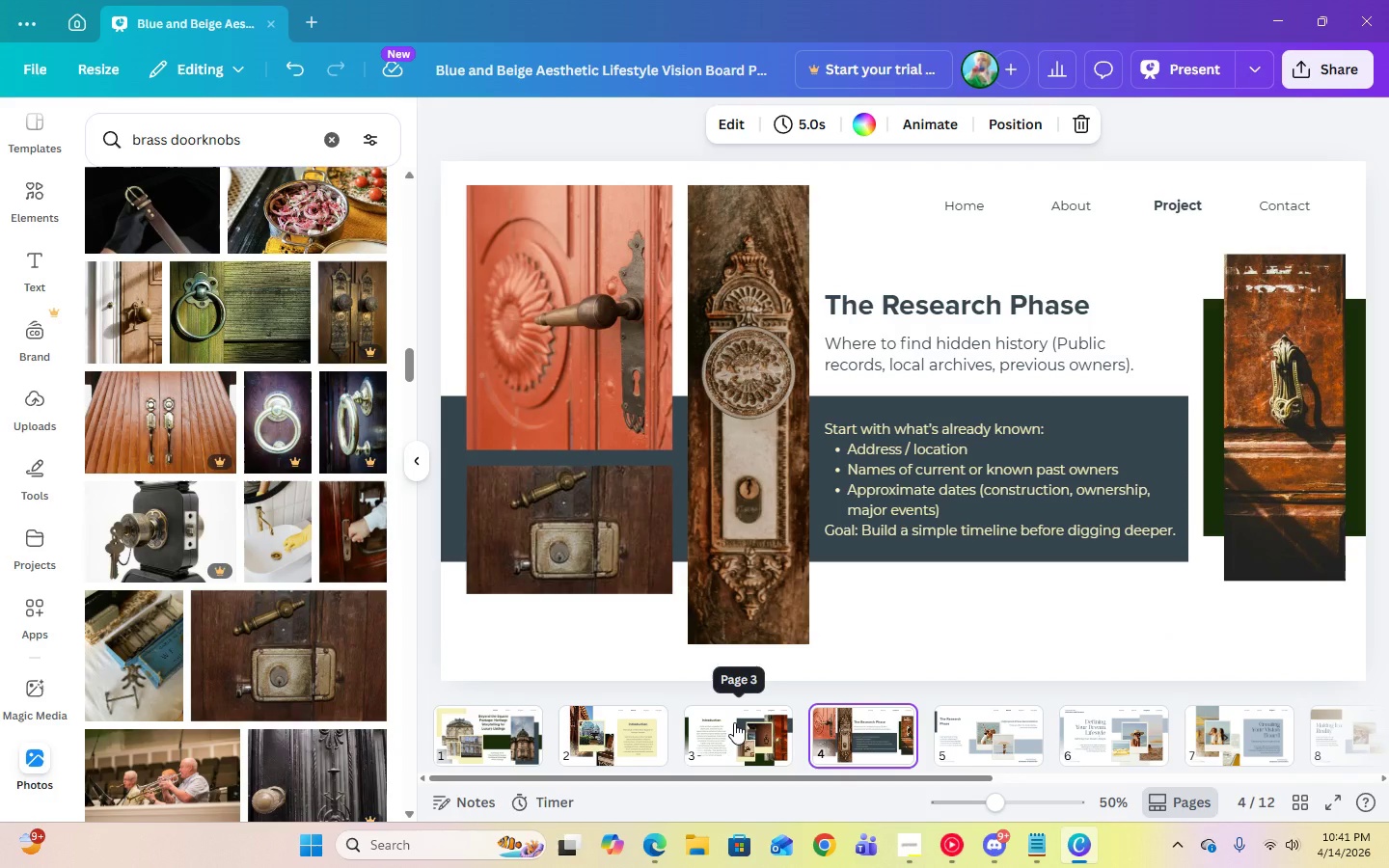 
left_click([734, 722])
 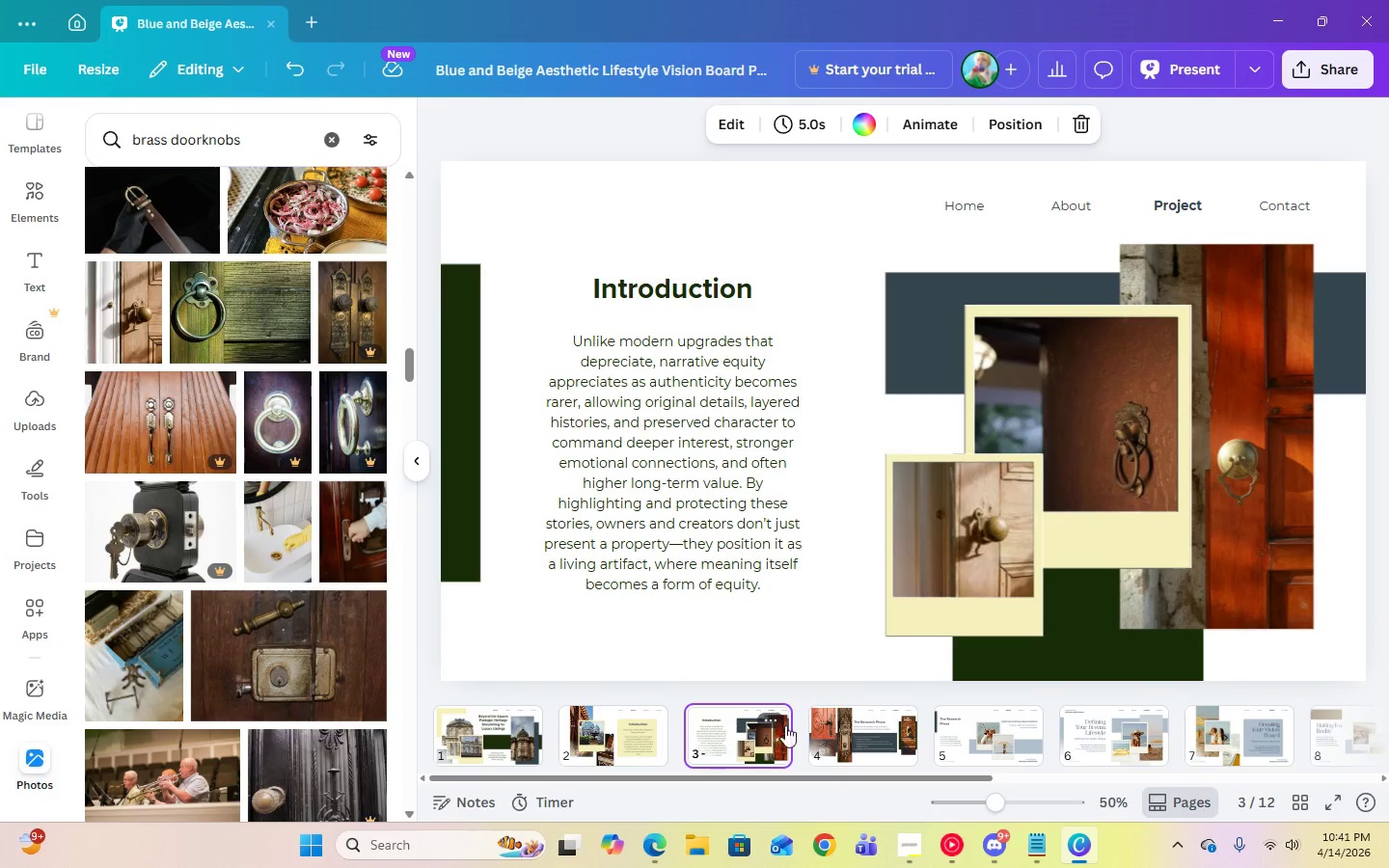 
left_click([851, 725])
 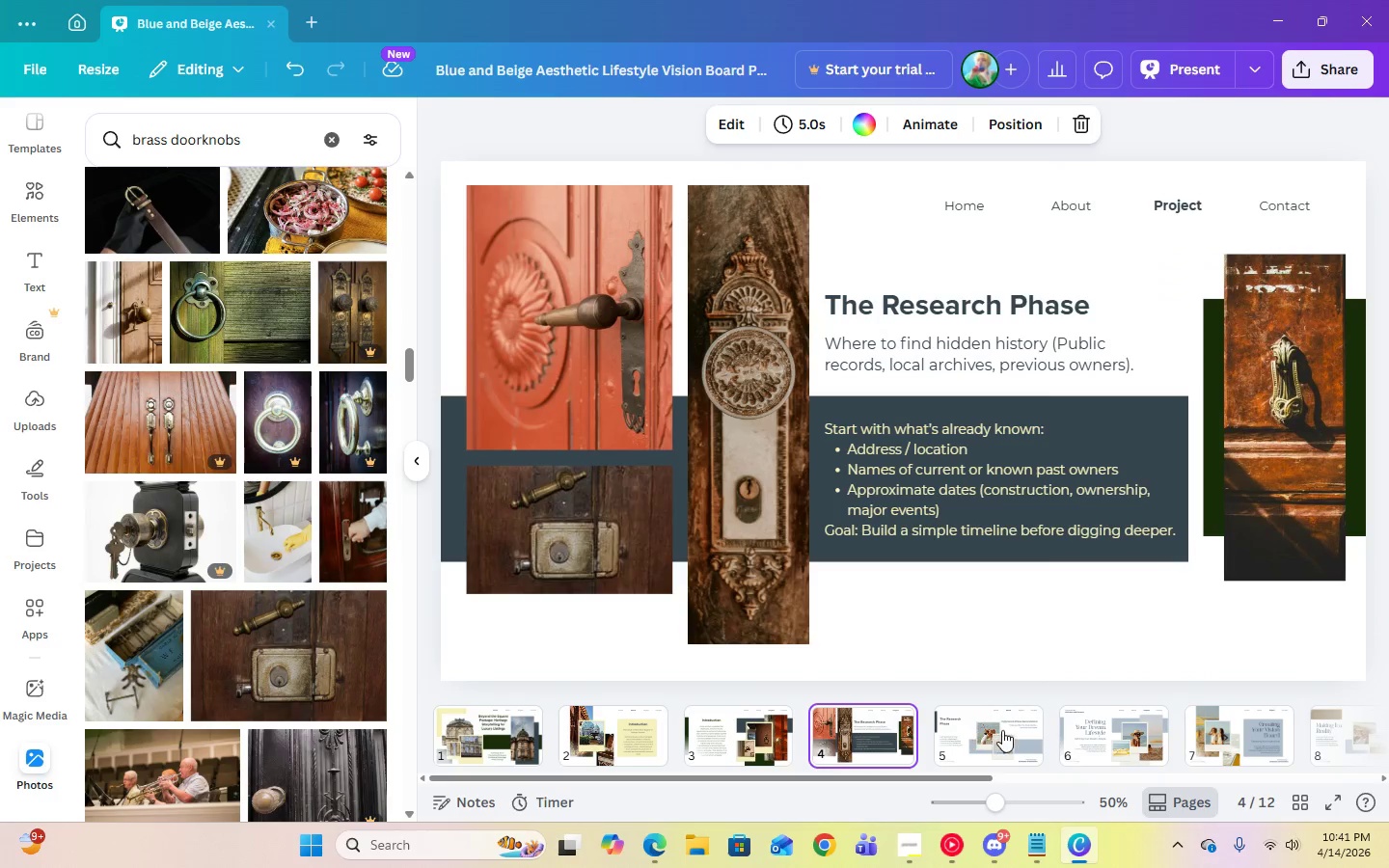 
left_click([1002, 730])
 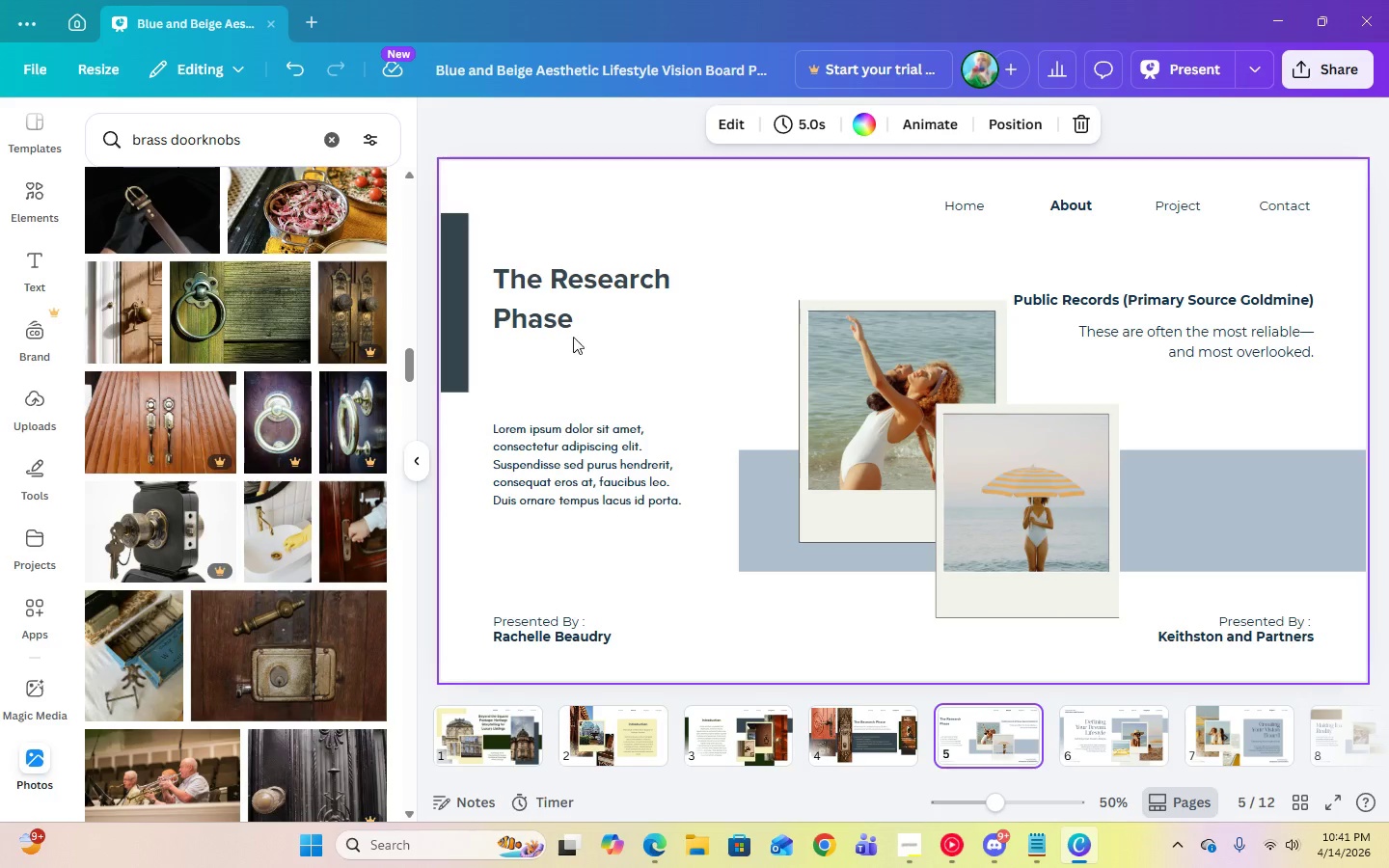 
left_click([563, 326])
 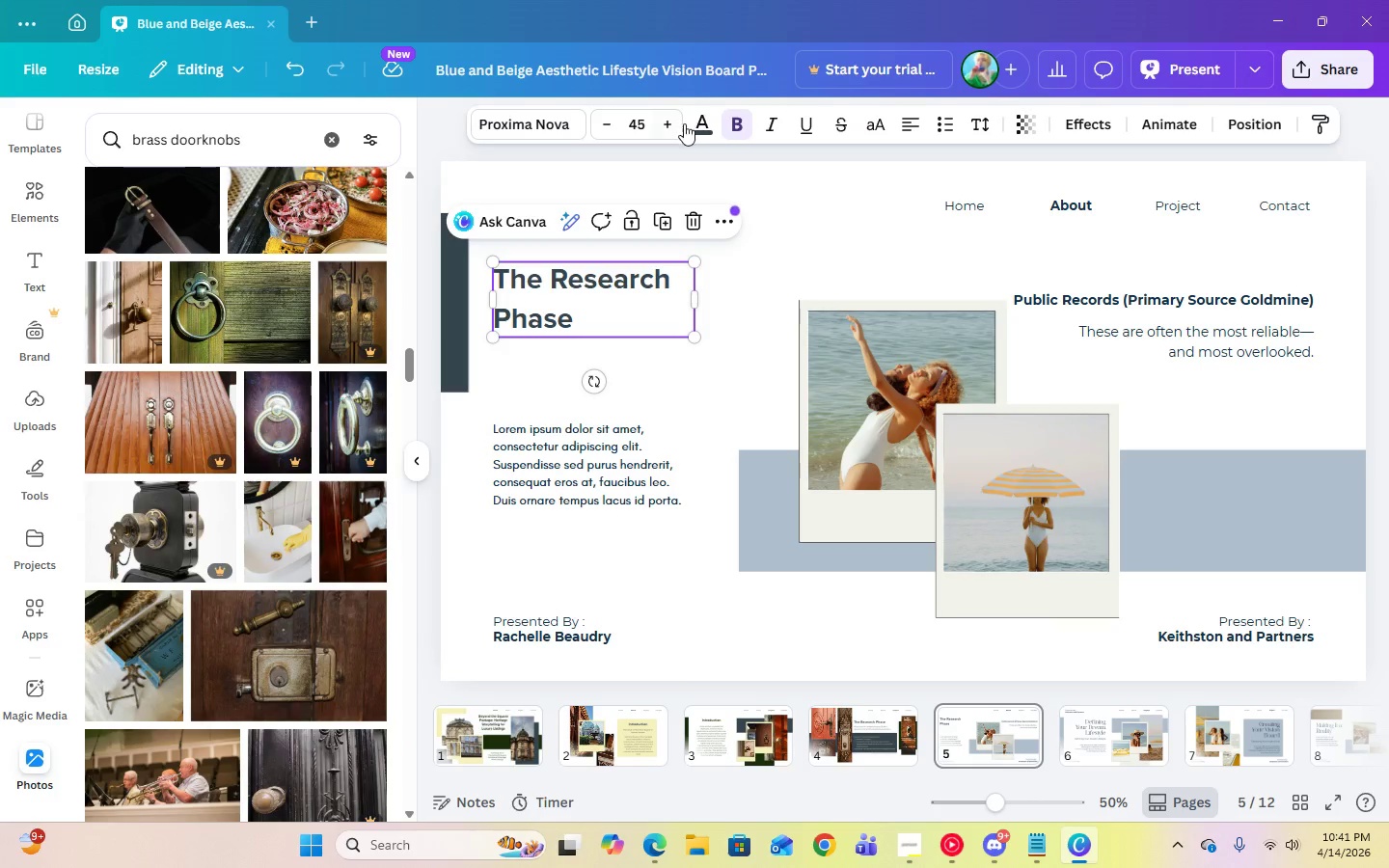 
left_click([704, 128])
 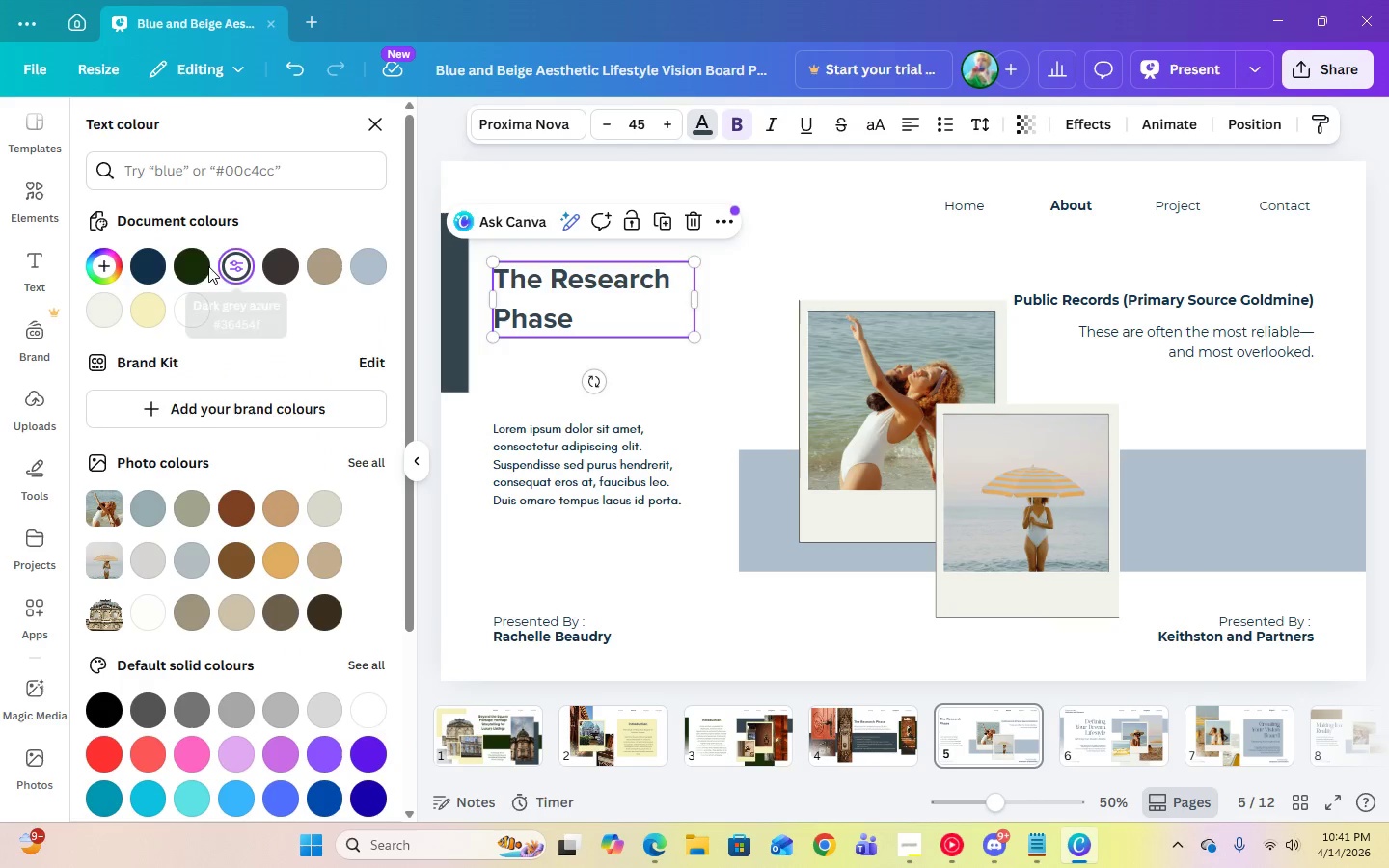 
left_click([185, 264])
 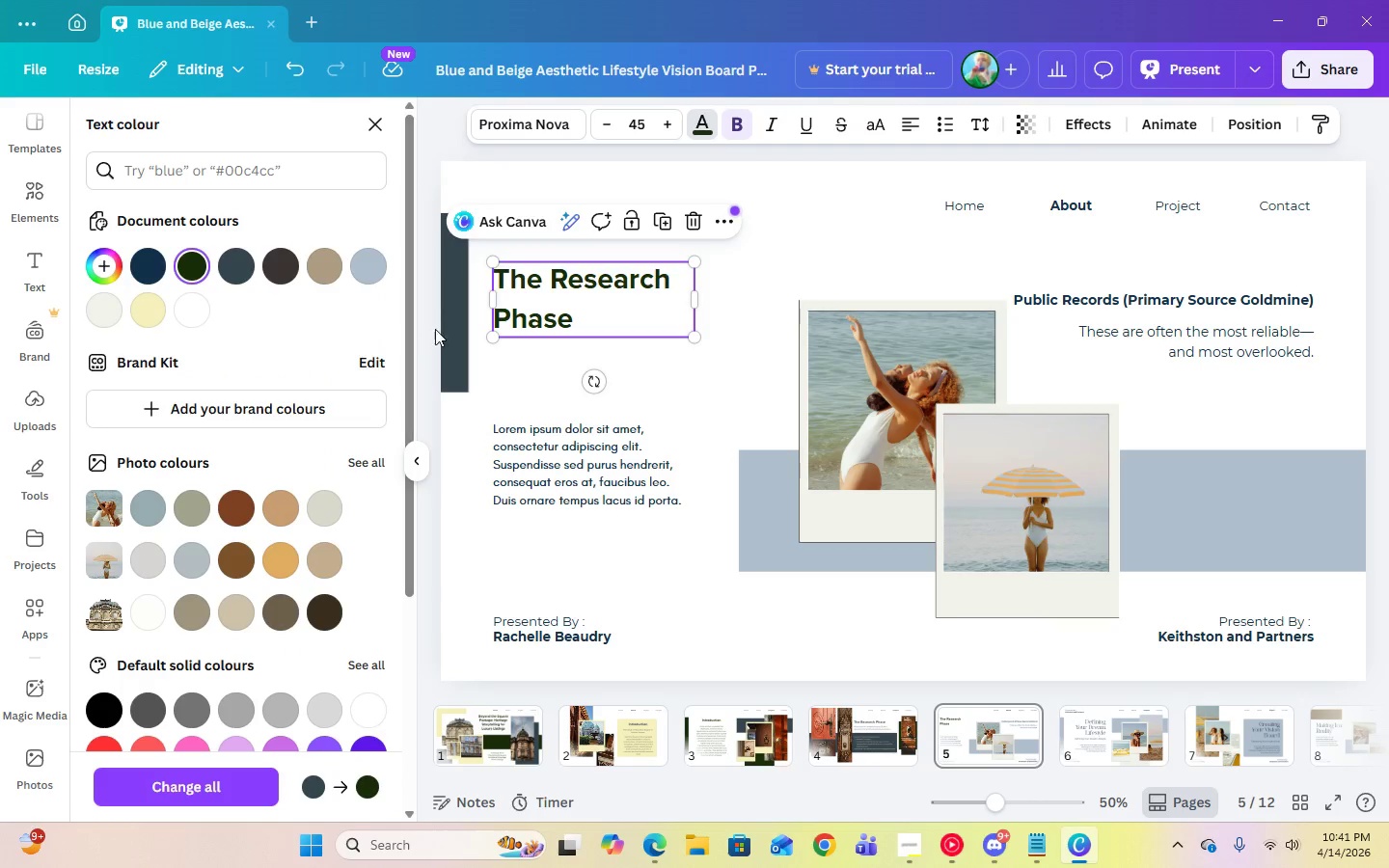 
left_click([444, 329])
 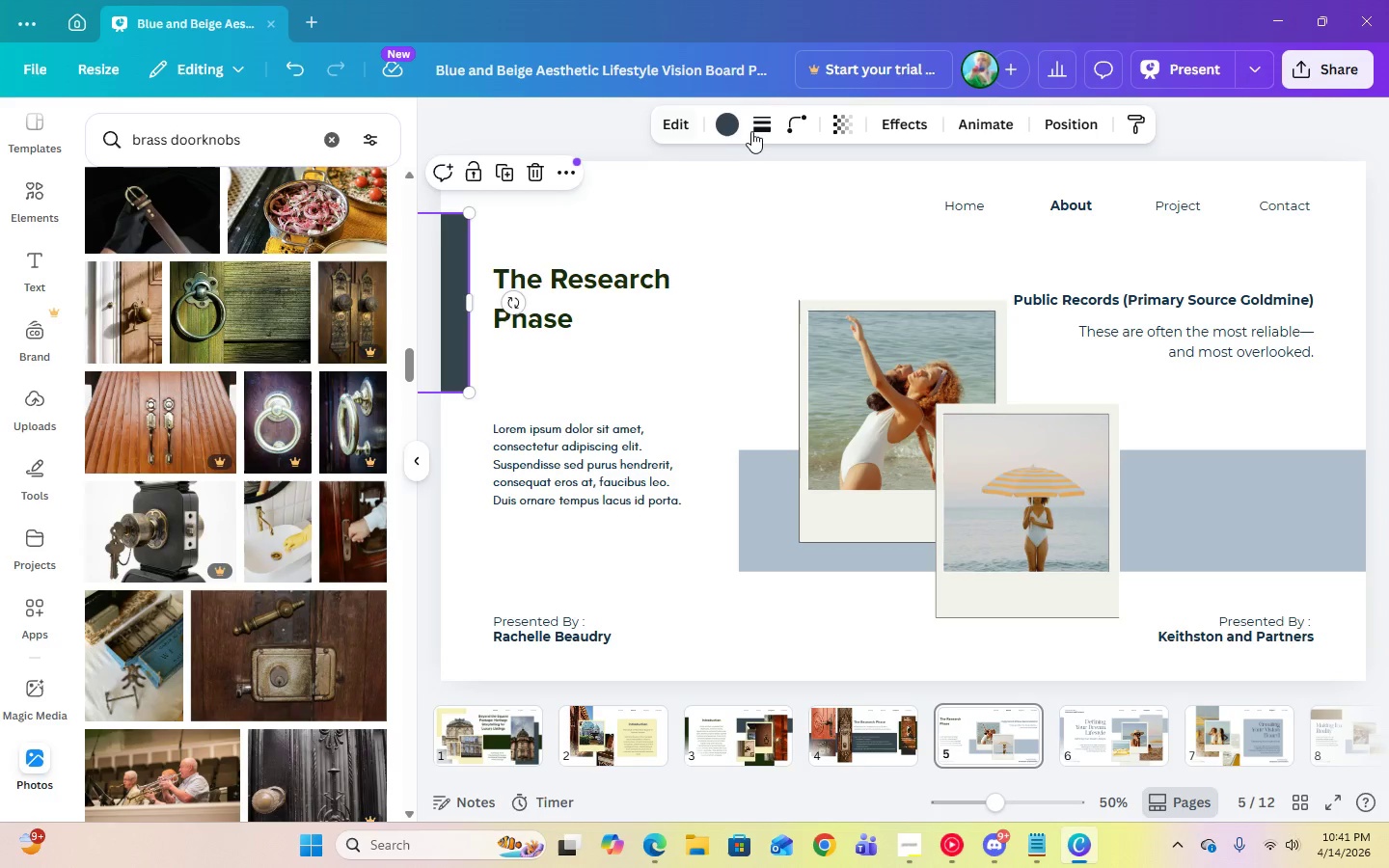 
left_click([728, 129])
 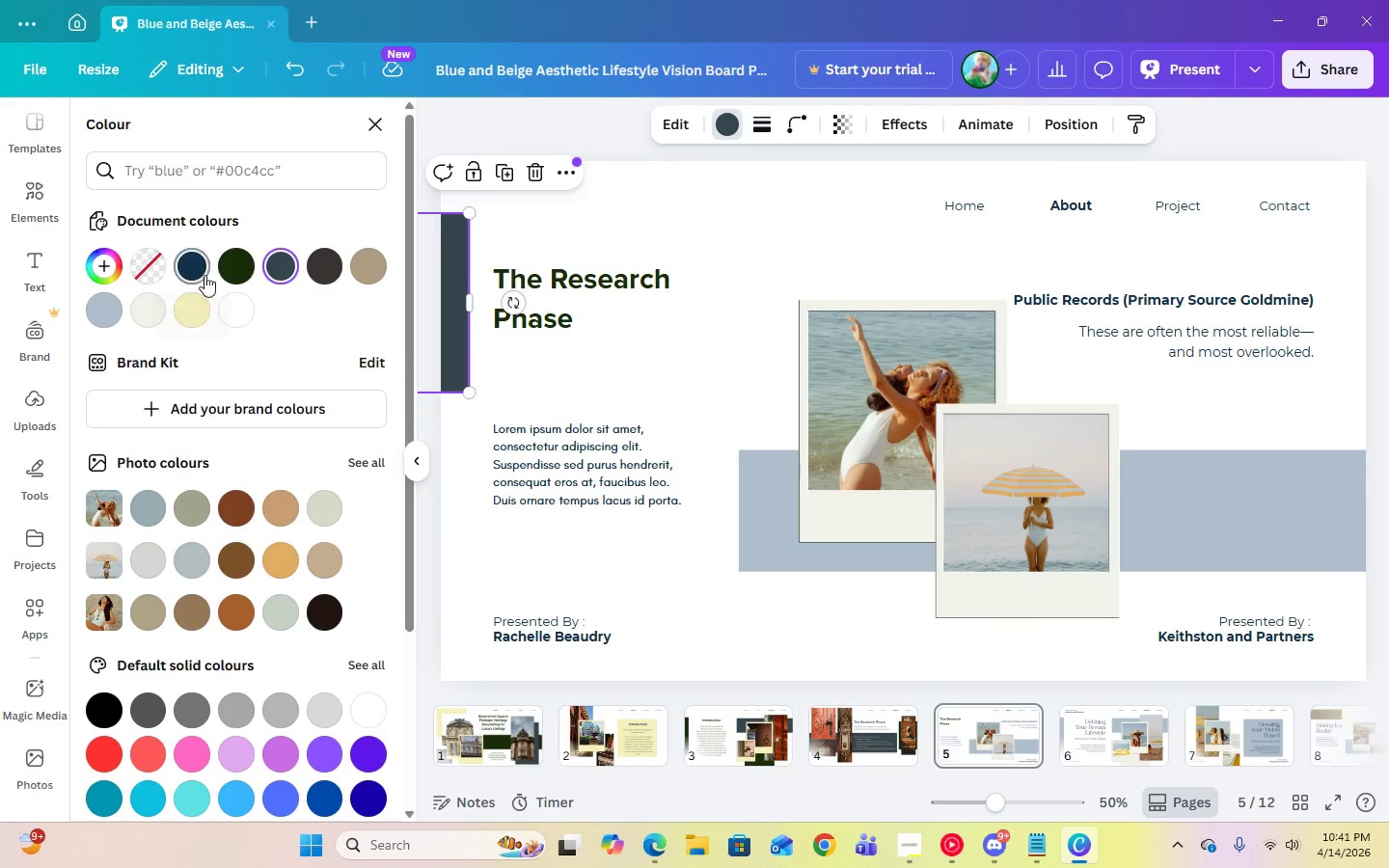 
left_click([238, 275])
 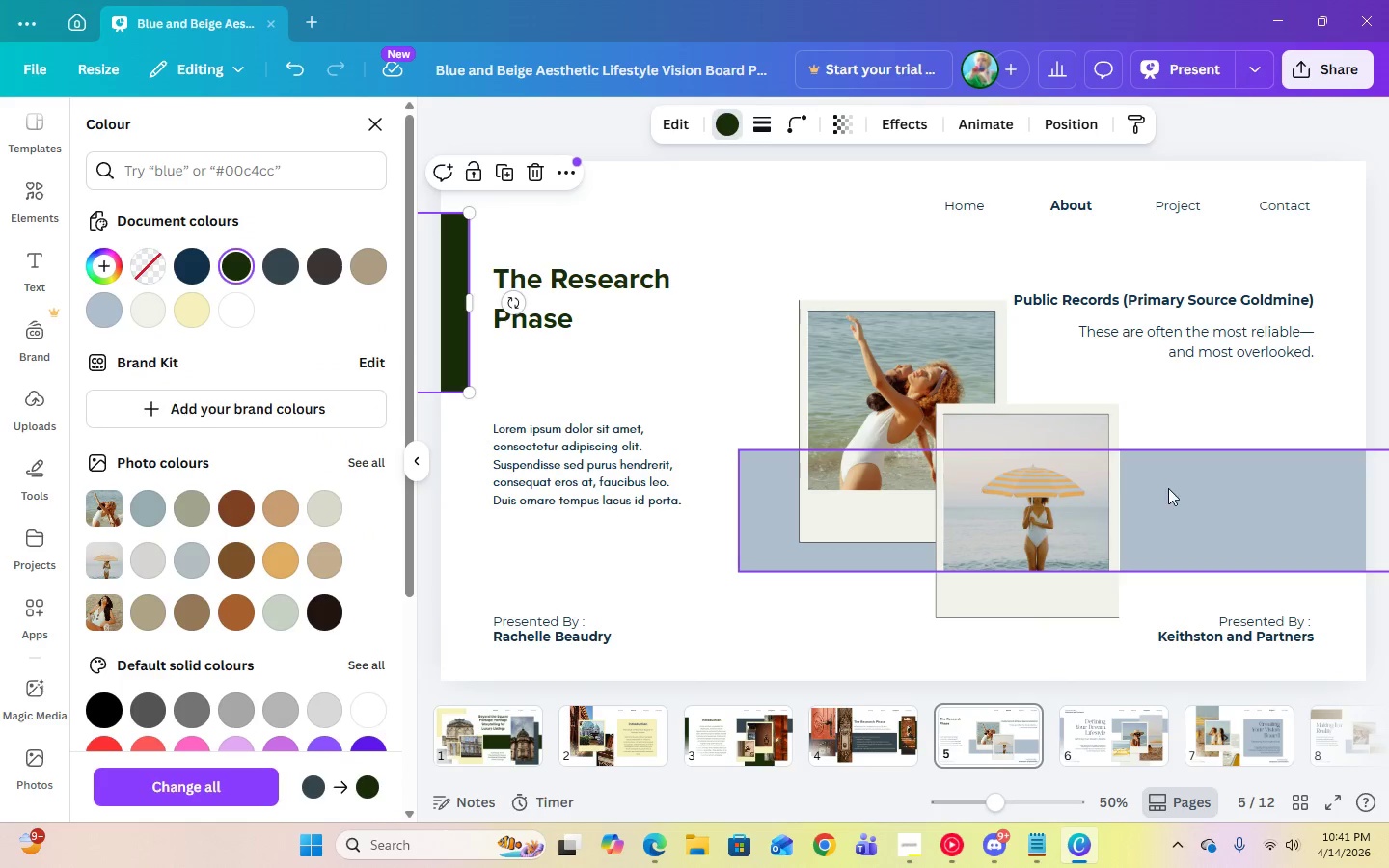 
left_click([1168, 489])
 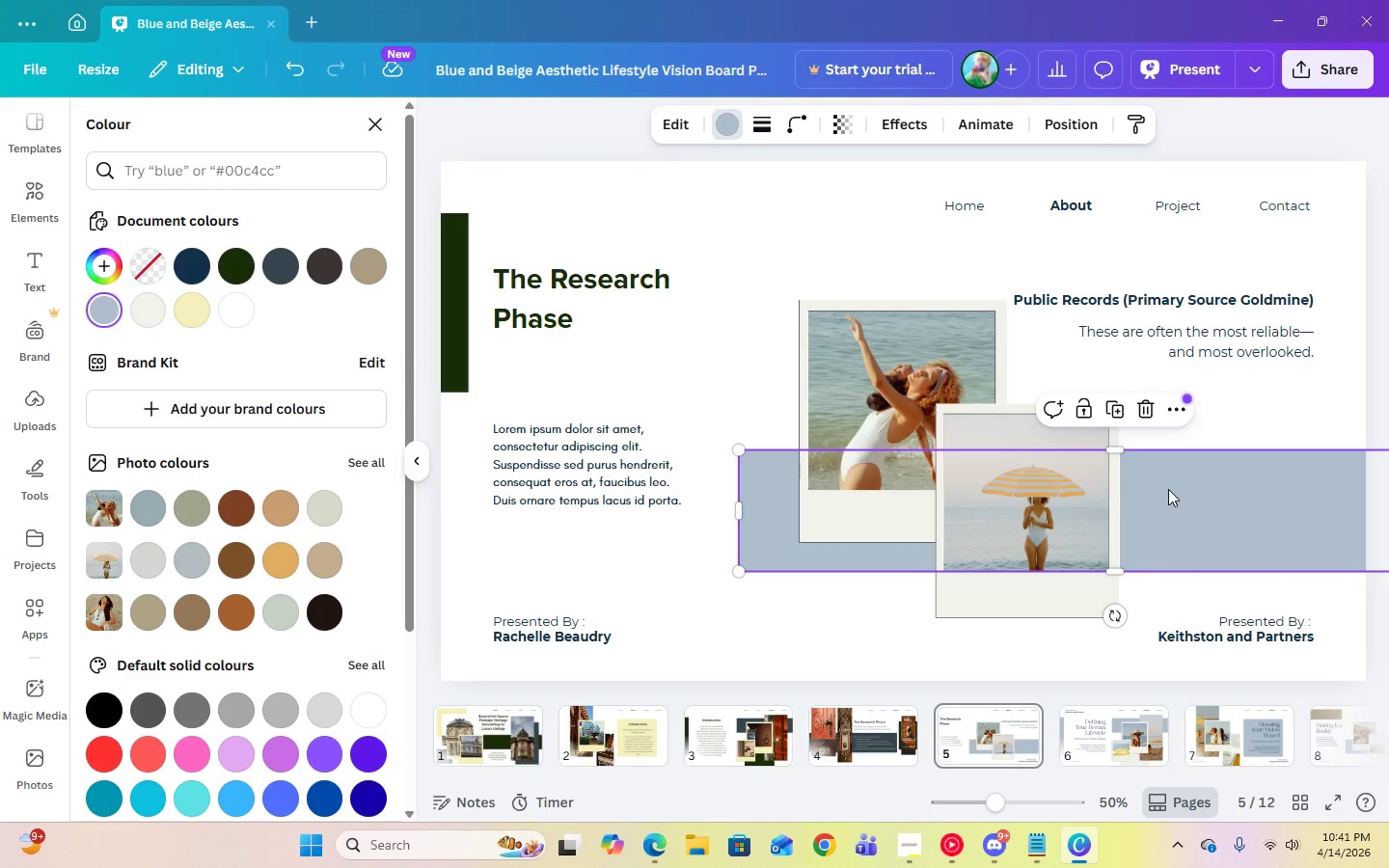 
mouse_move([289, 282])
 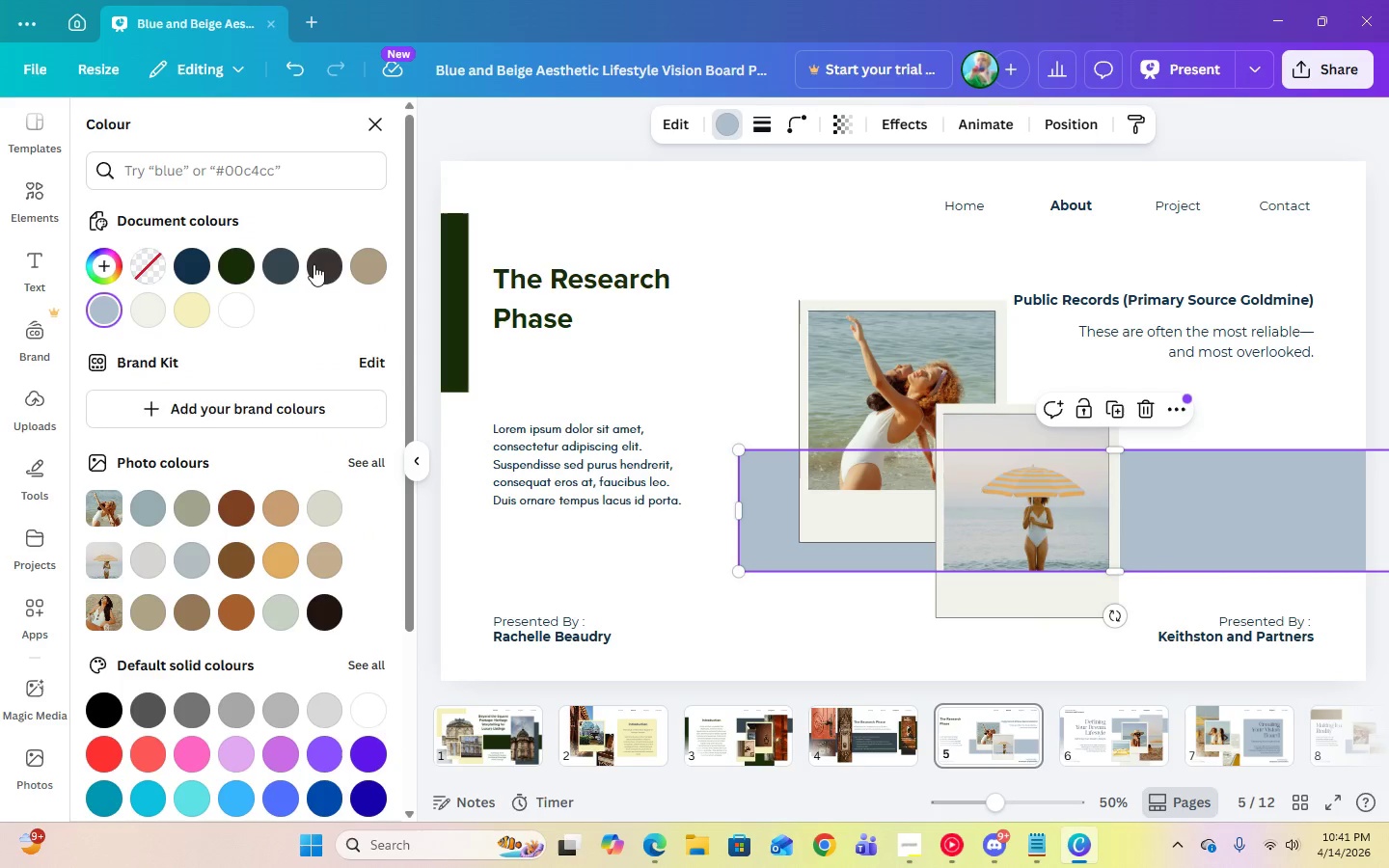 
left_click([287, 266])
 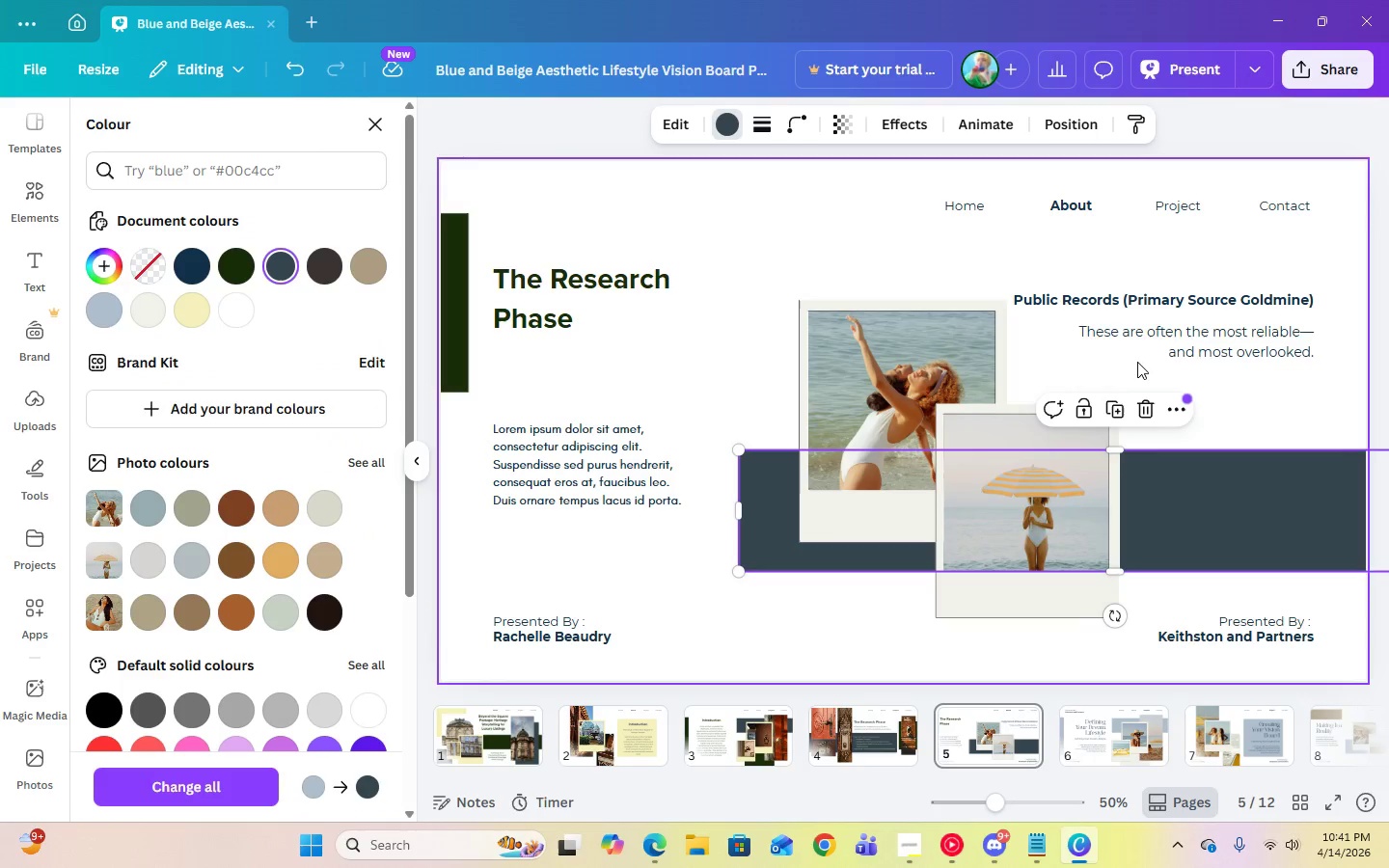 
left_click([1139, 351])
 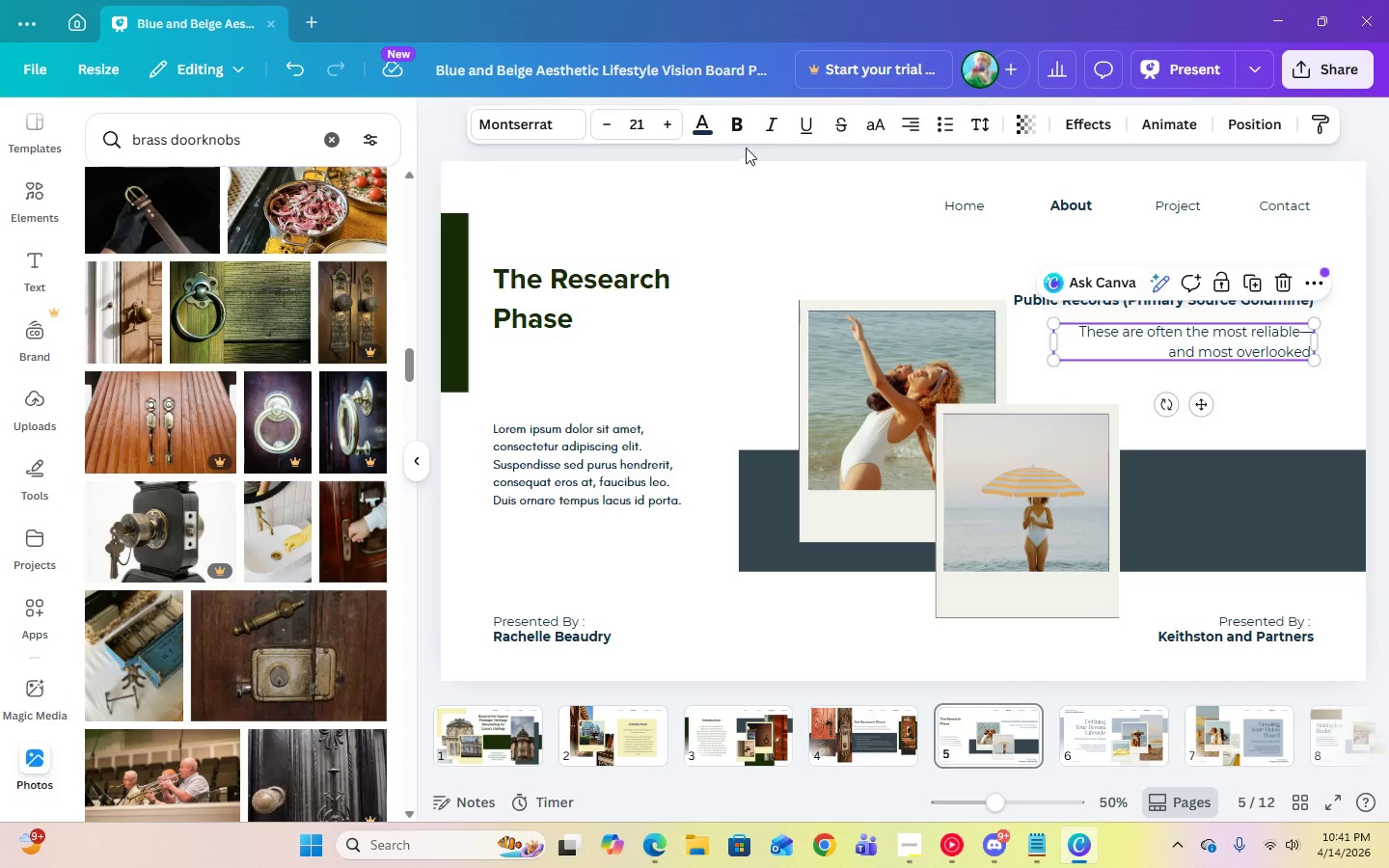 
left_click([705, 124])
 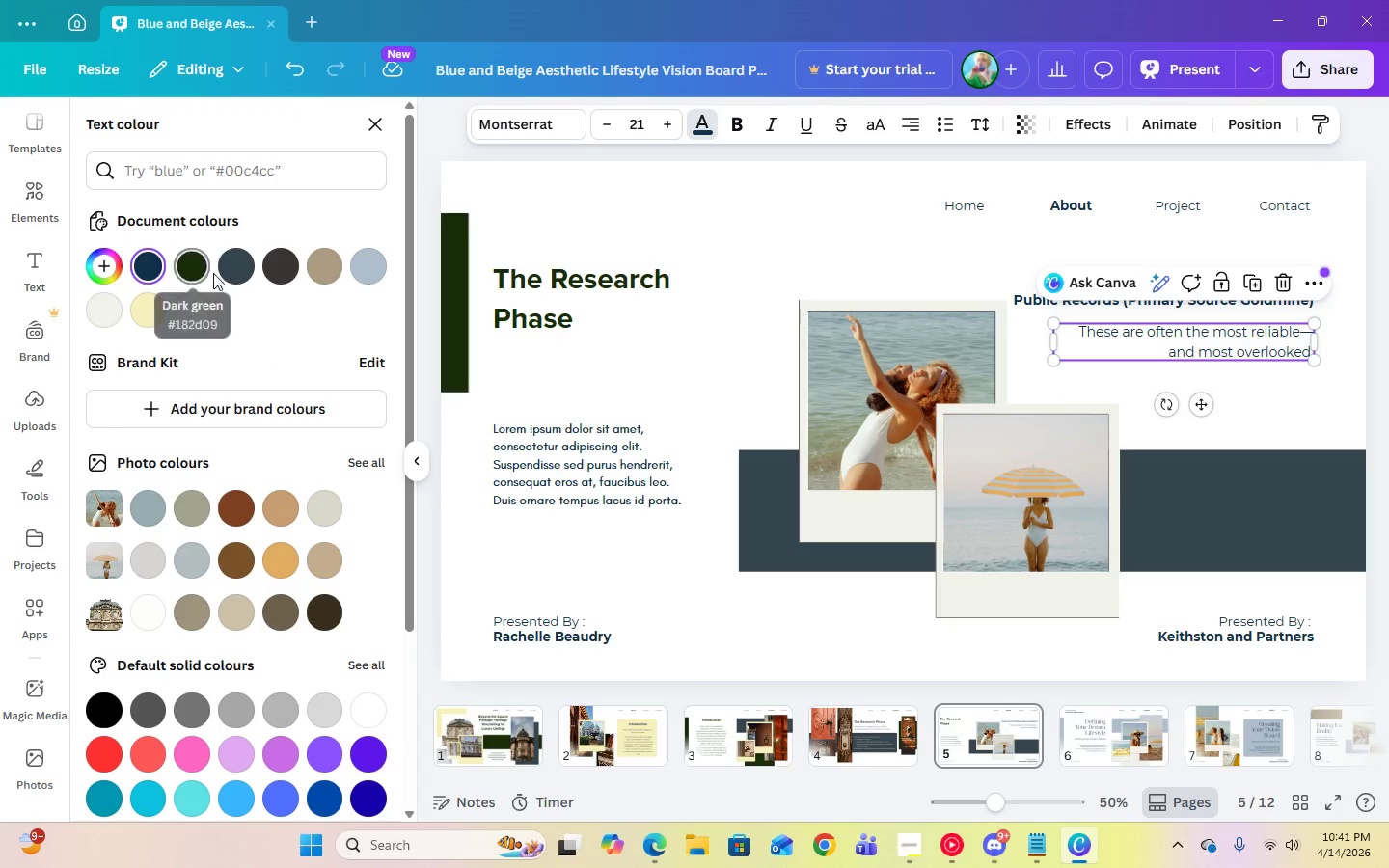 
left_click([183, 266])
 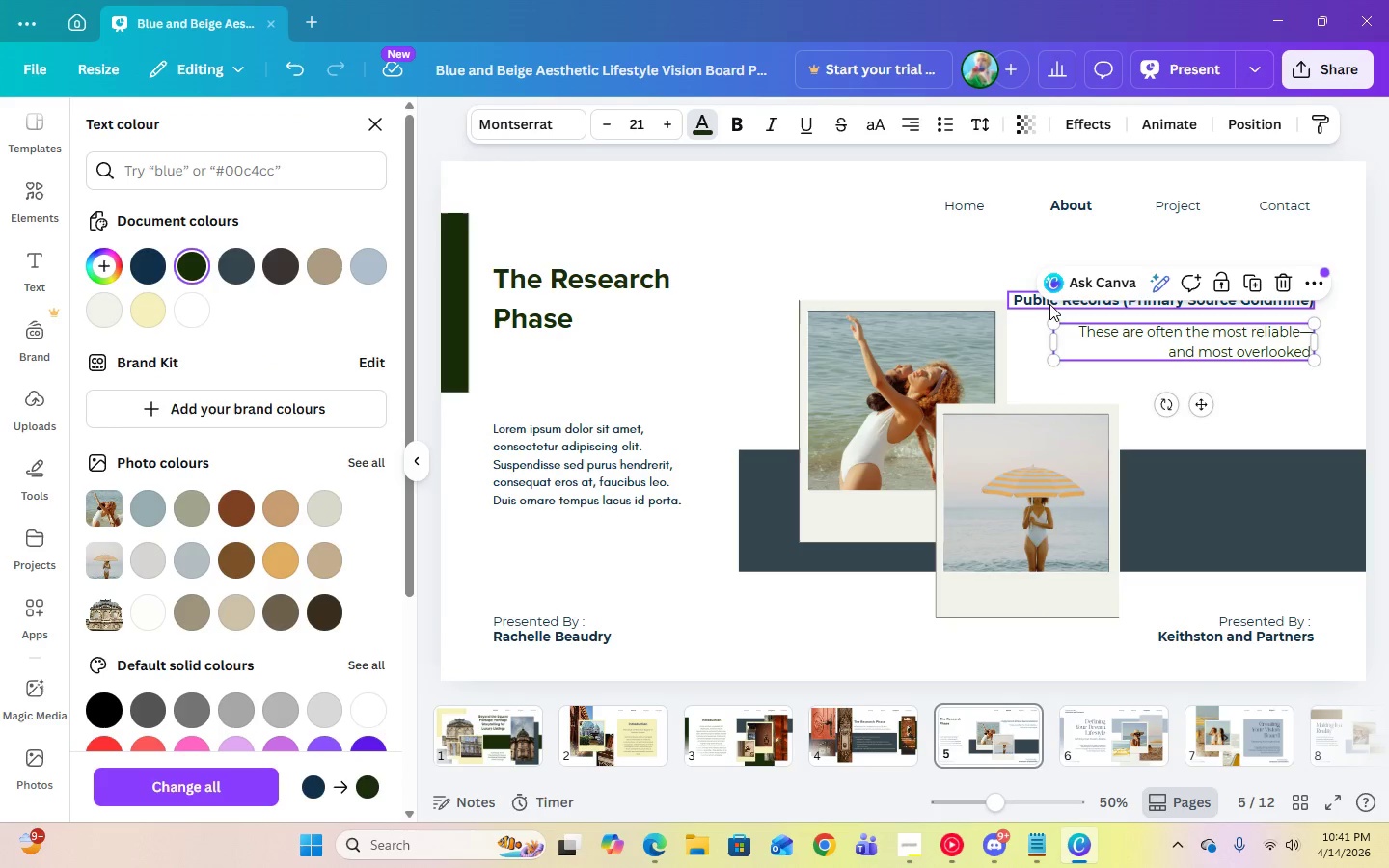 
left_click([1026, 302])
 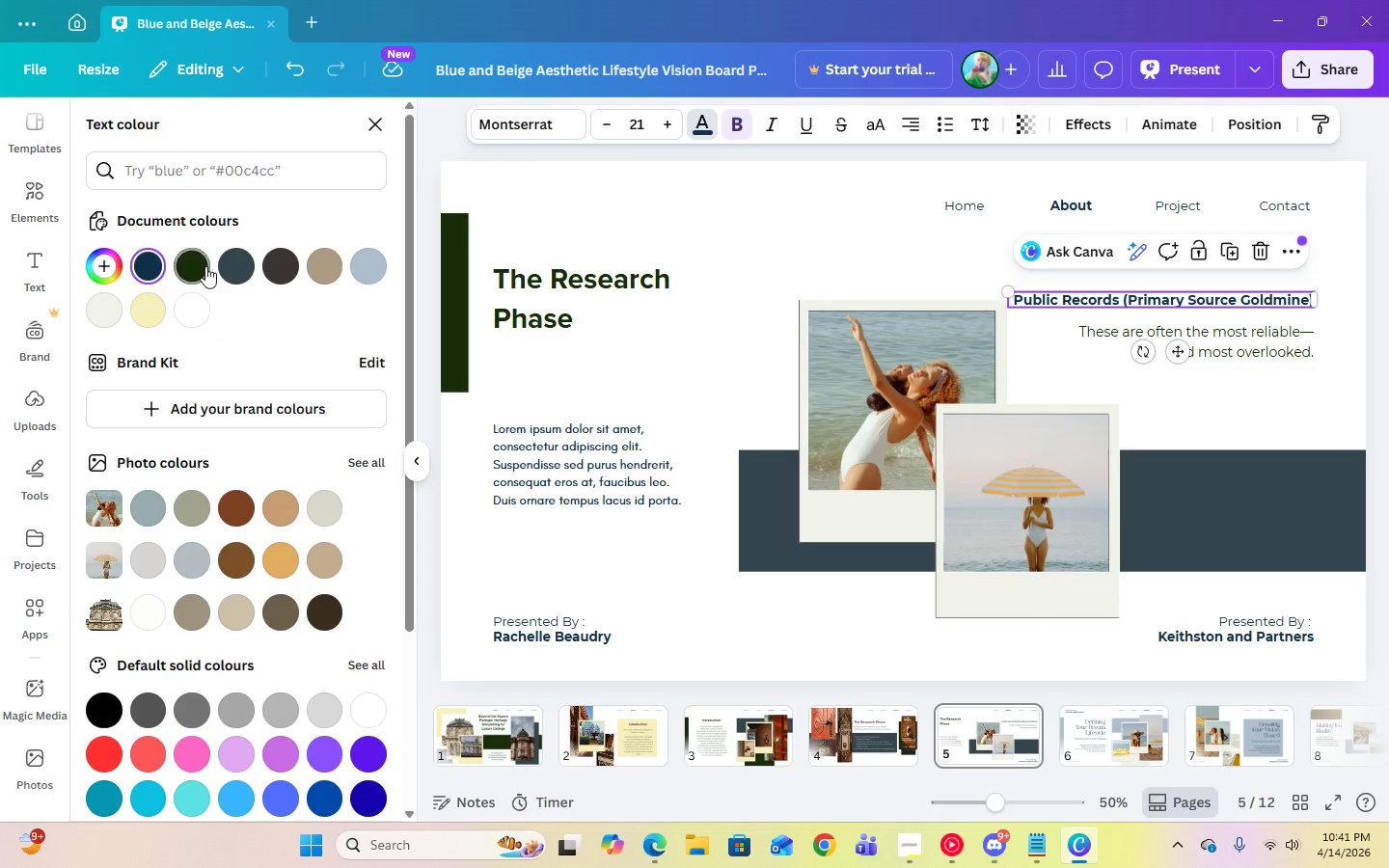 
left_click([200, 266])
 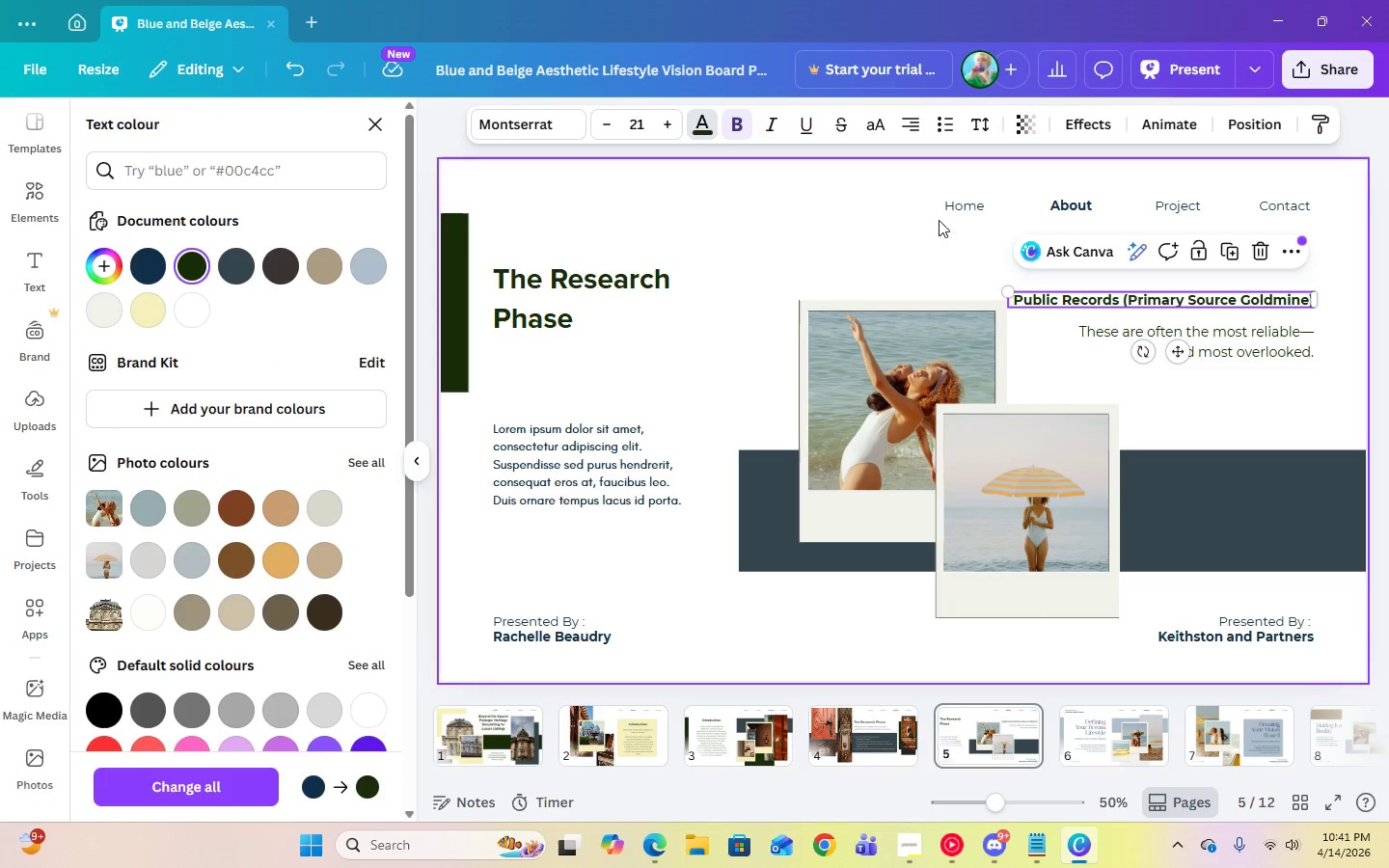 
left_click([951, 214])
 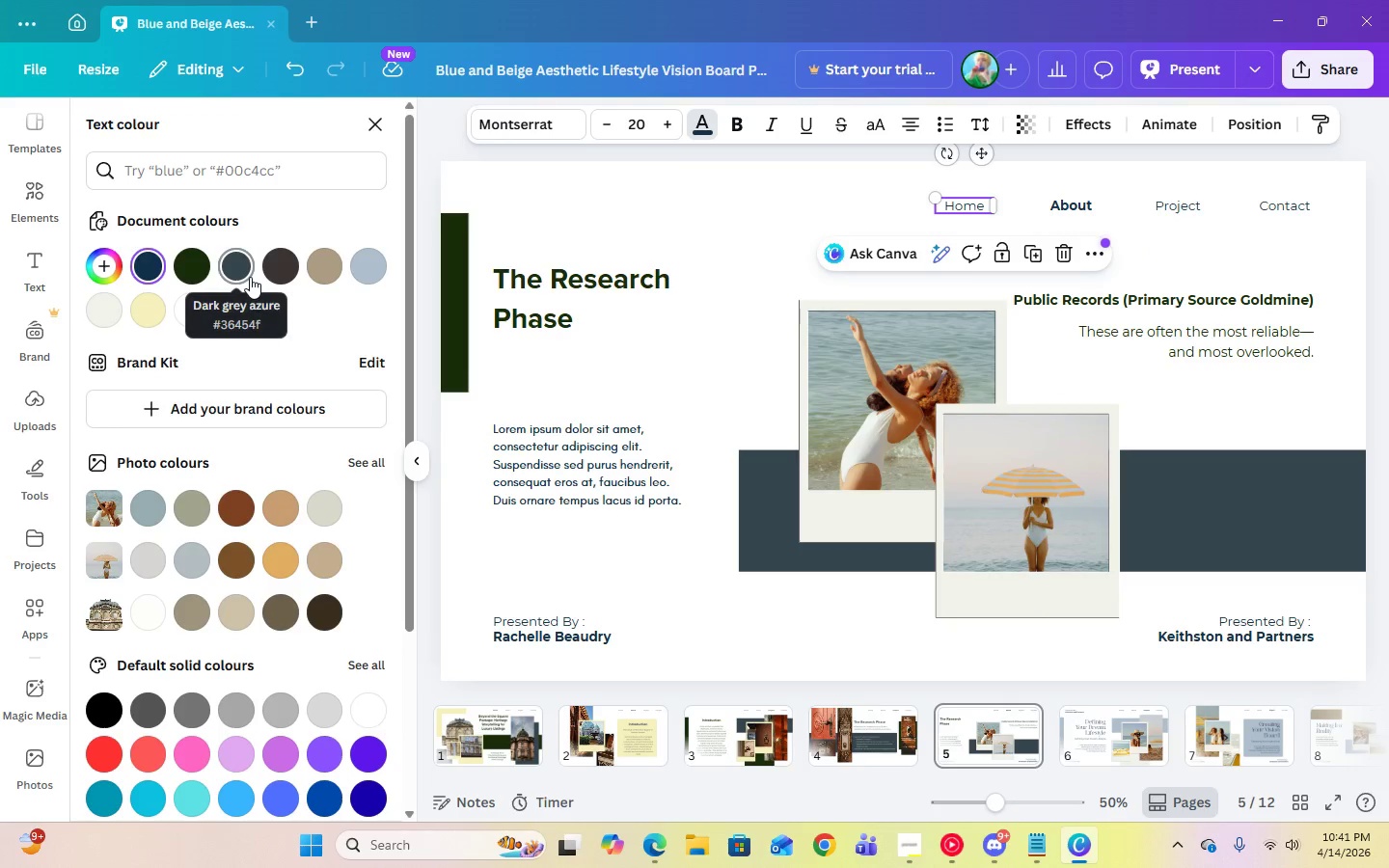 
left_click([250, 277])
 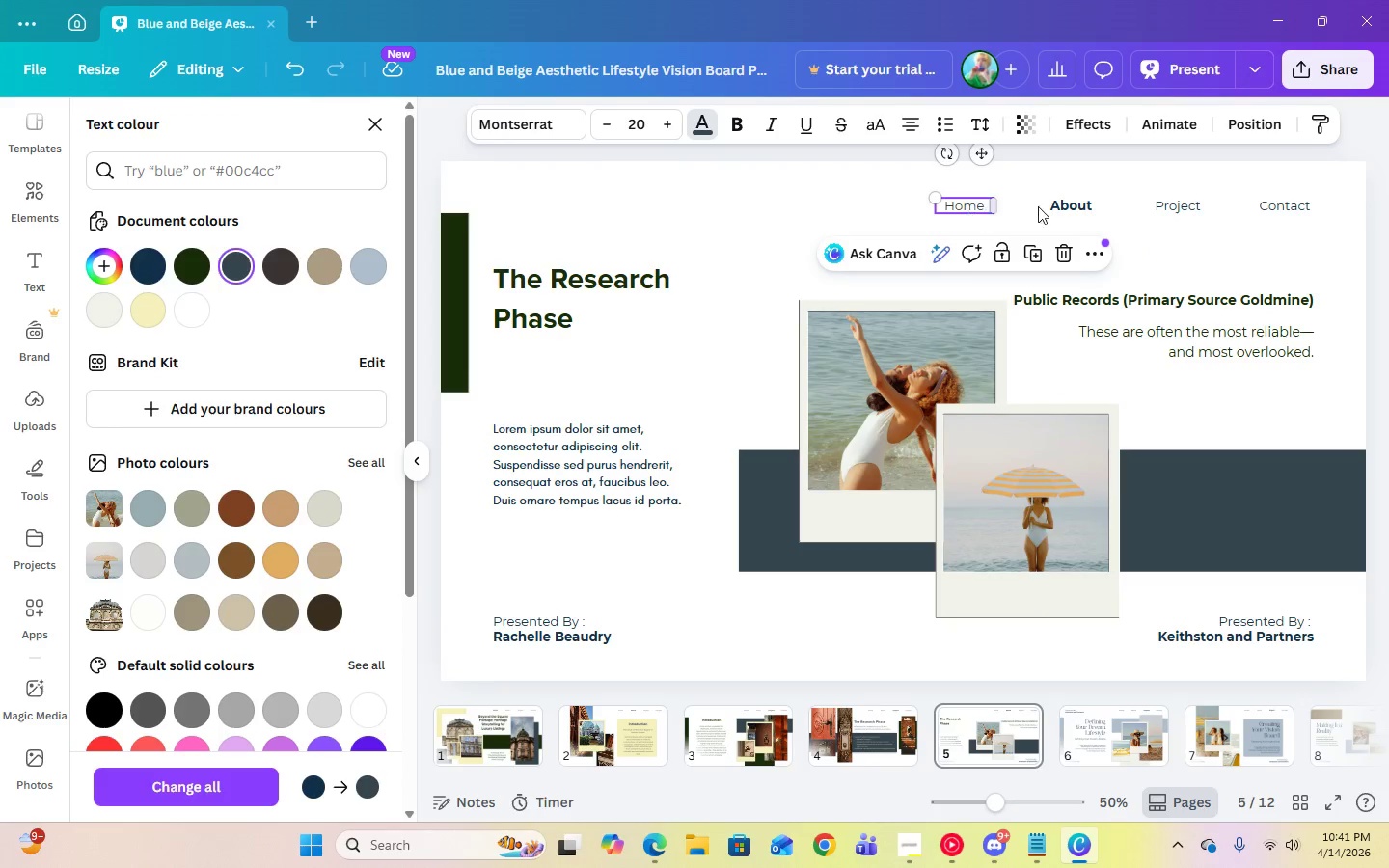 
left_click([1097, 203])
 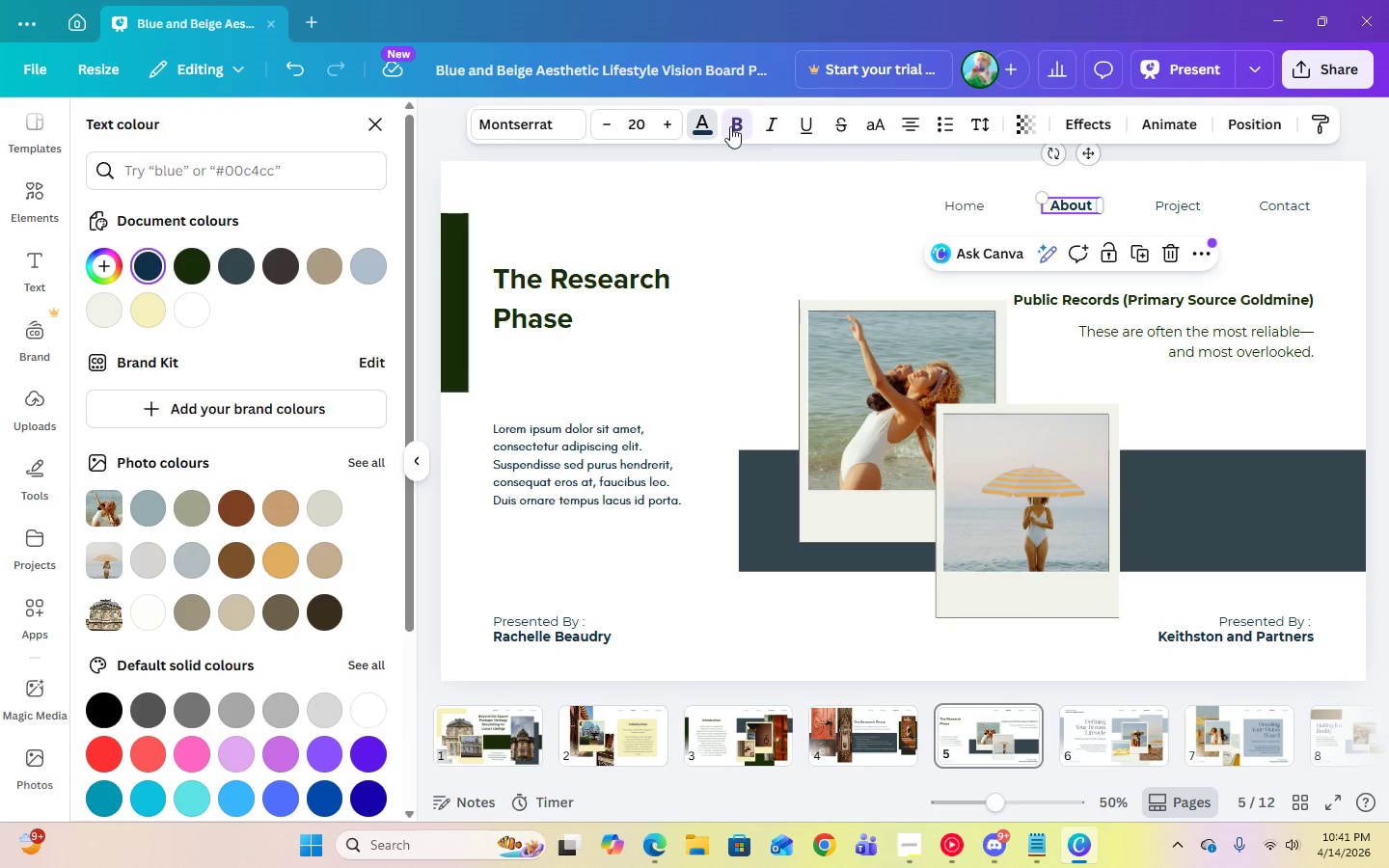 
left_click([730, 126])
 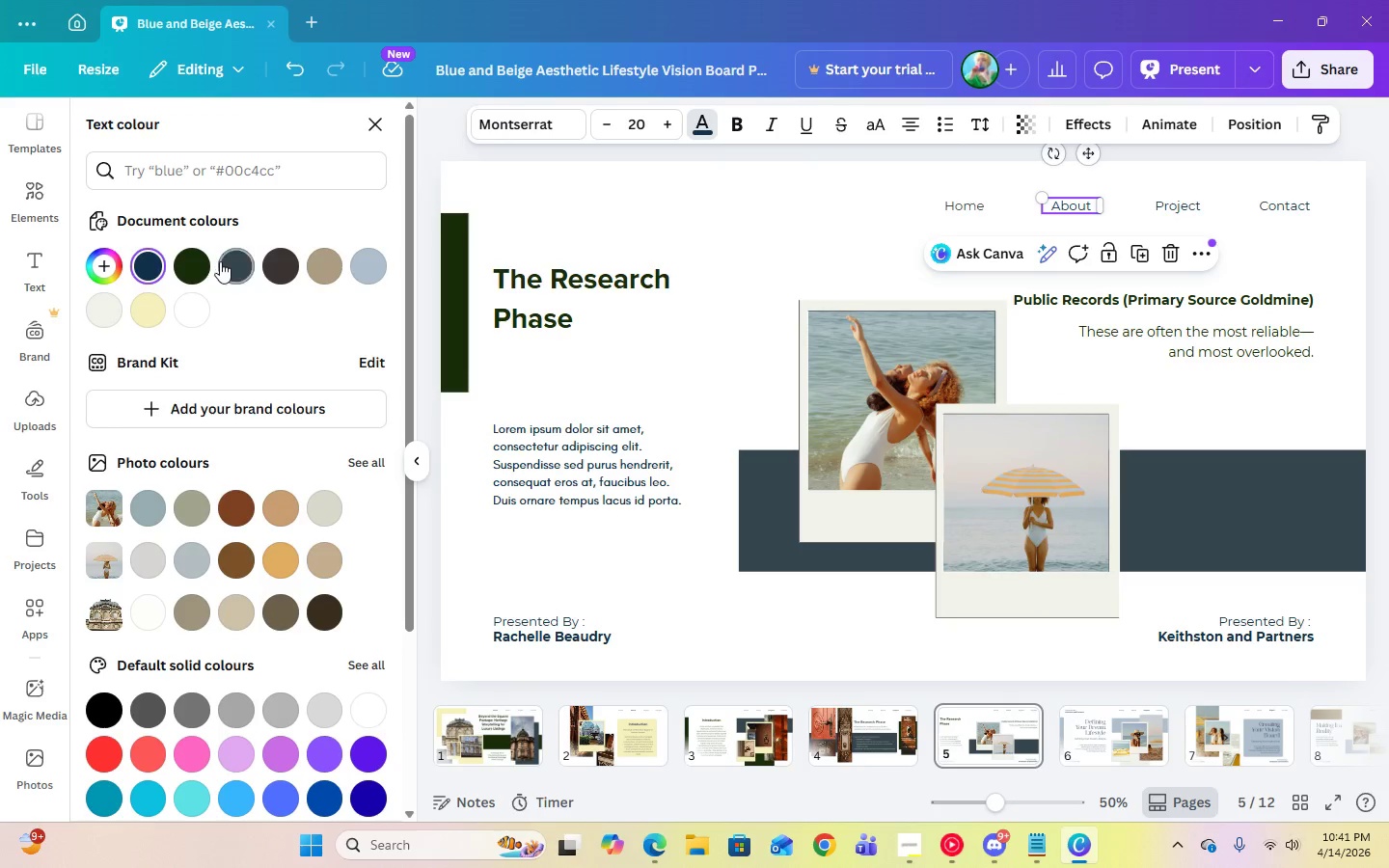 
left_click([220, 261])
 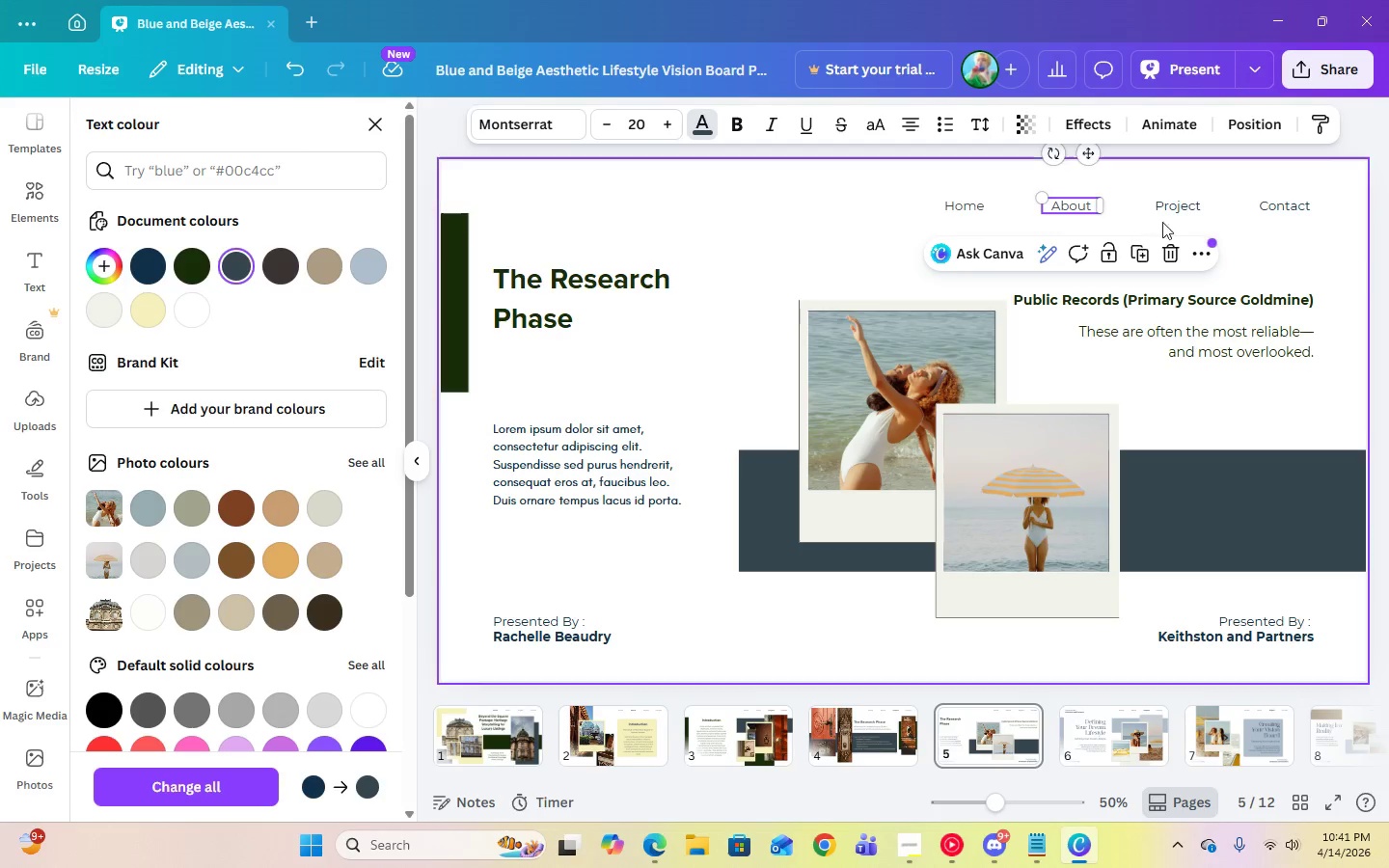 
left_click([1176, 211])
 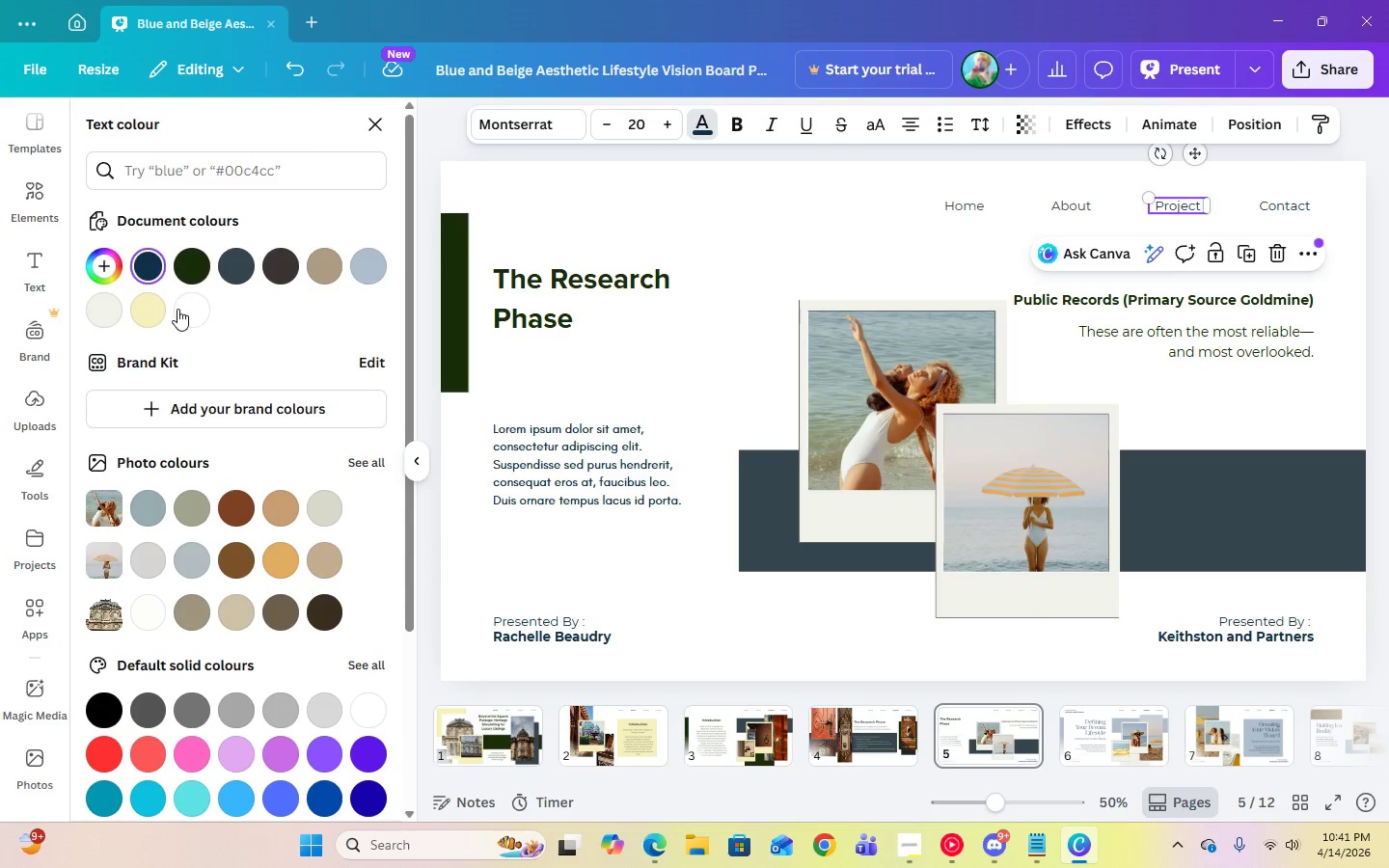 
left_click([227, 270])
 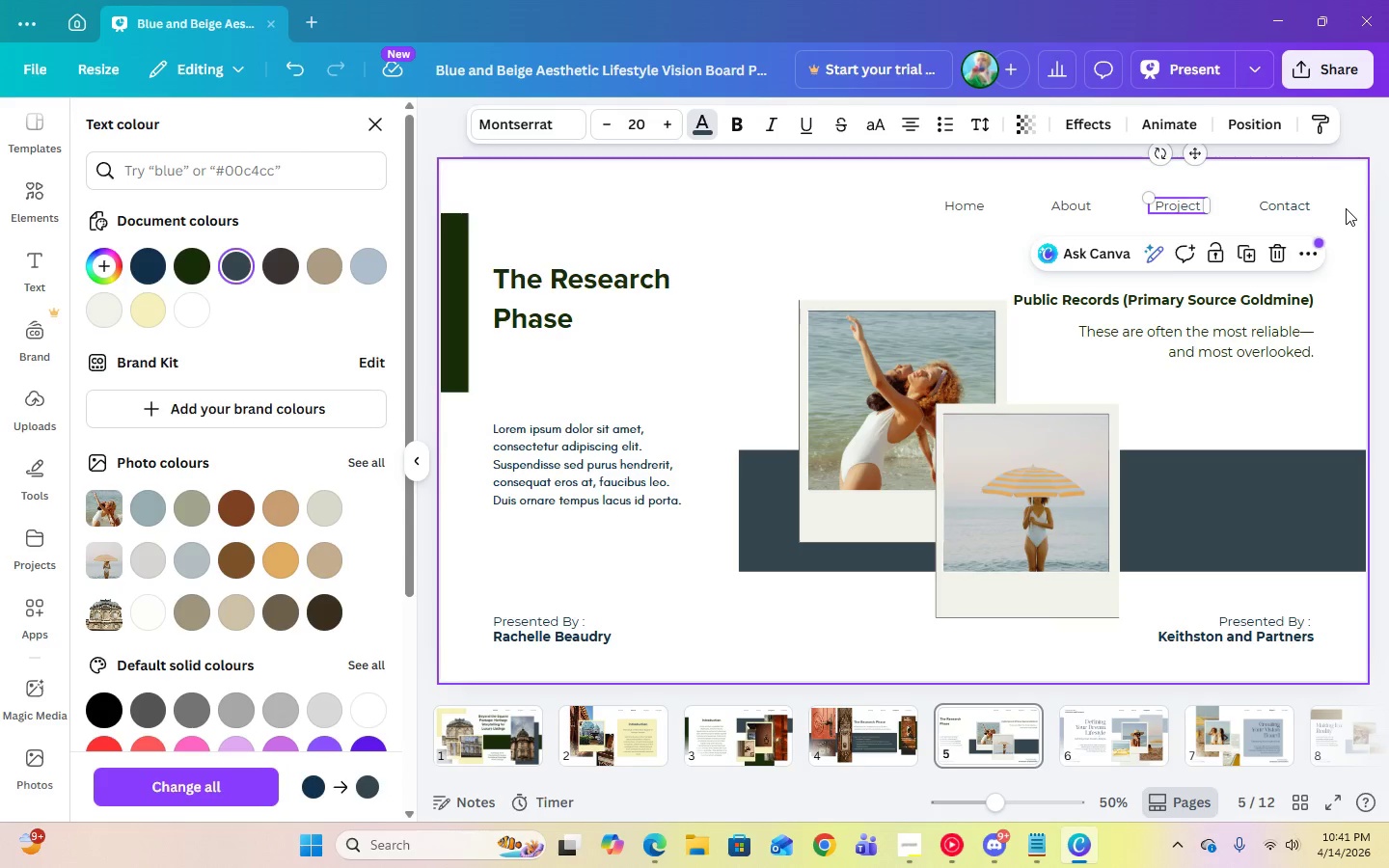 
left_click([1284, 201])
 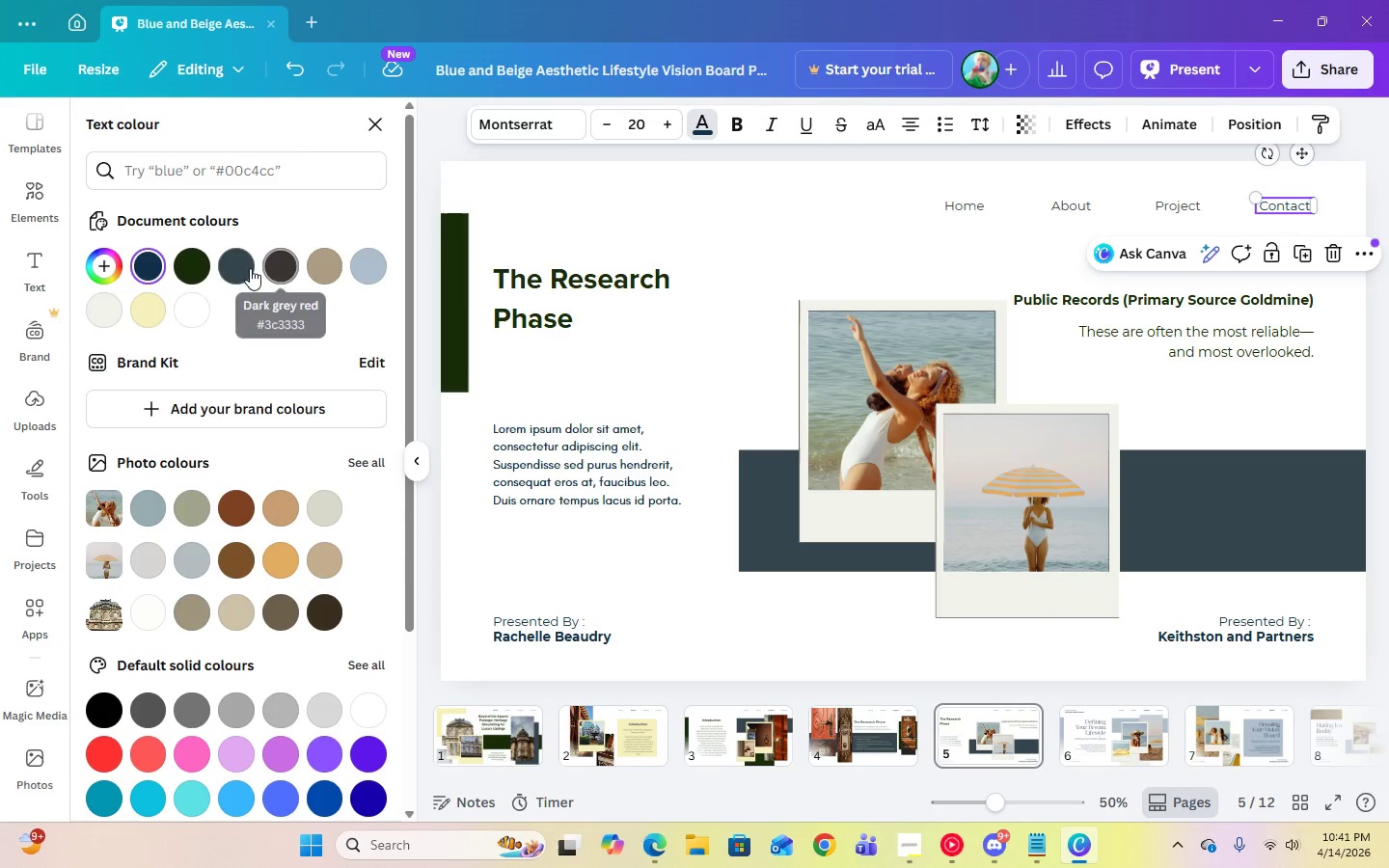 
left_click([250, 268])
 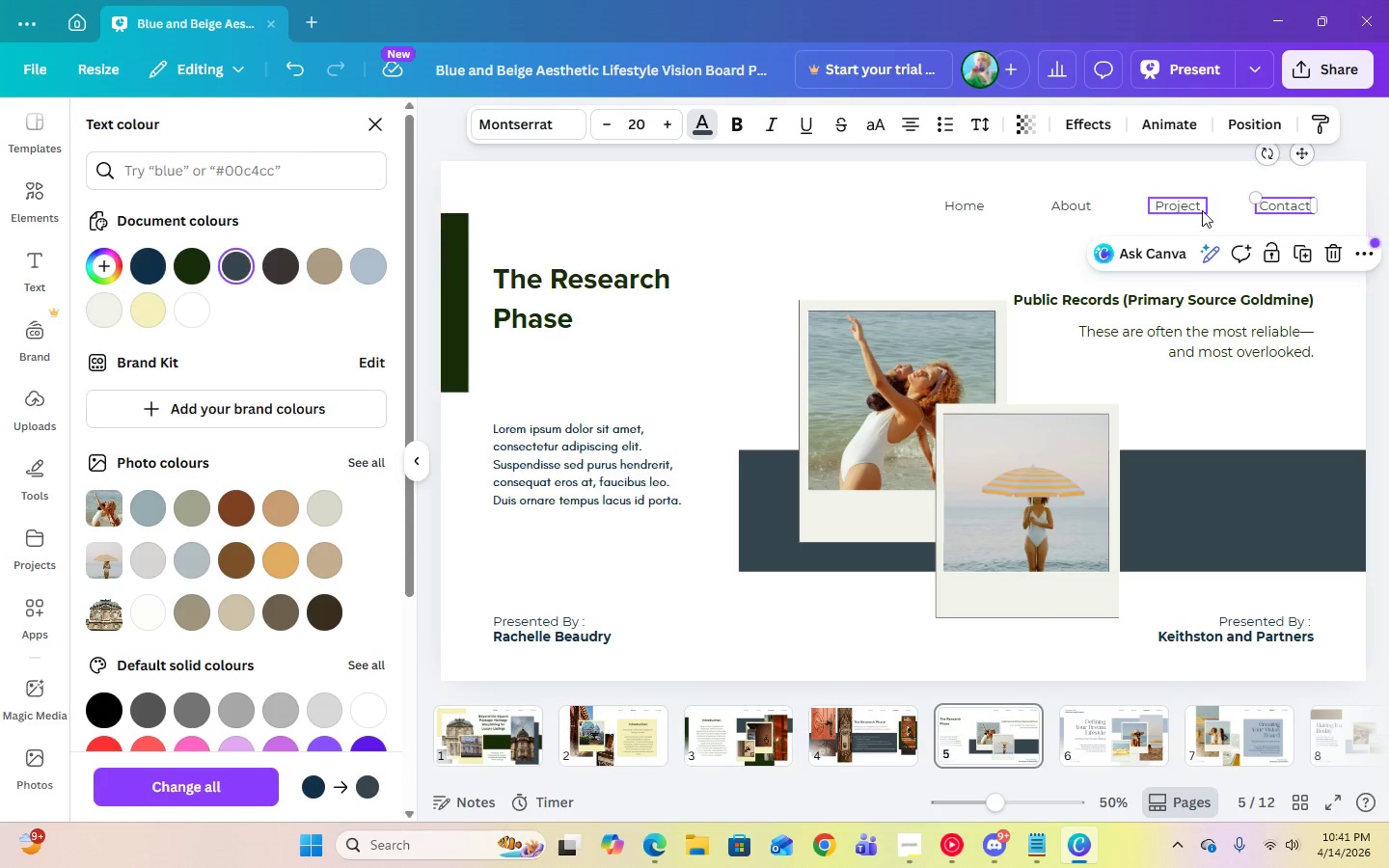 
left_click([1204, 211])
 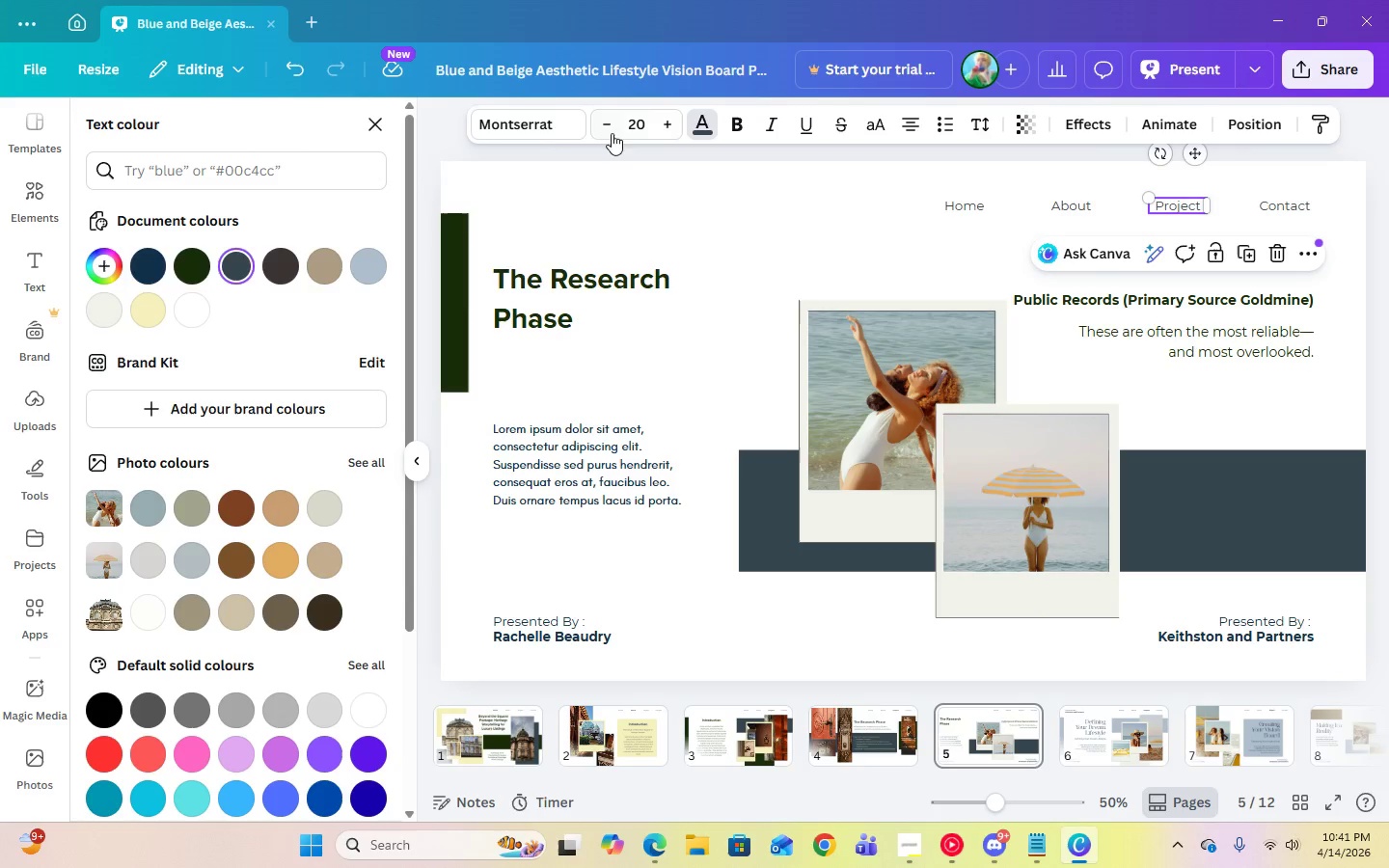 
left_click([528, 128])
 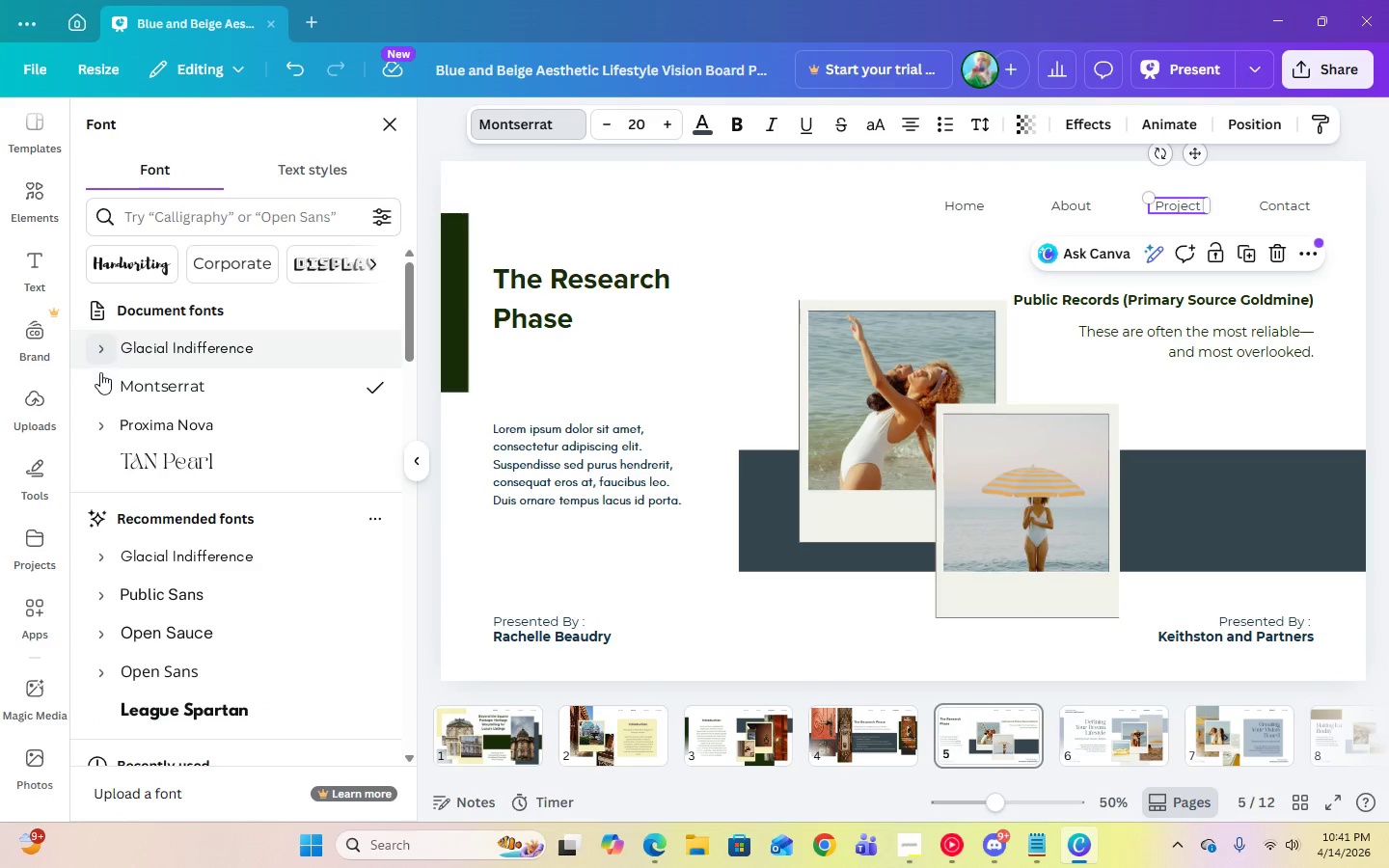 
left_click([98, 386])
 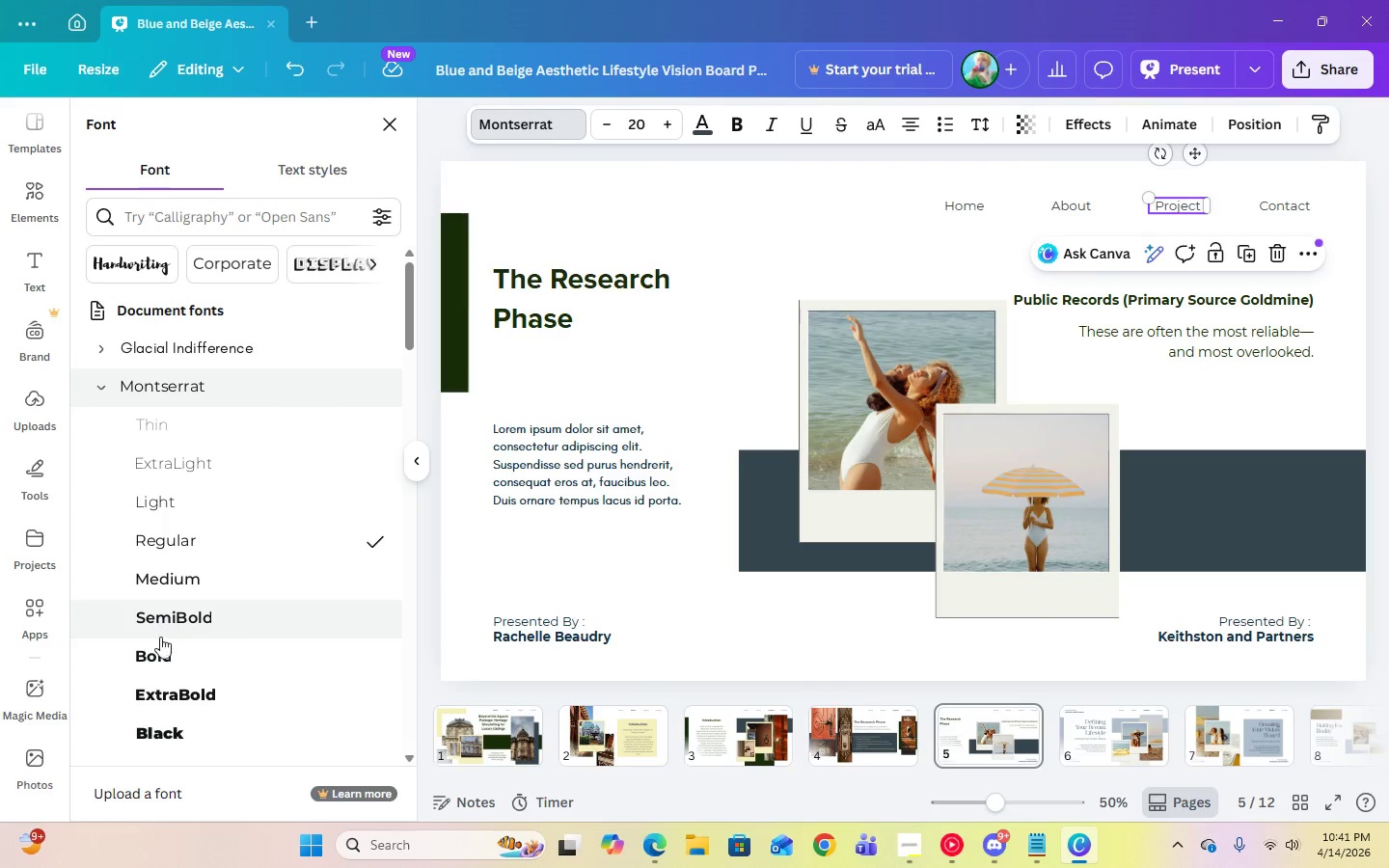 
left_click([160, 654])
 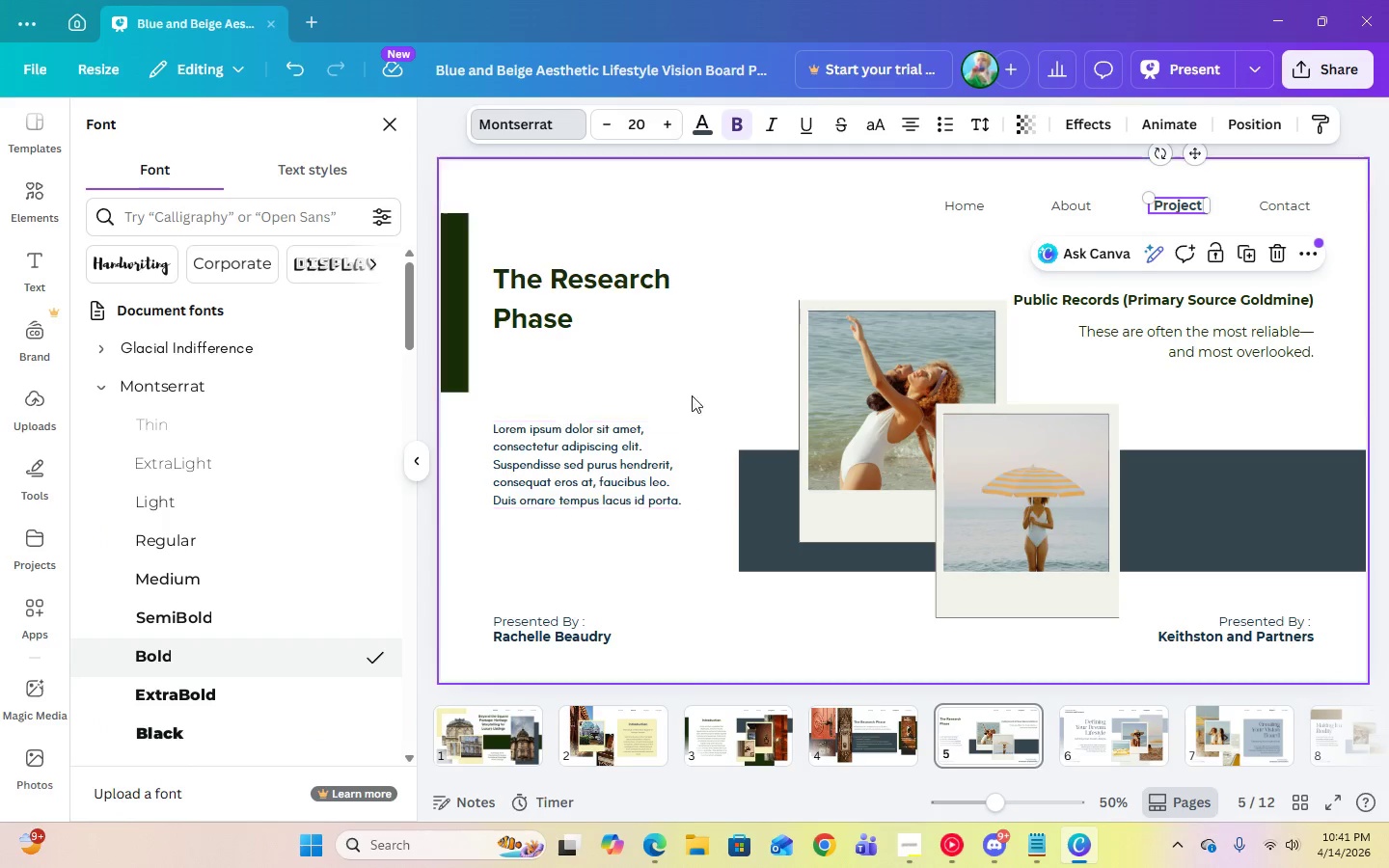 
left_click([728, 332])
 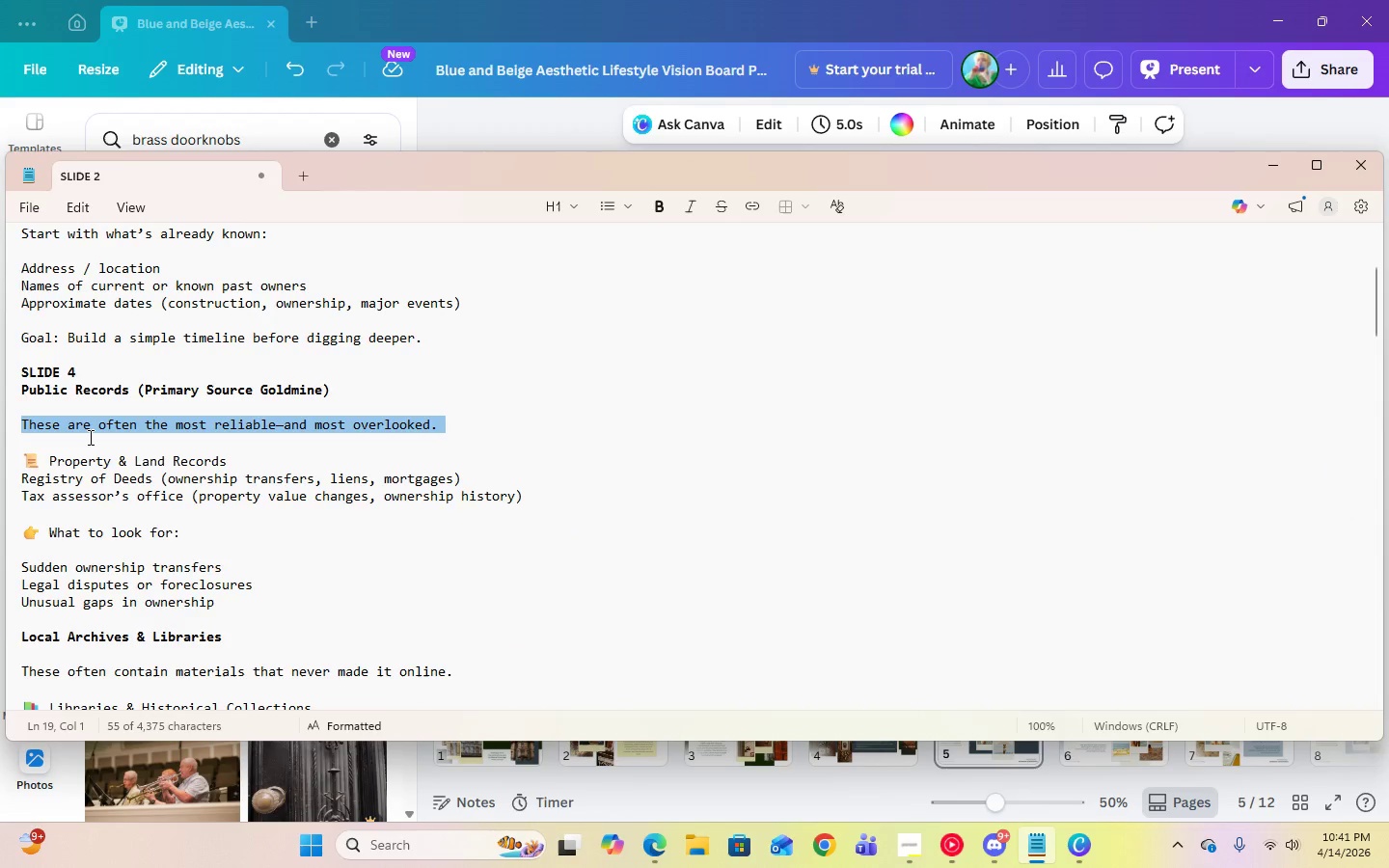 
wait(9.62)
 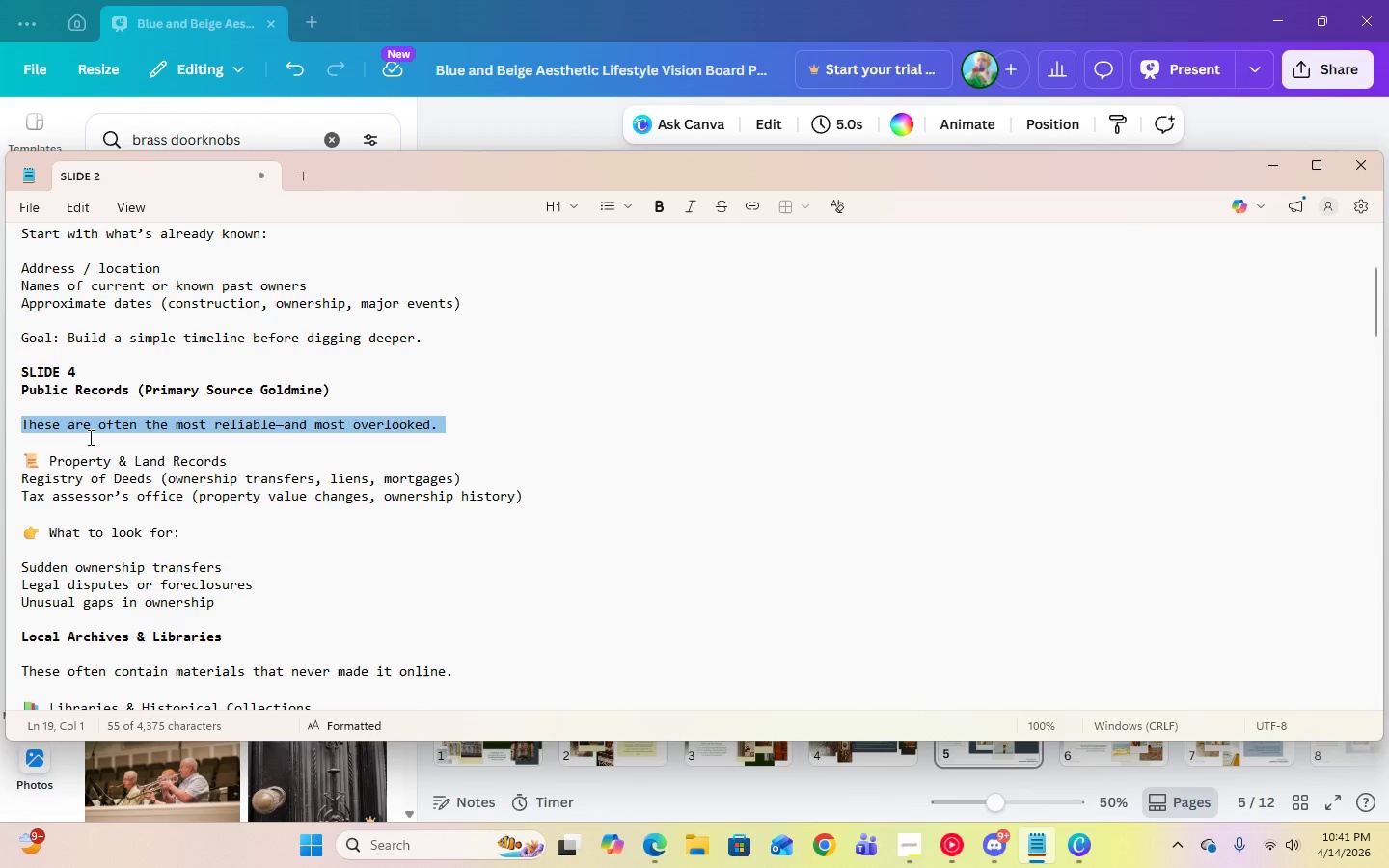 
scroll: coordinate [45, 527], scroll_direction: down, amount: 1.0
 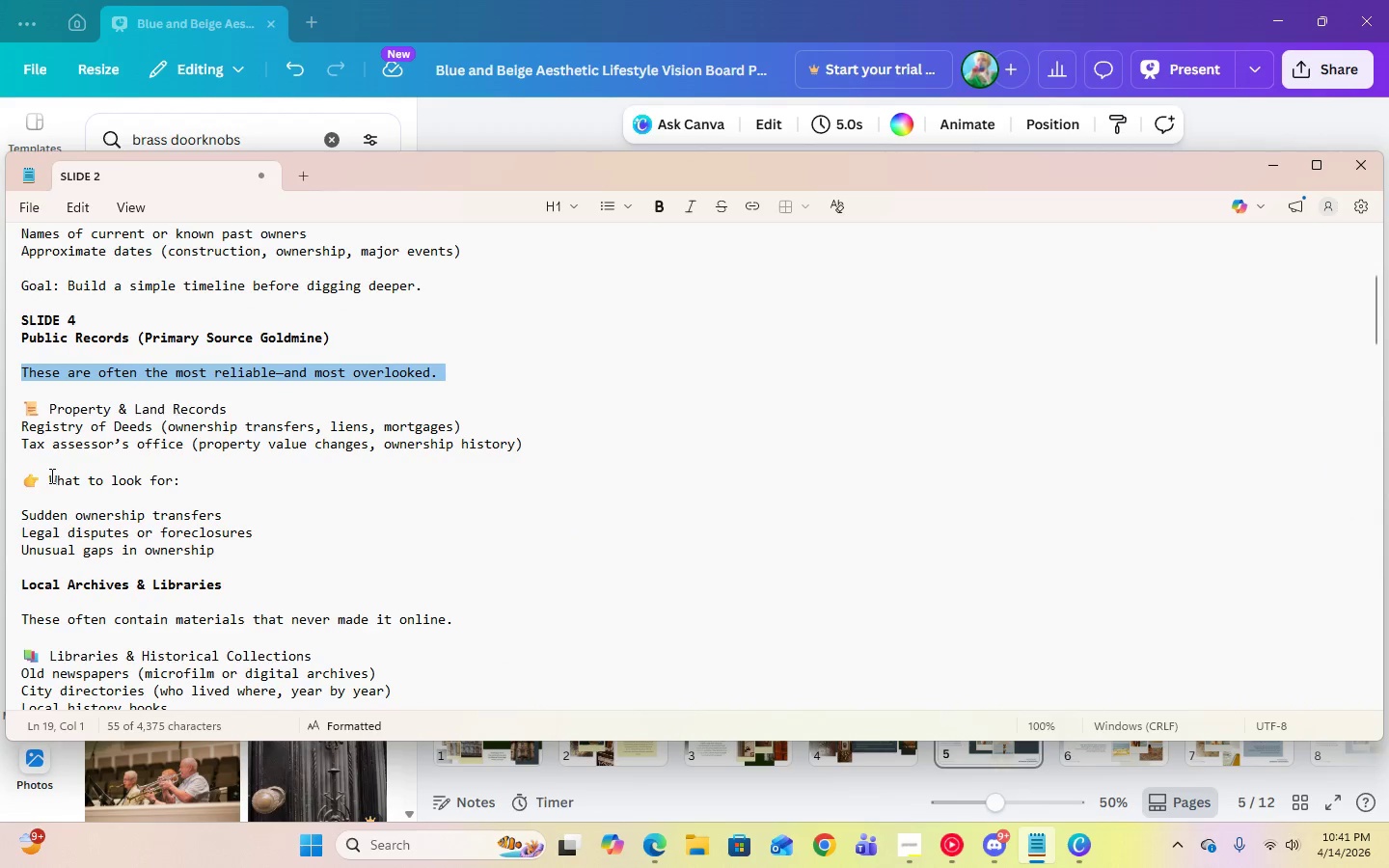 
left_click_drag(start_coordinate=[46, 477], to_coordinate=[229, 560])
 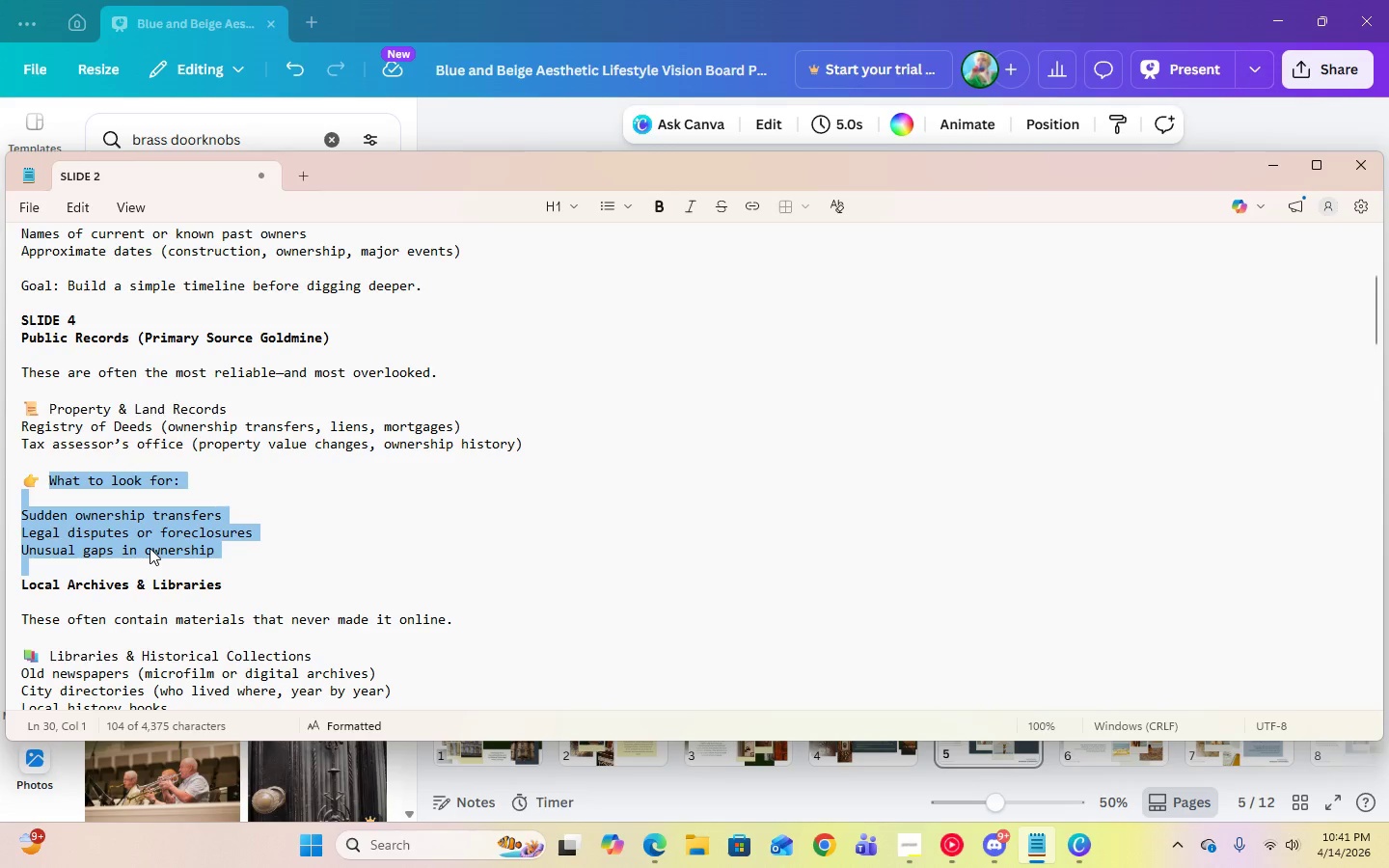 
right_click([150, 548])
 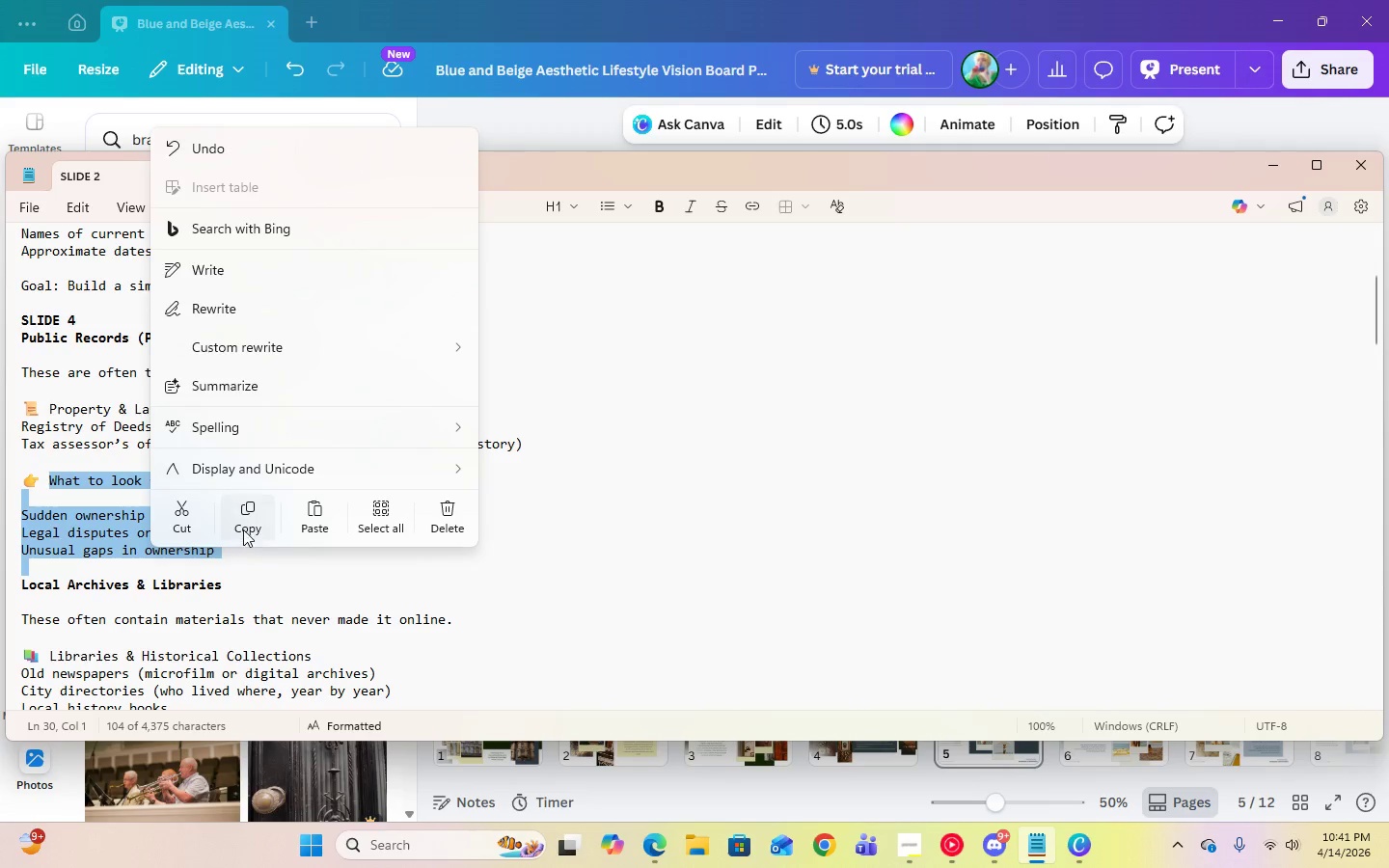 
left_click([243, 527])
 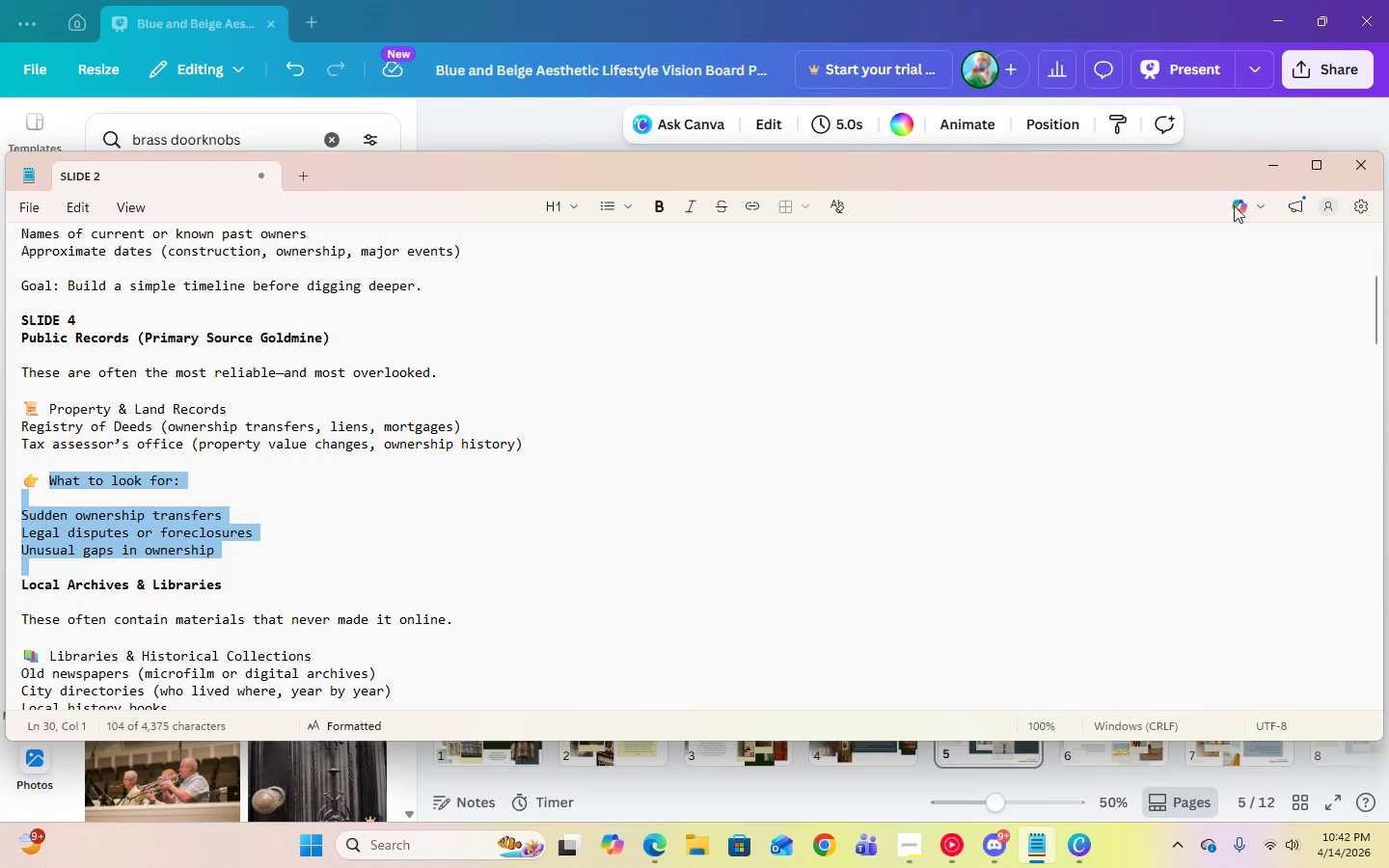 
left_click([1261, 164])
 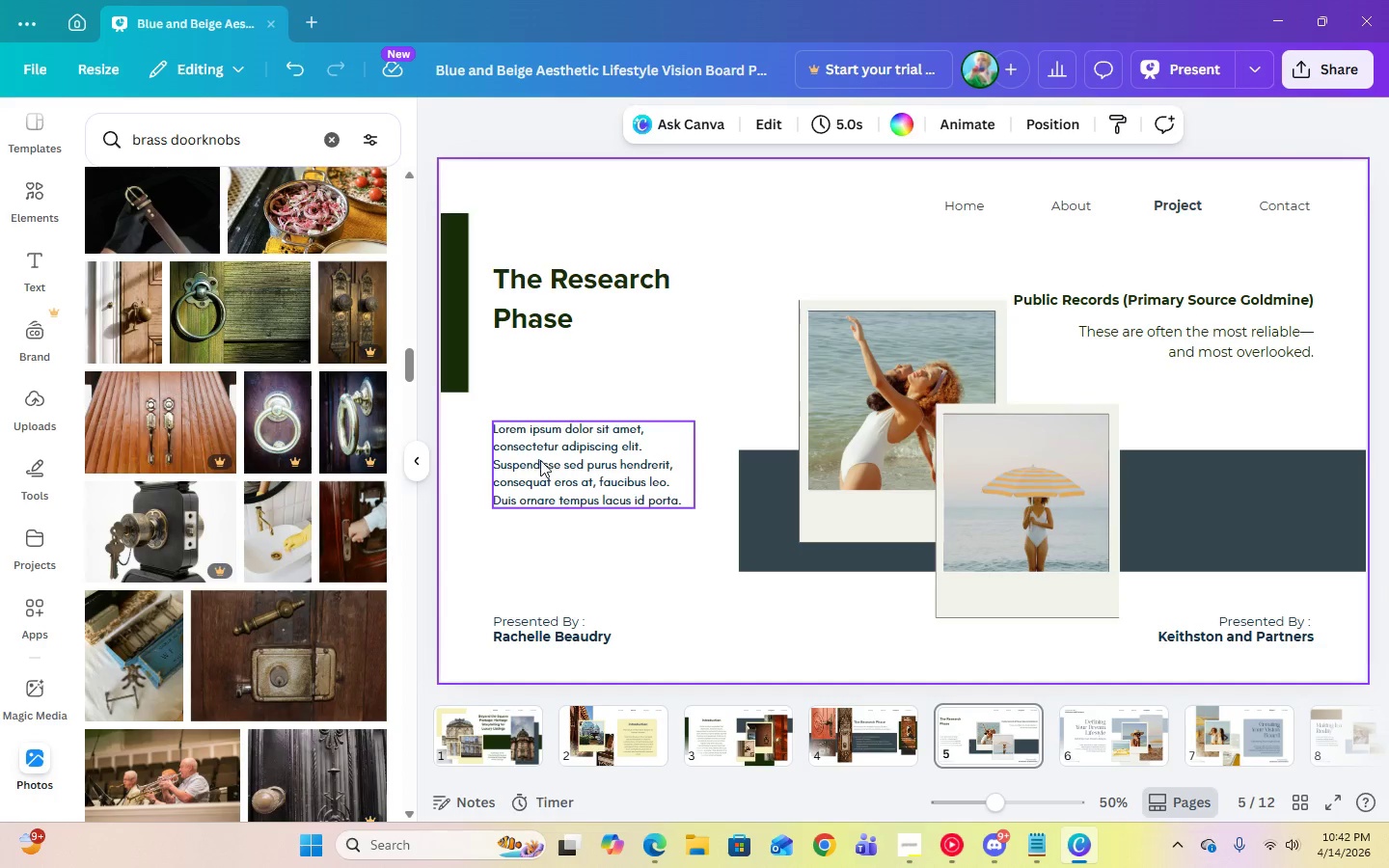 
double_click([540, 460])
 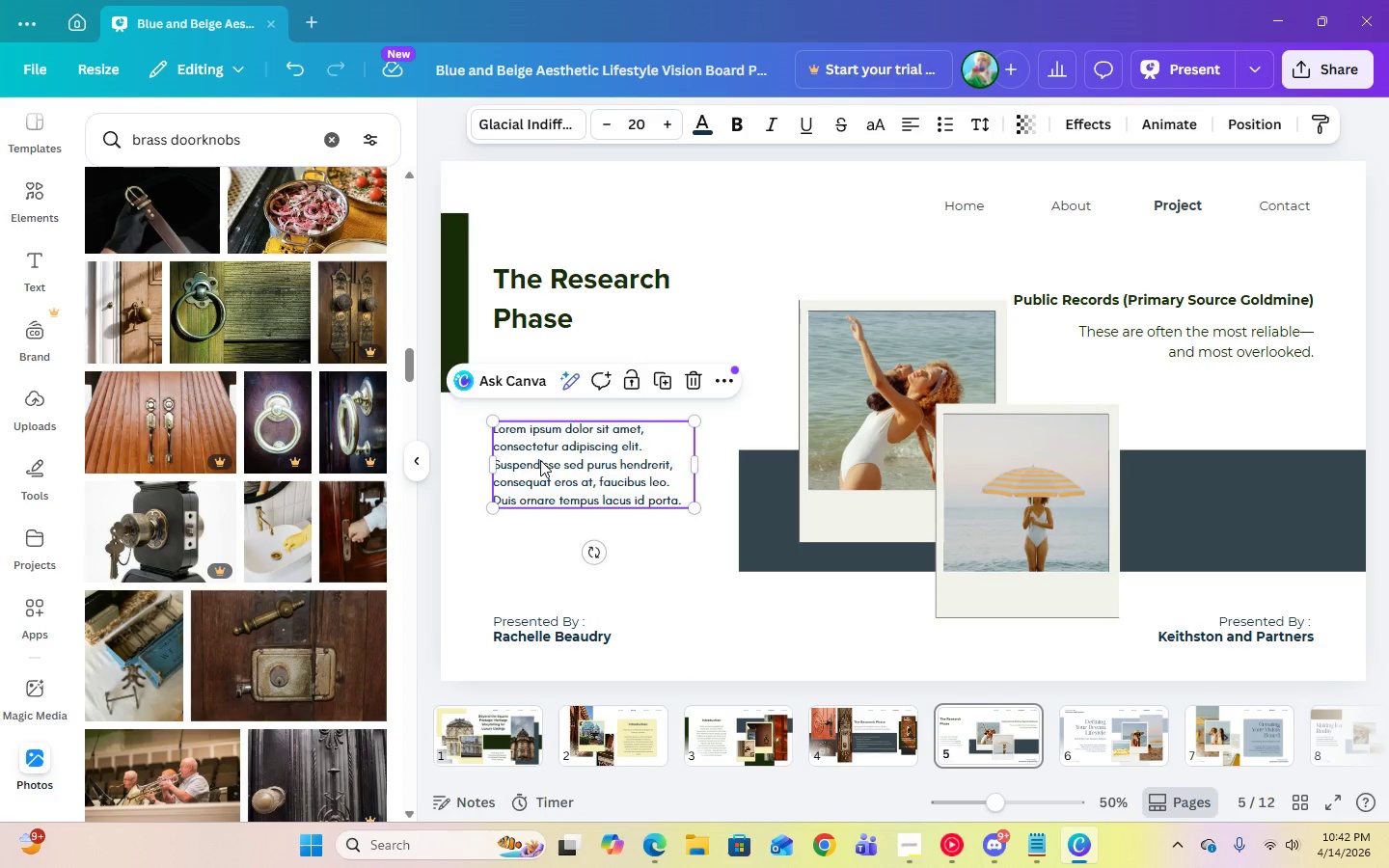 
right_click([540, 460])
 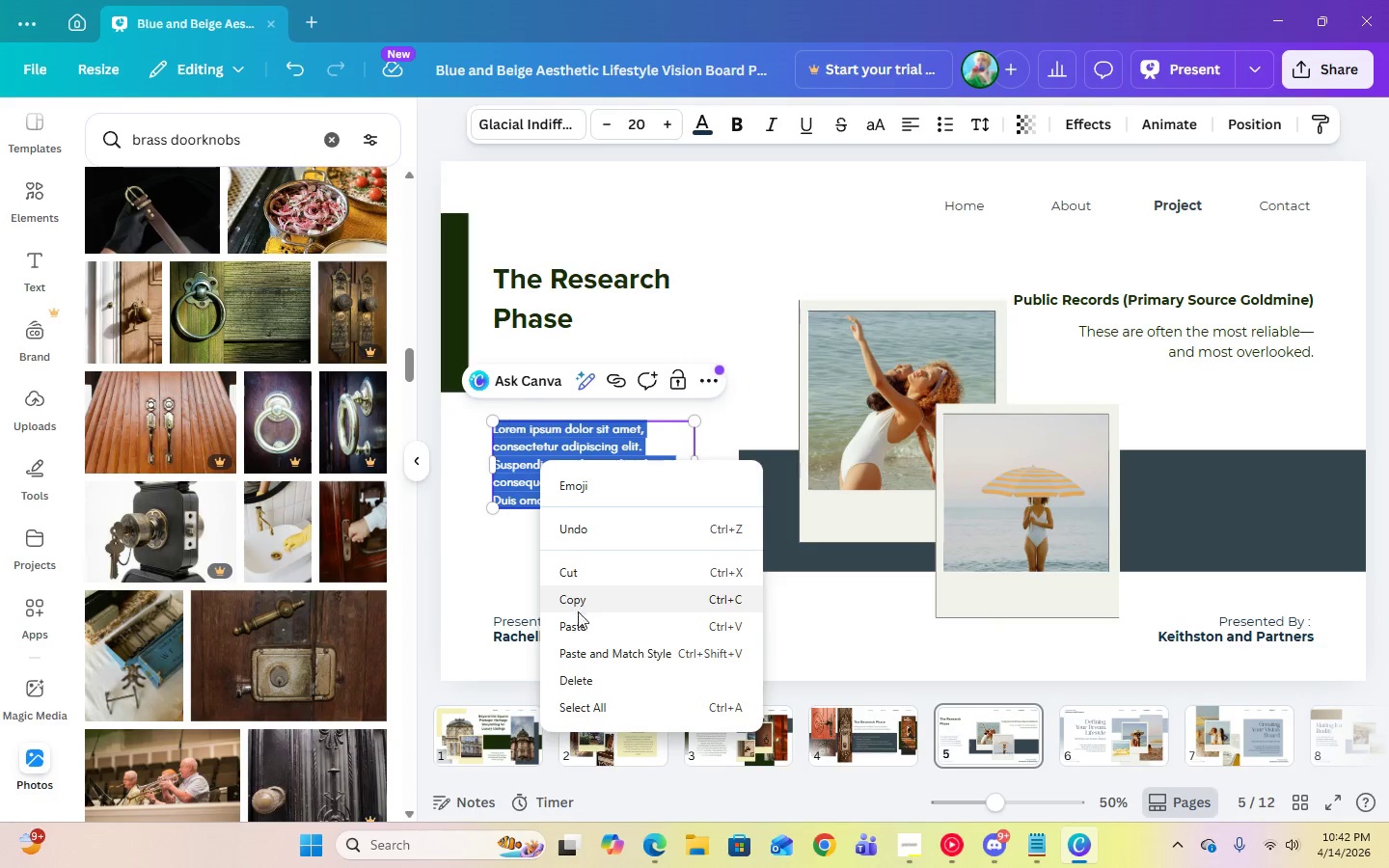 
left_click([577, 625])
 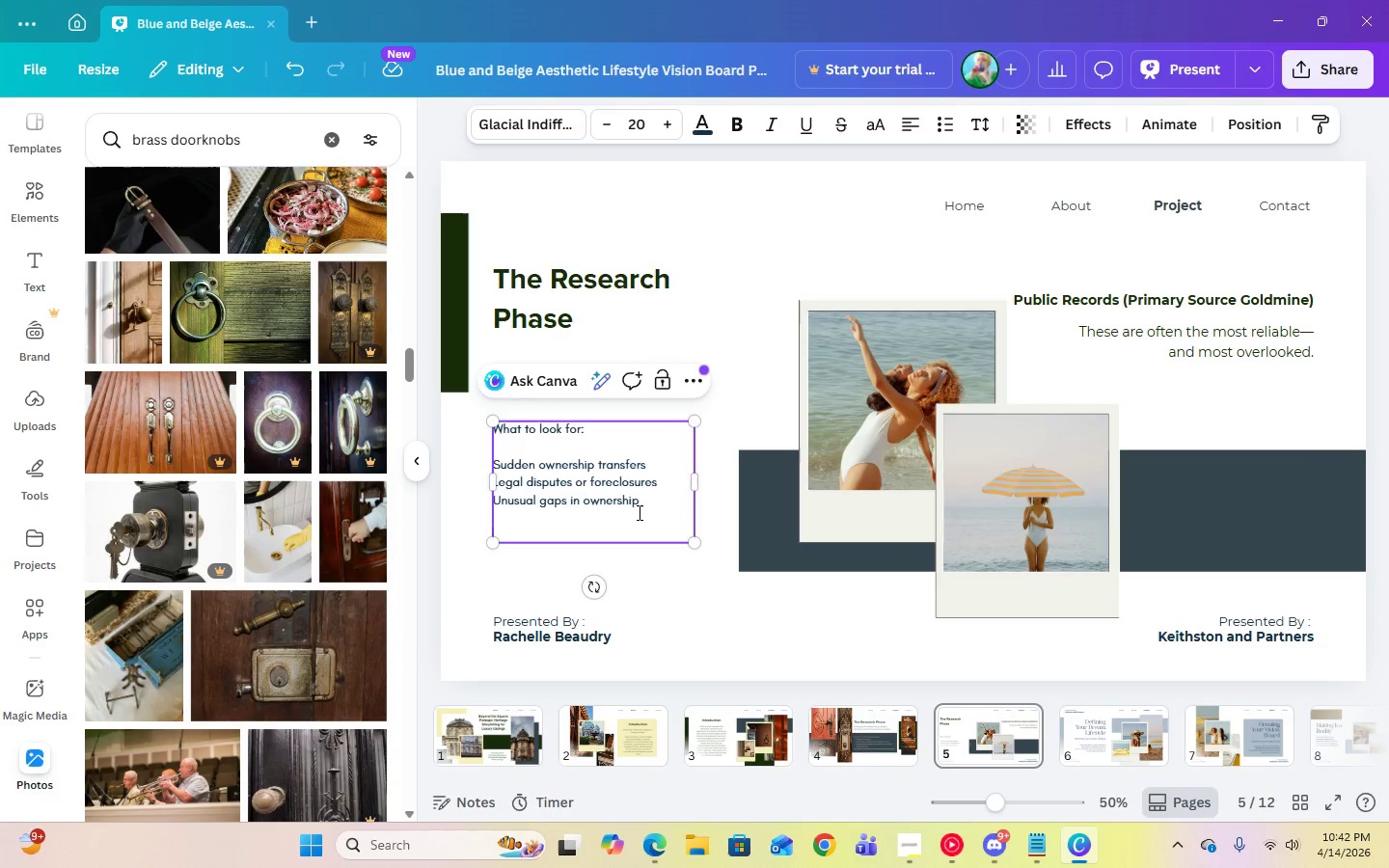 
left_click([631, 539])
 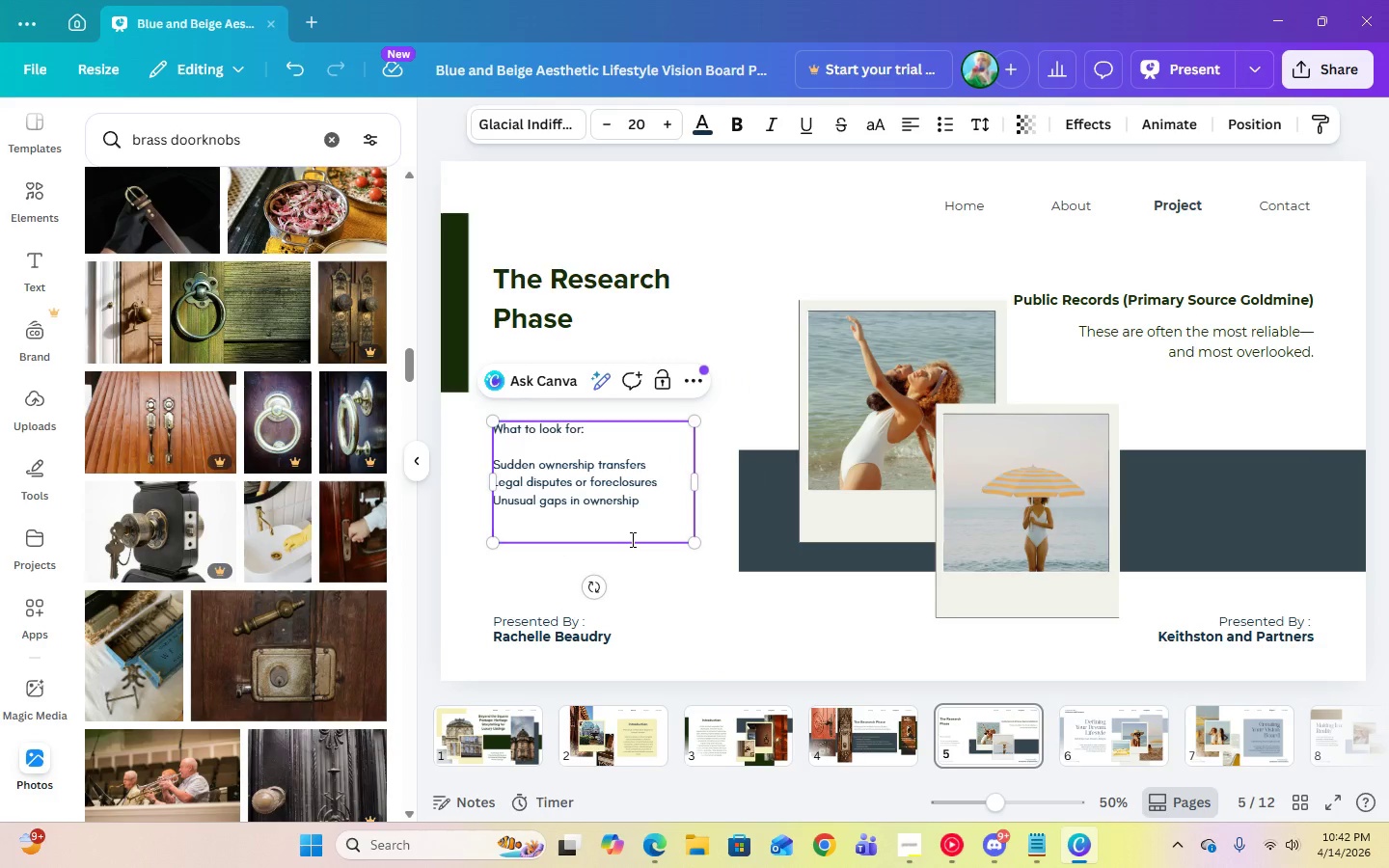 
key(Backspace)
 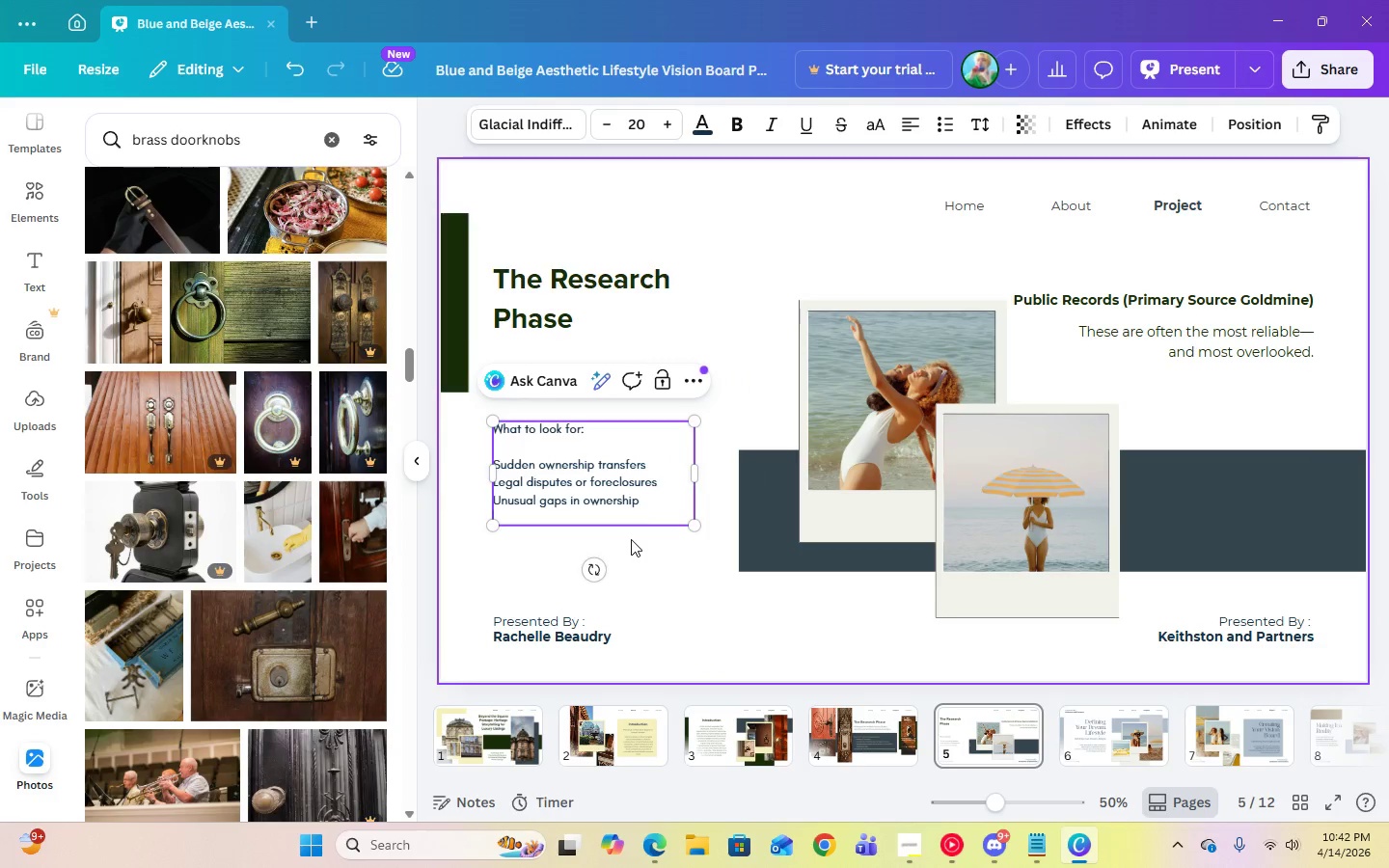 
key(Backspace)
 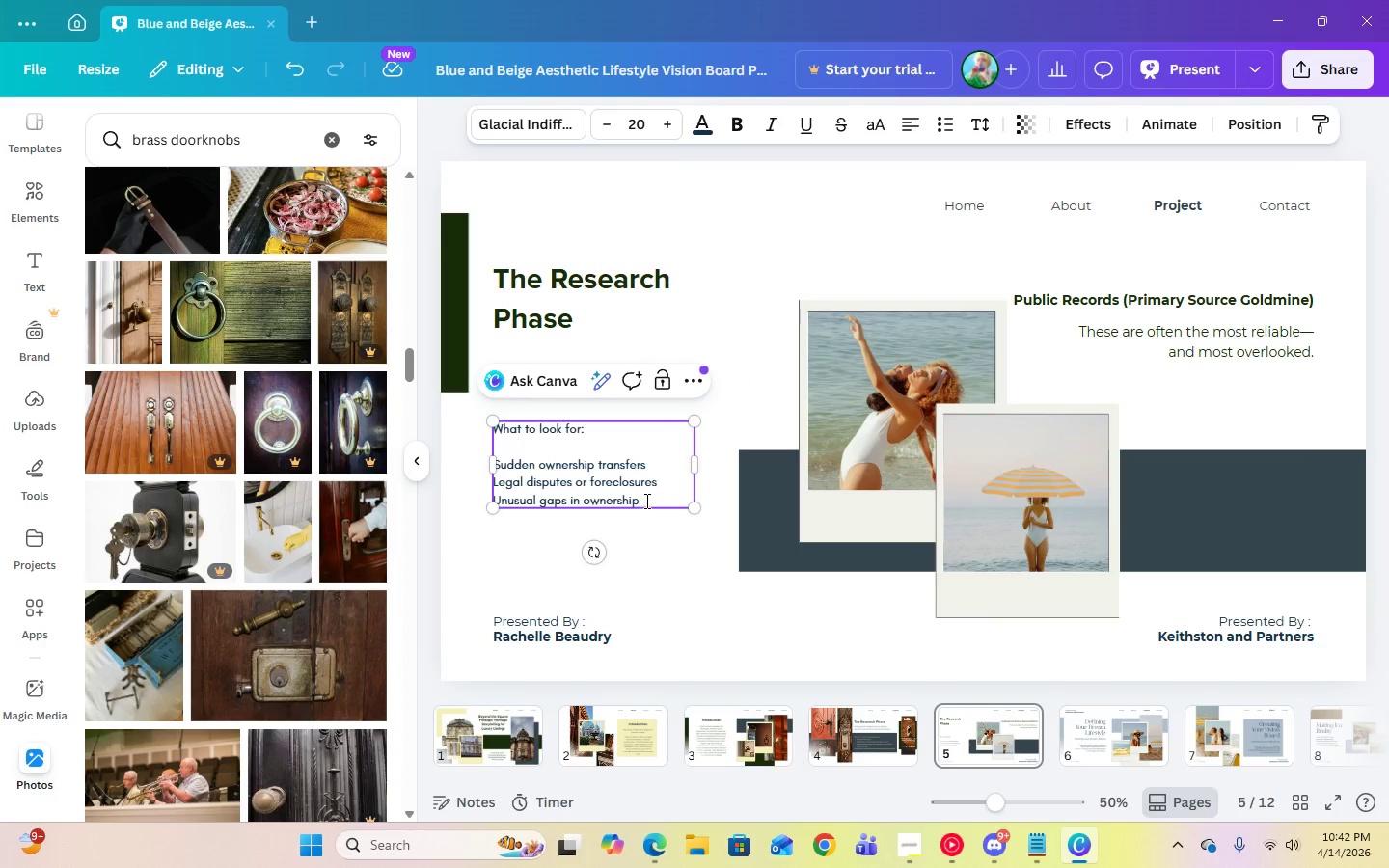 
left_click_drag(start_coordinate=[644, 501], to_coordinate=[488, 457])
 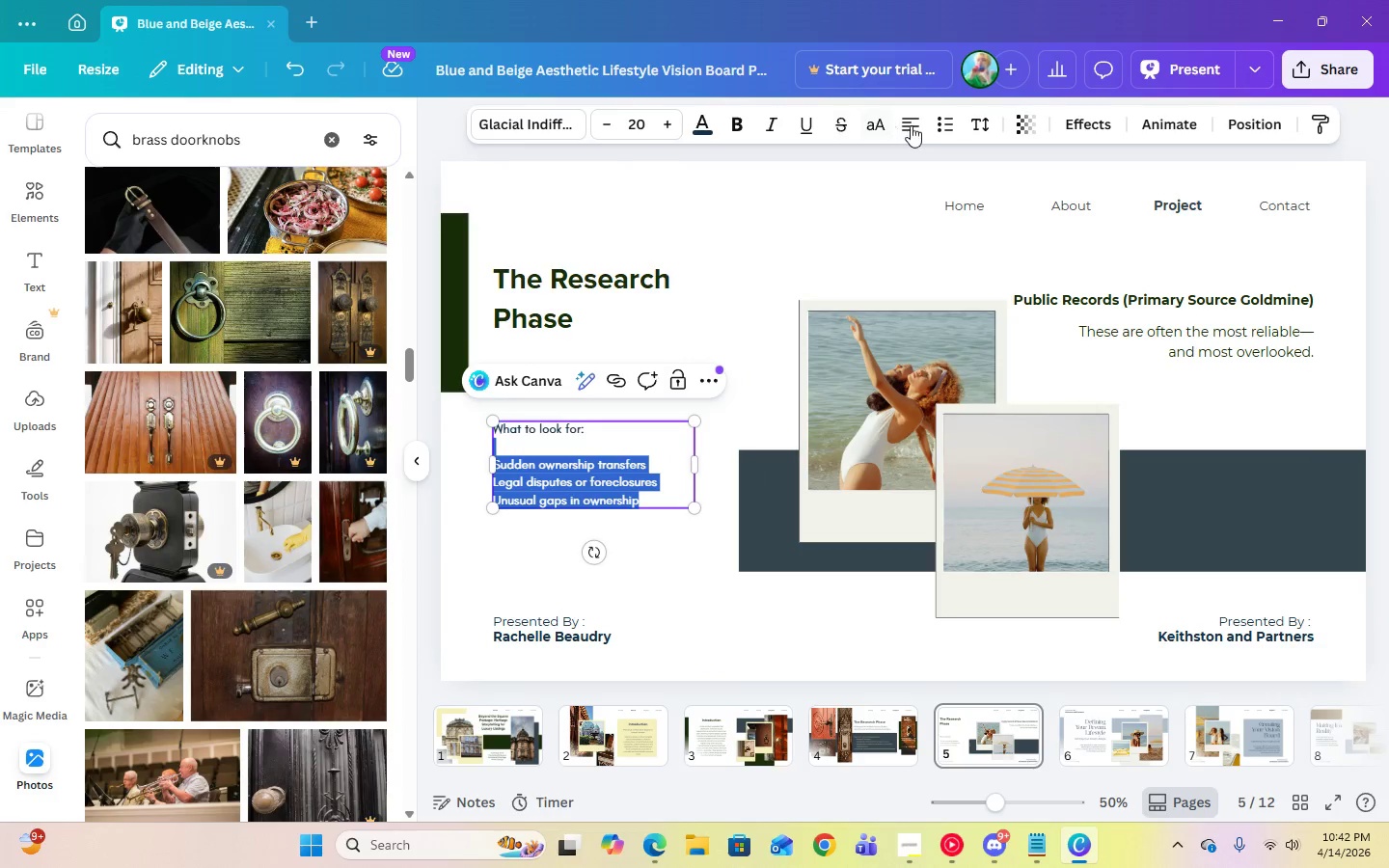 
left_click([931, 125])
 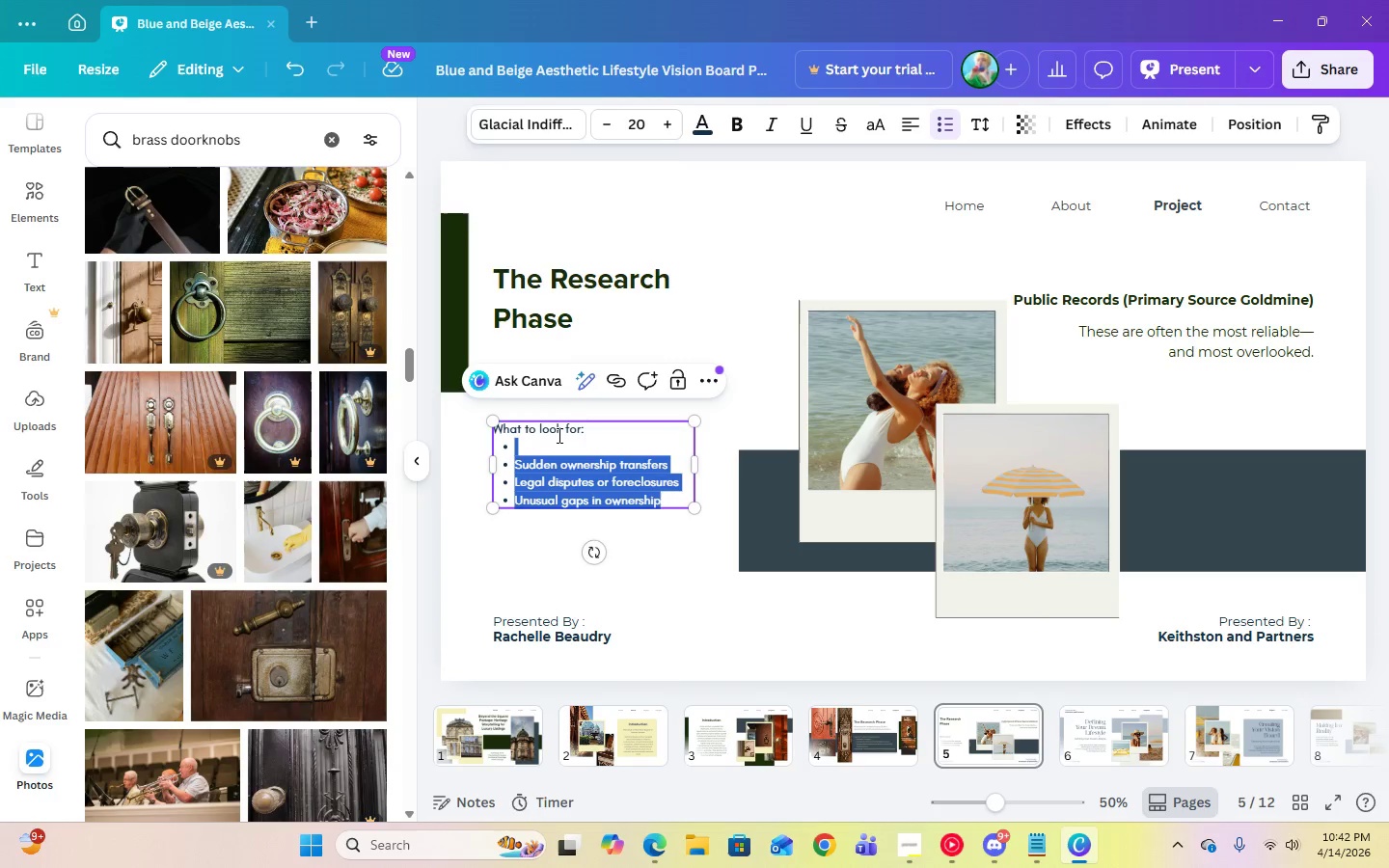 
left_click([558, 436])
 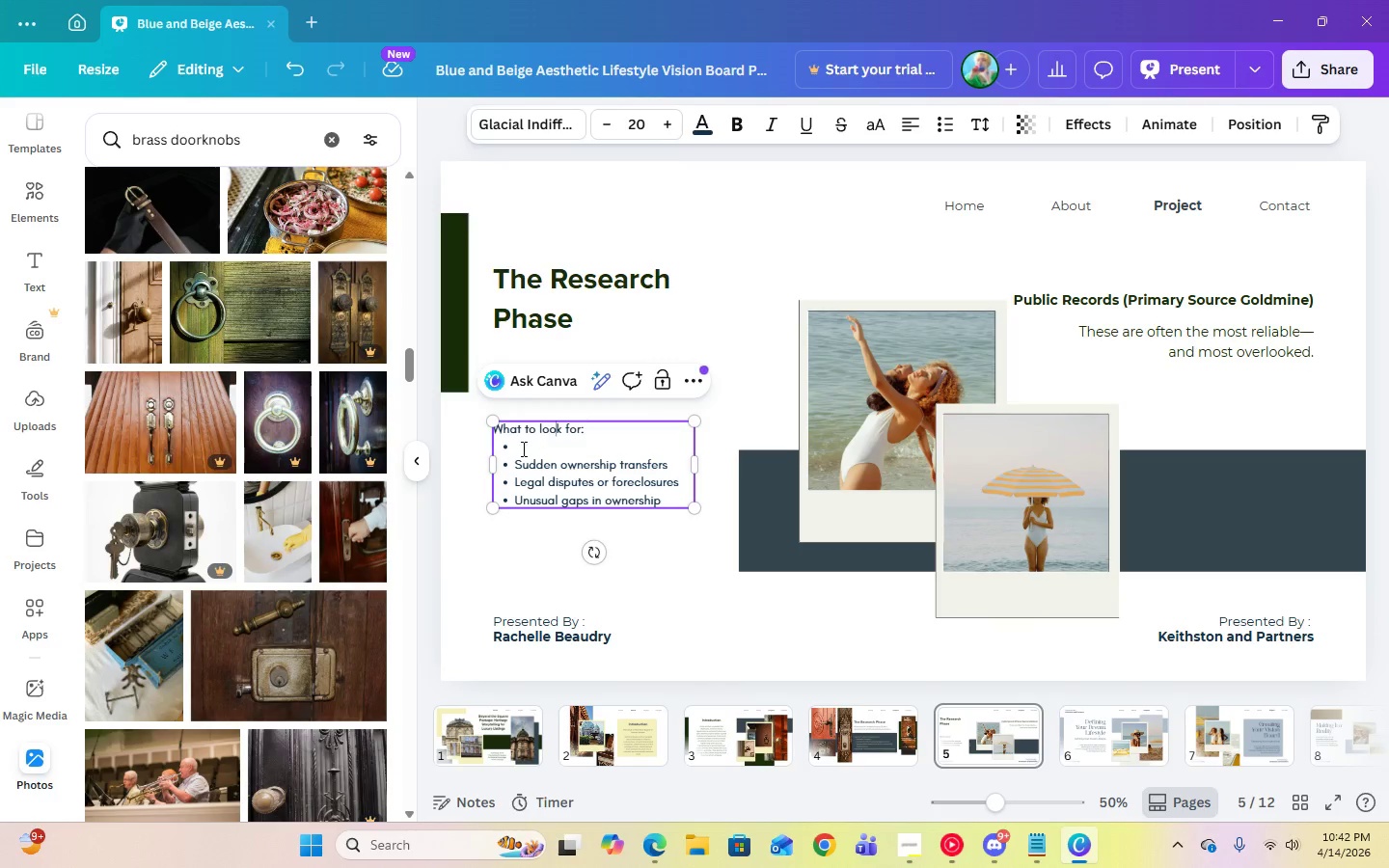 
left_click([522, 449])
 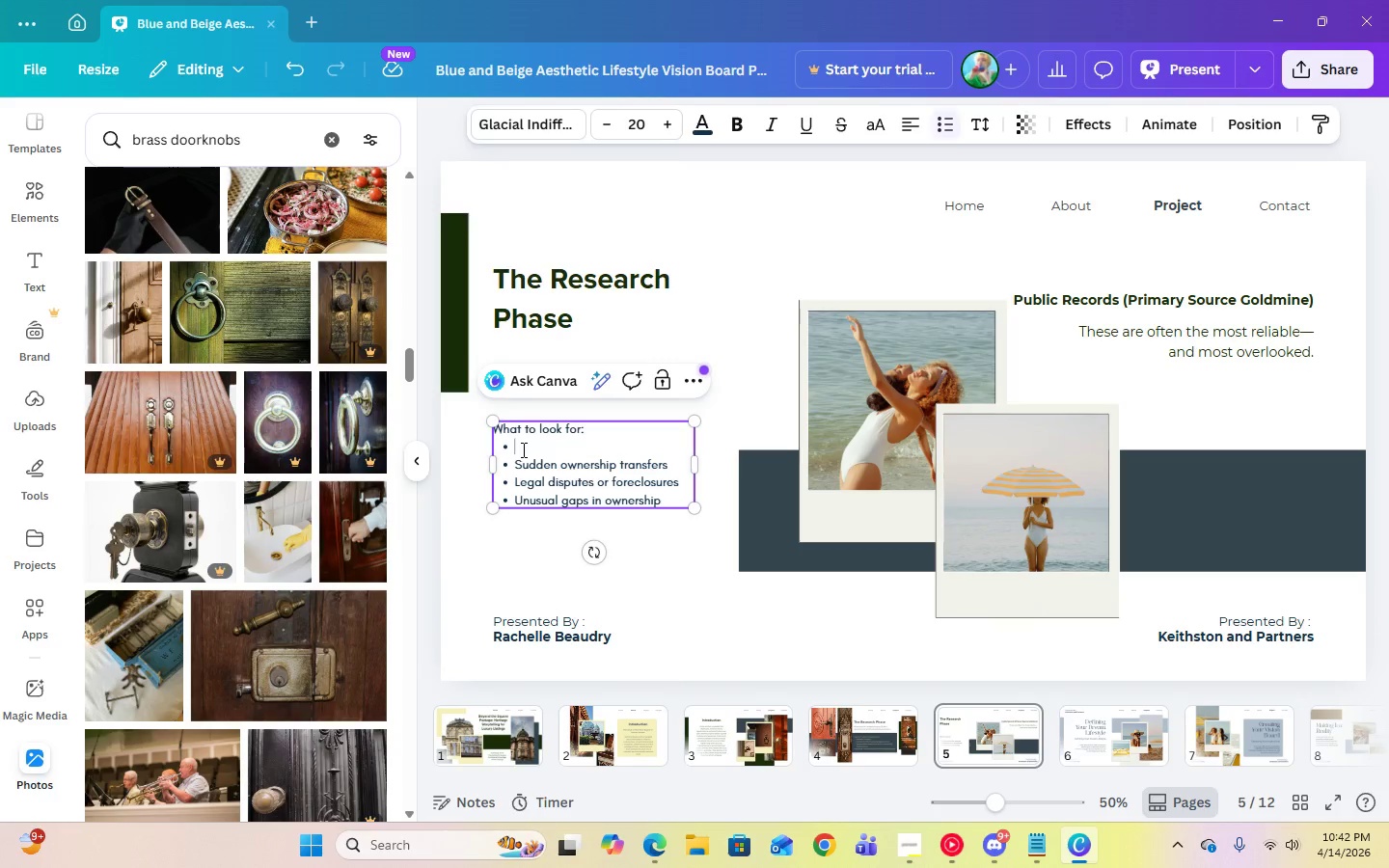 
key(Backspace)
 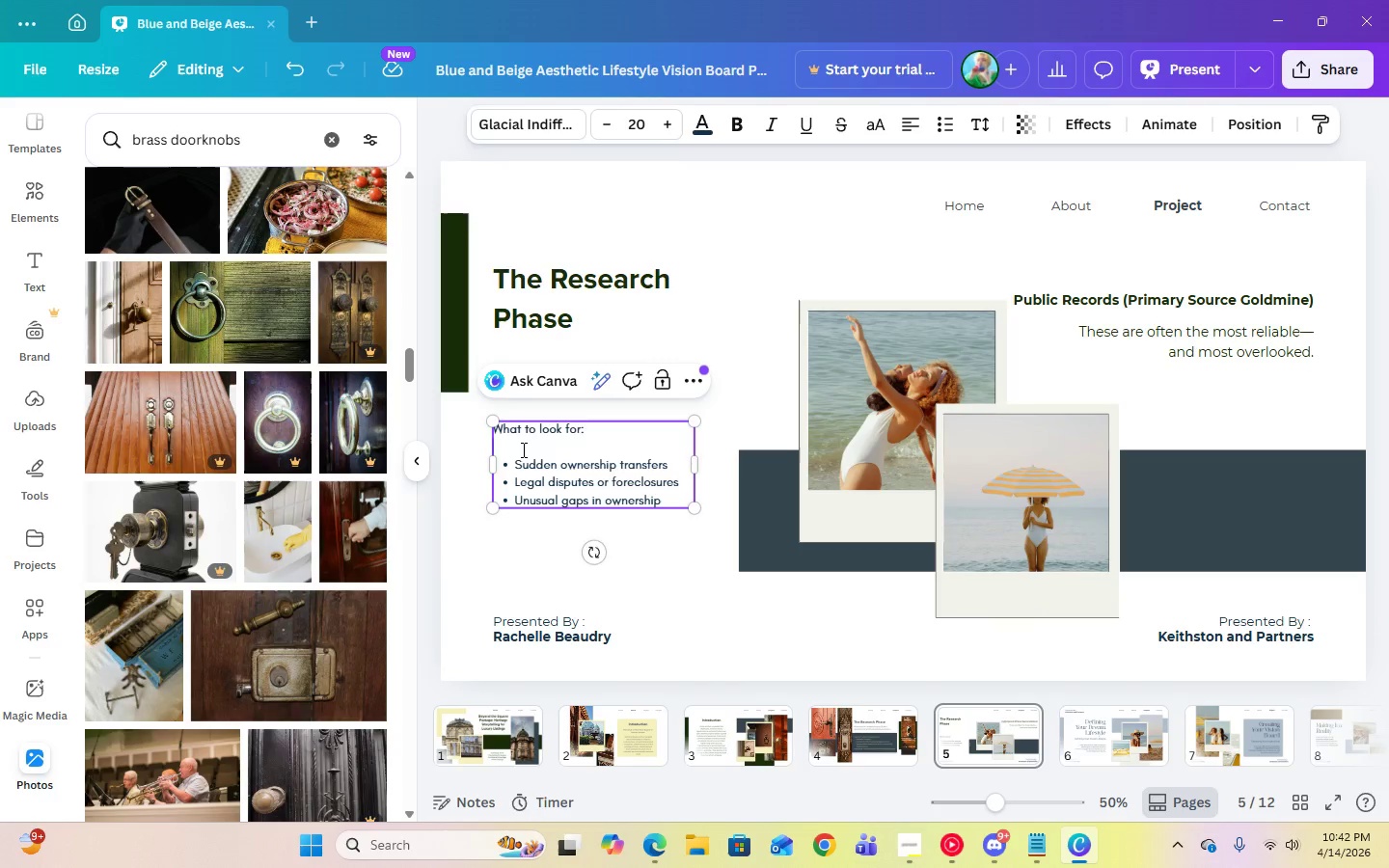 
key(Backspace)
 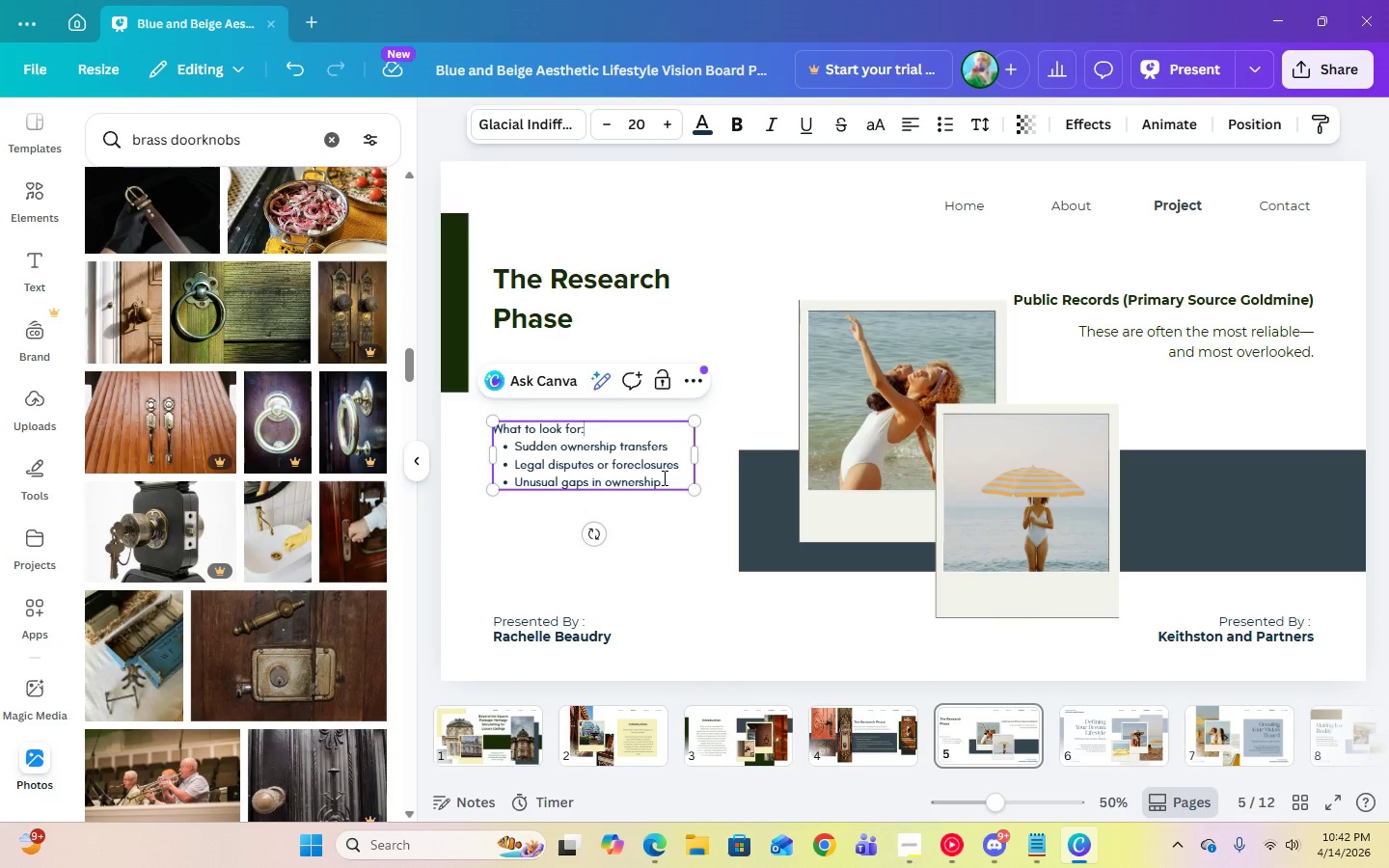 
left_click([663, 477])
 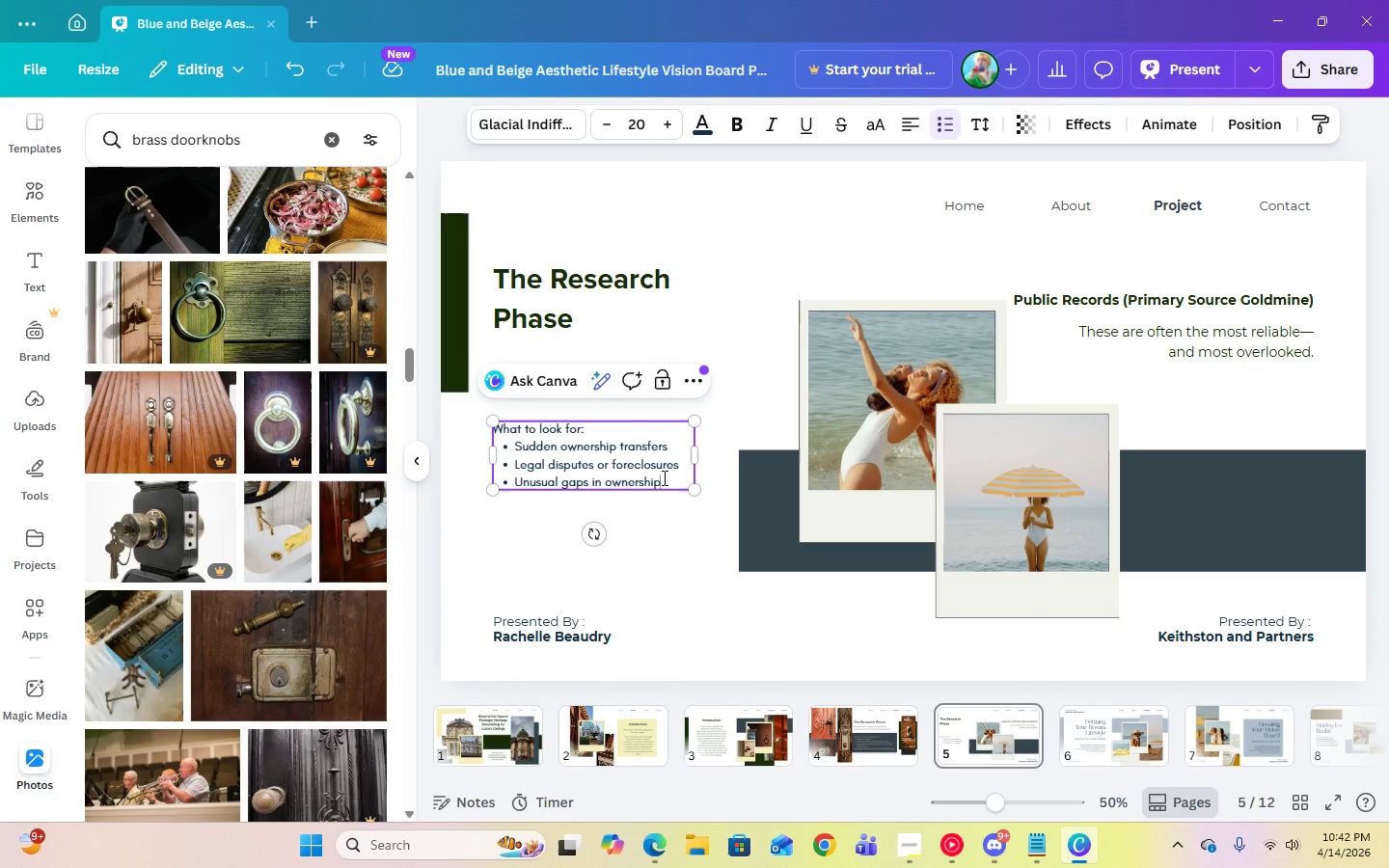 
key(Control+A)
 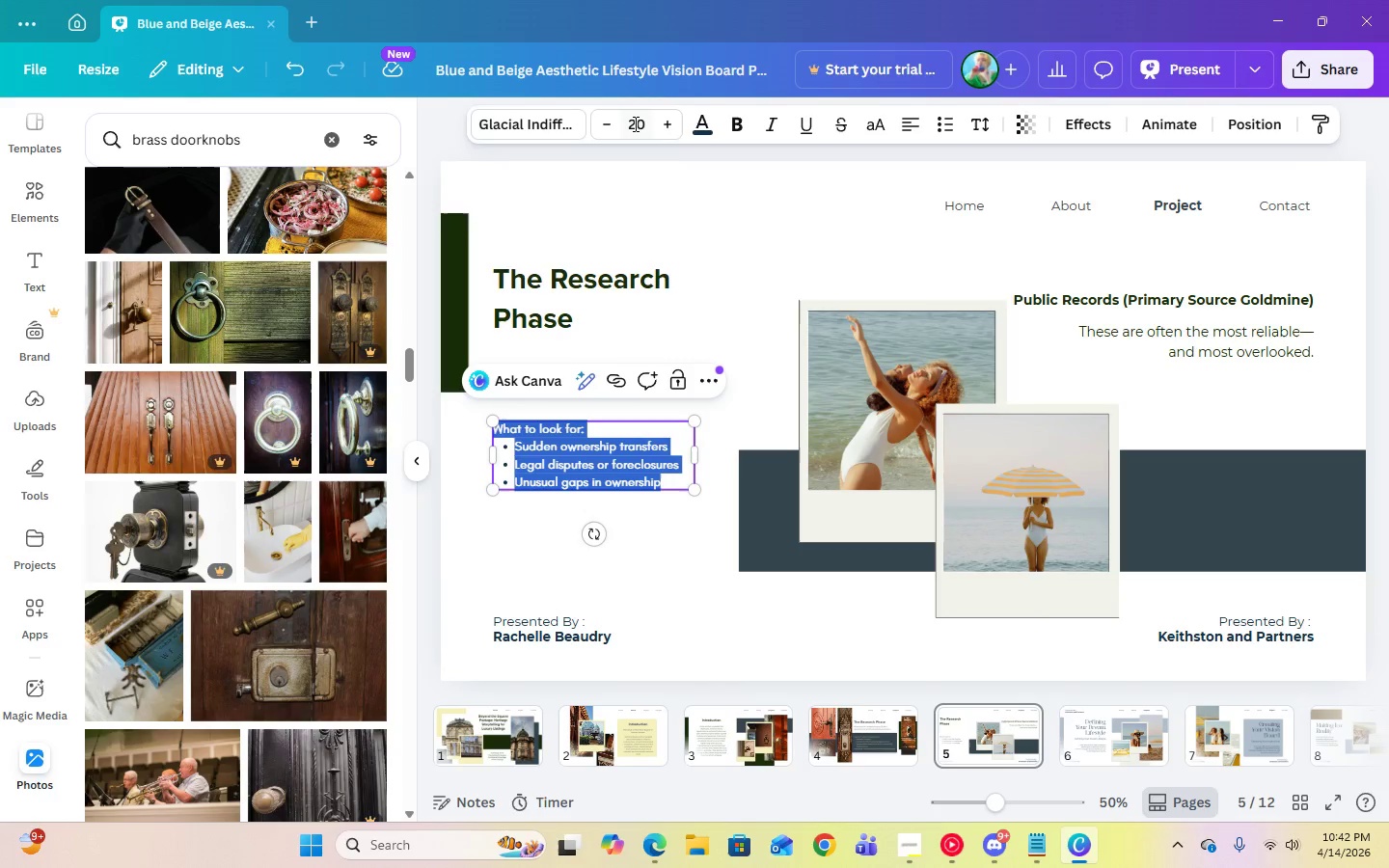 
left_click([634, 123])
 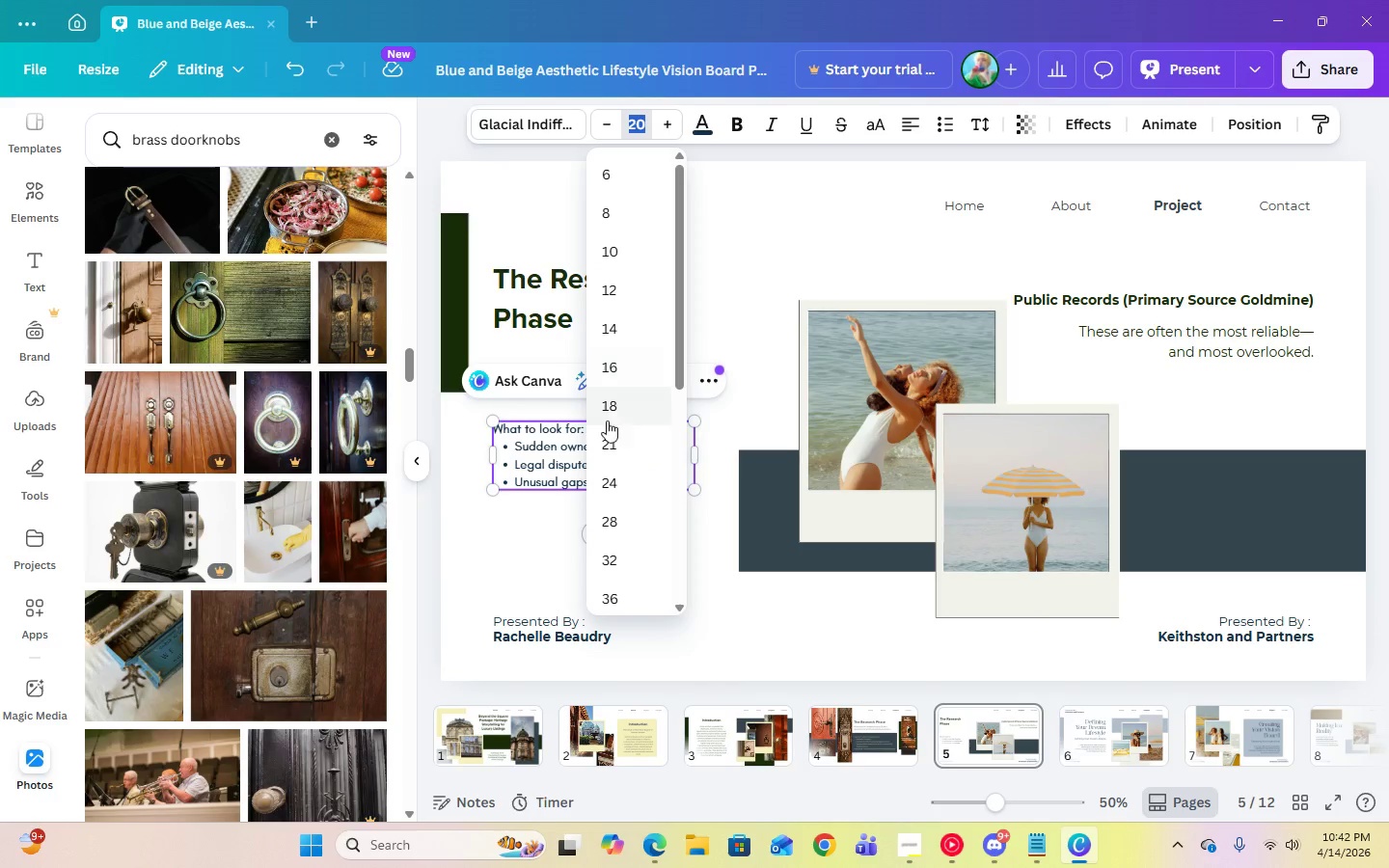 
left_click([606, 438])
 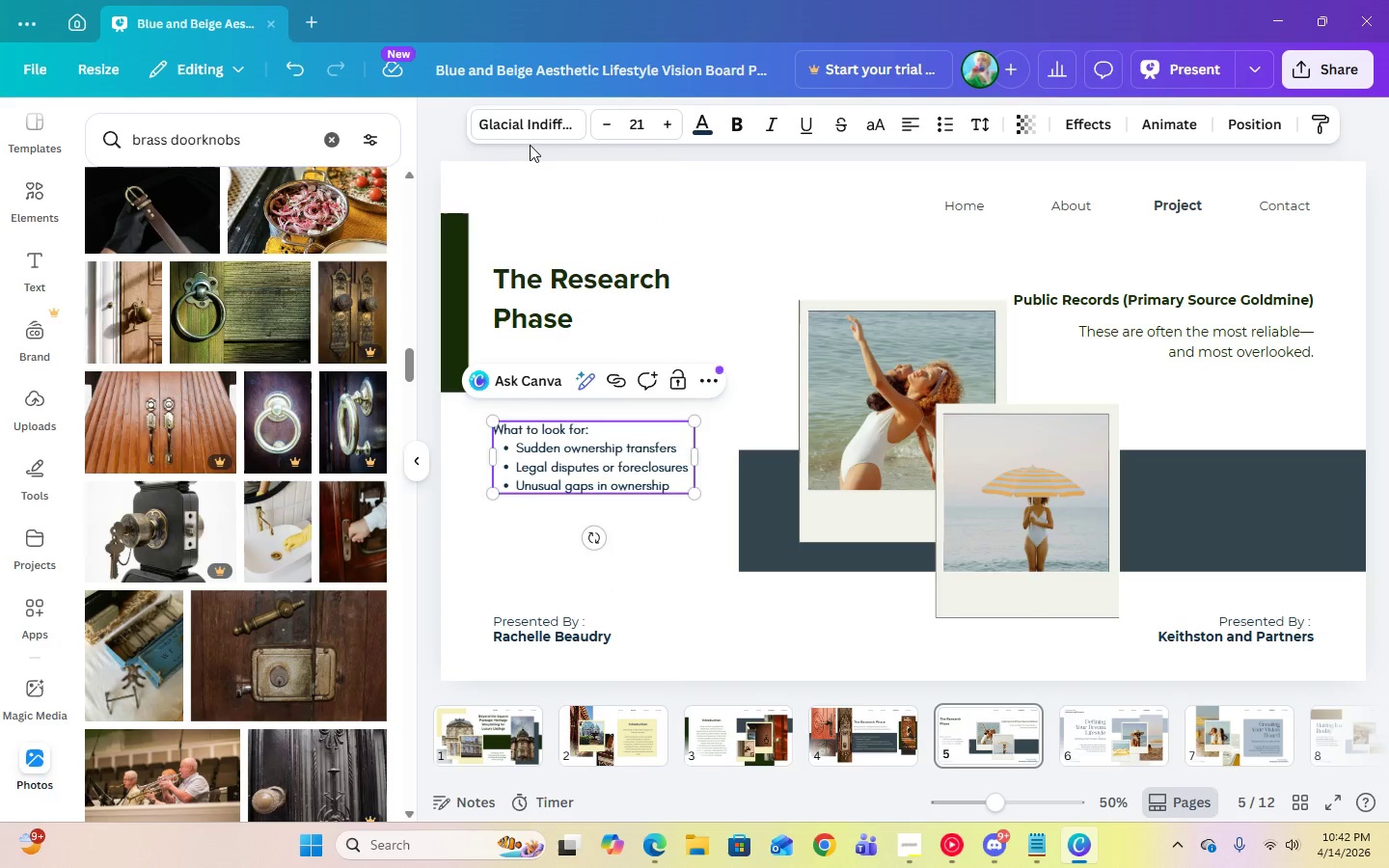 
left_click([526, 124])
 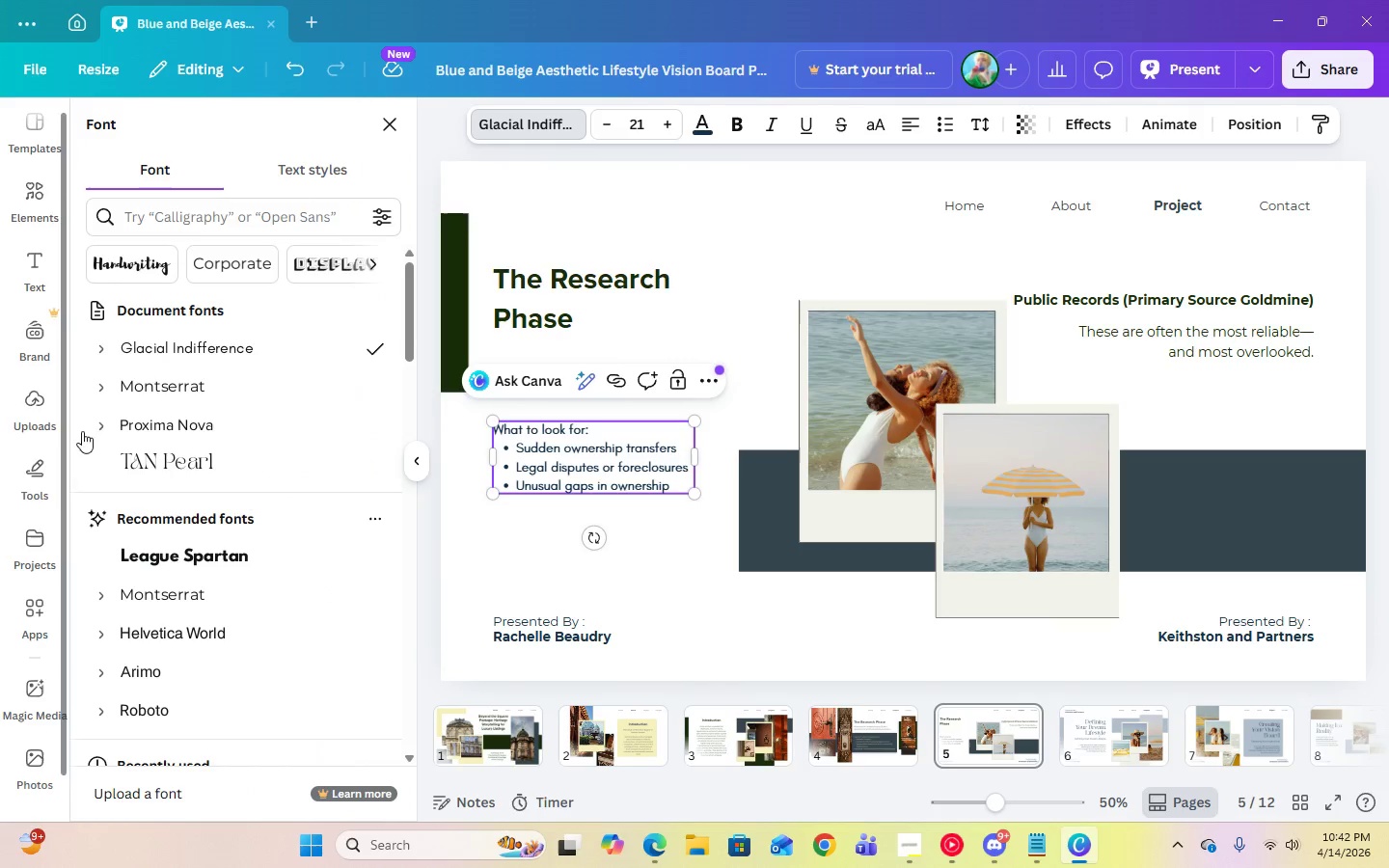 
left_click([100, 391])
 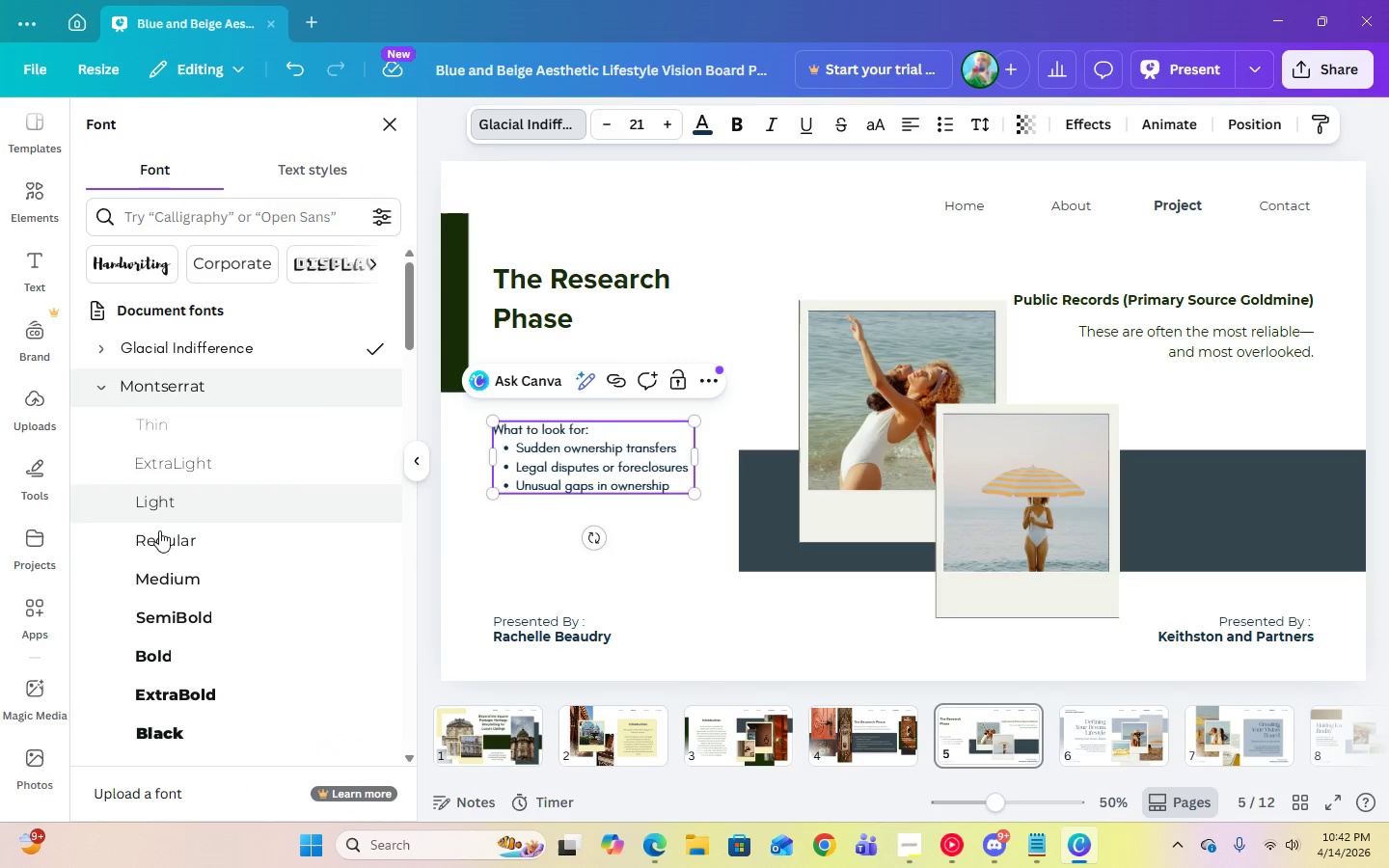 
left_click([164, 543])
 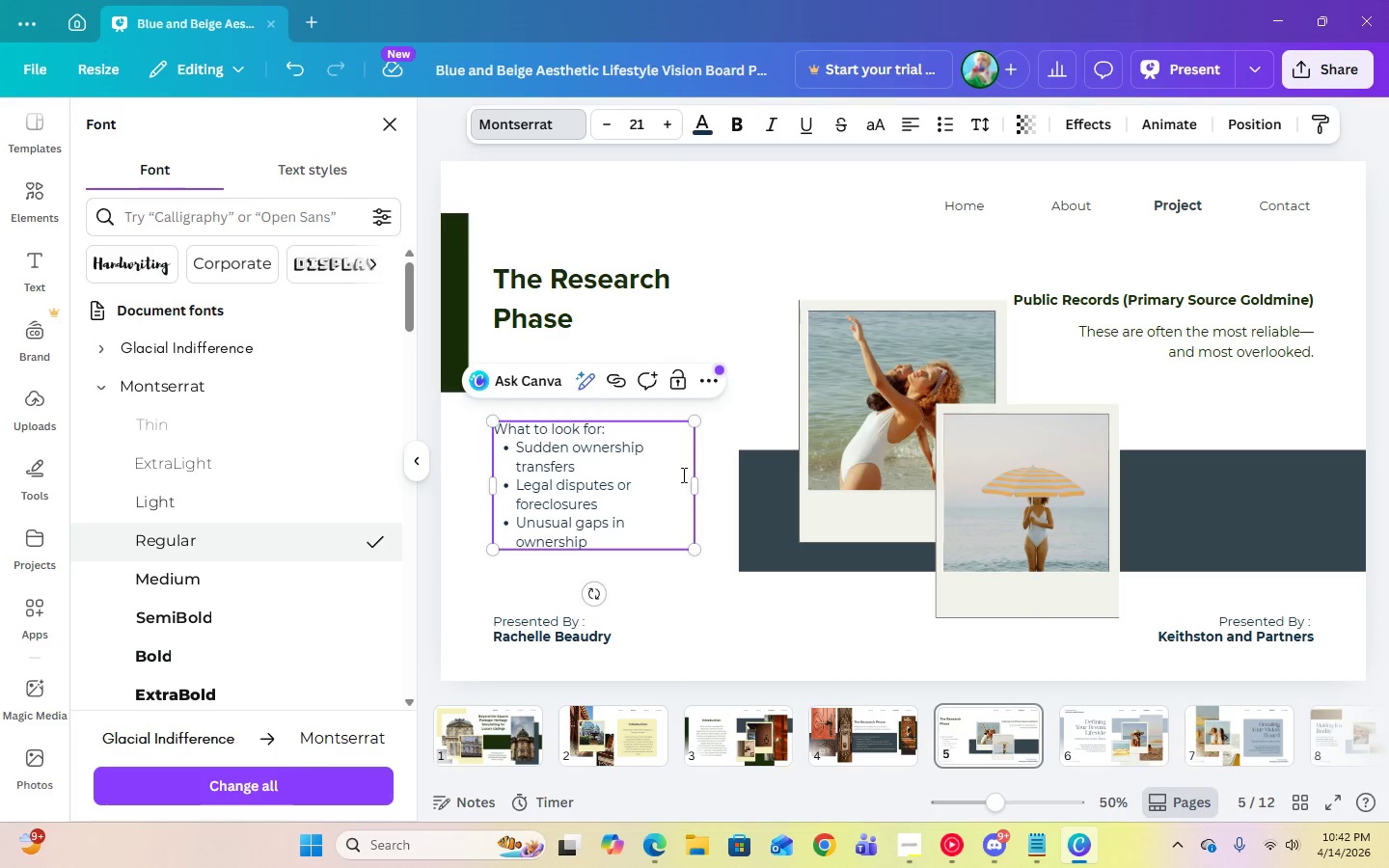 
left_click([694, 612])
 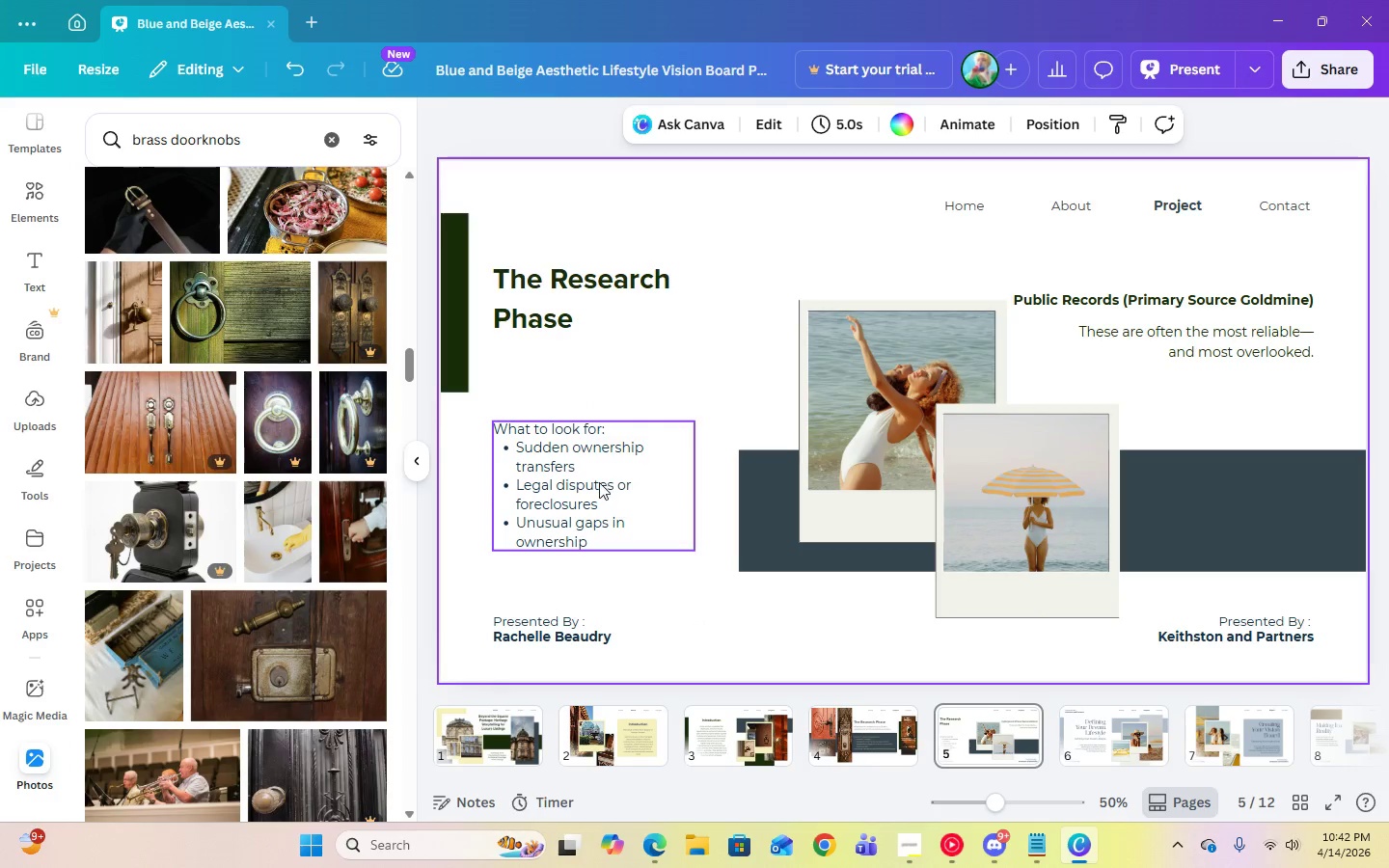 
left_click_drag(start_coordinate=[599, 482], to_coordinate=[596, 461])
 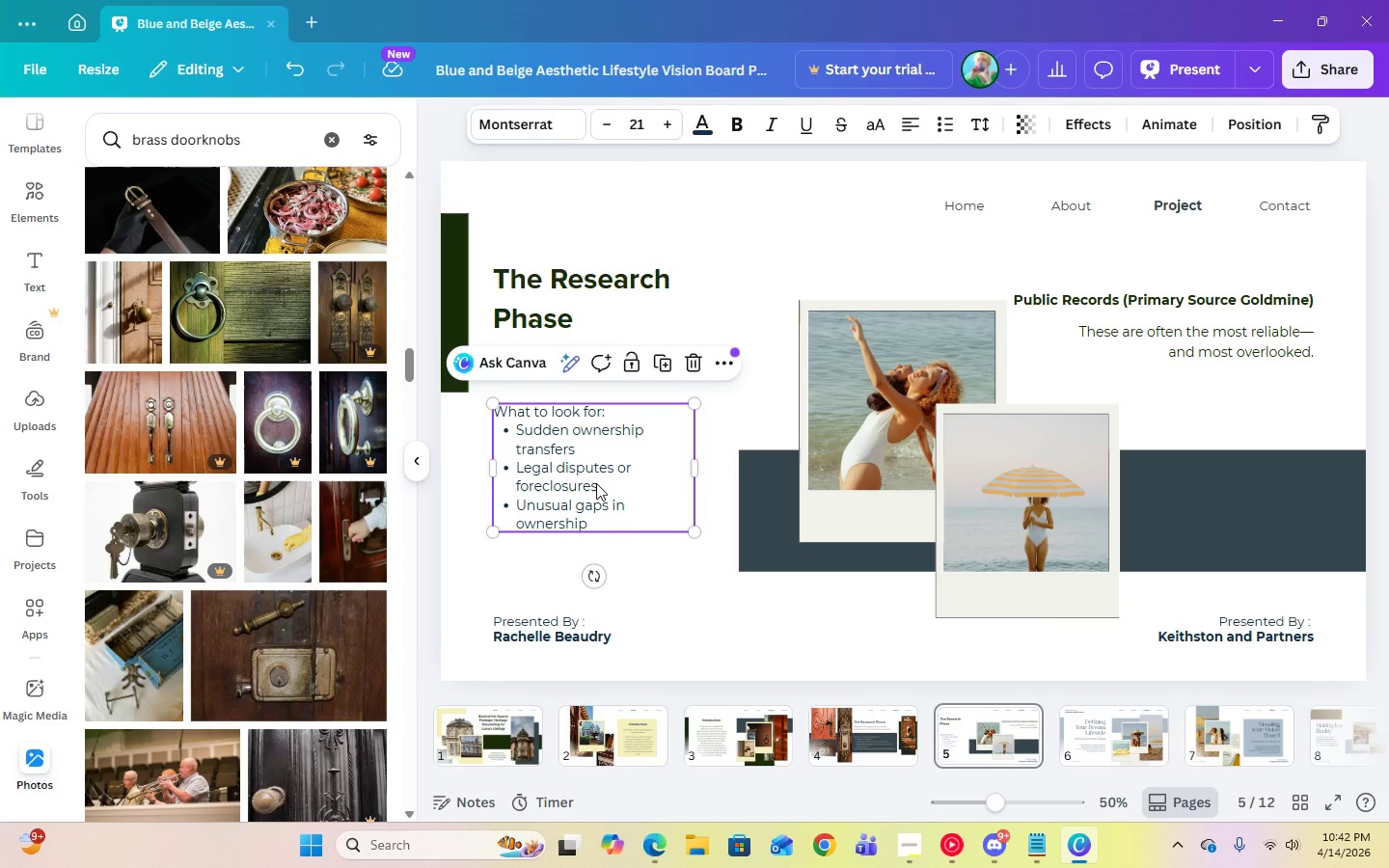 
left_click([596, 483])
 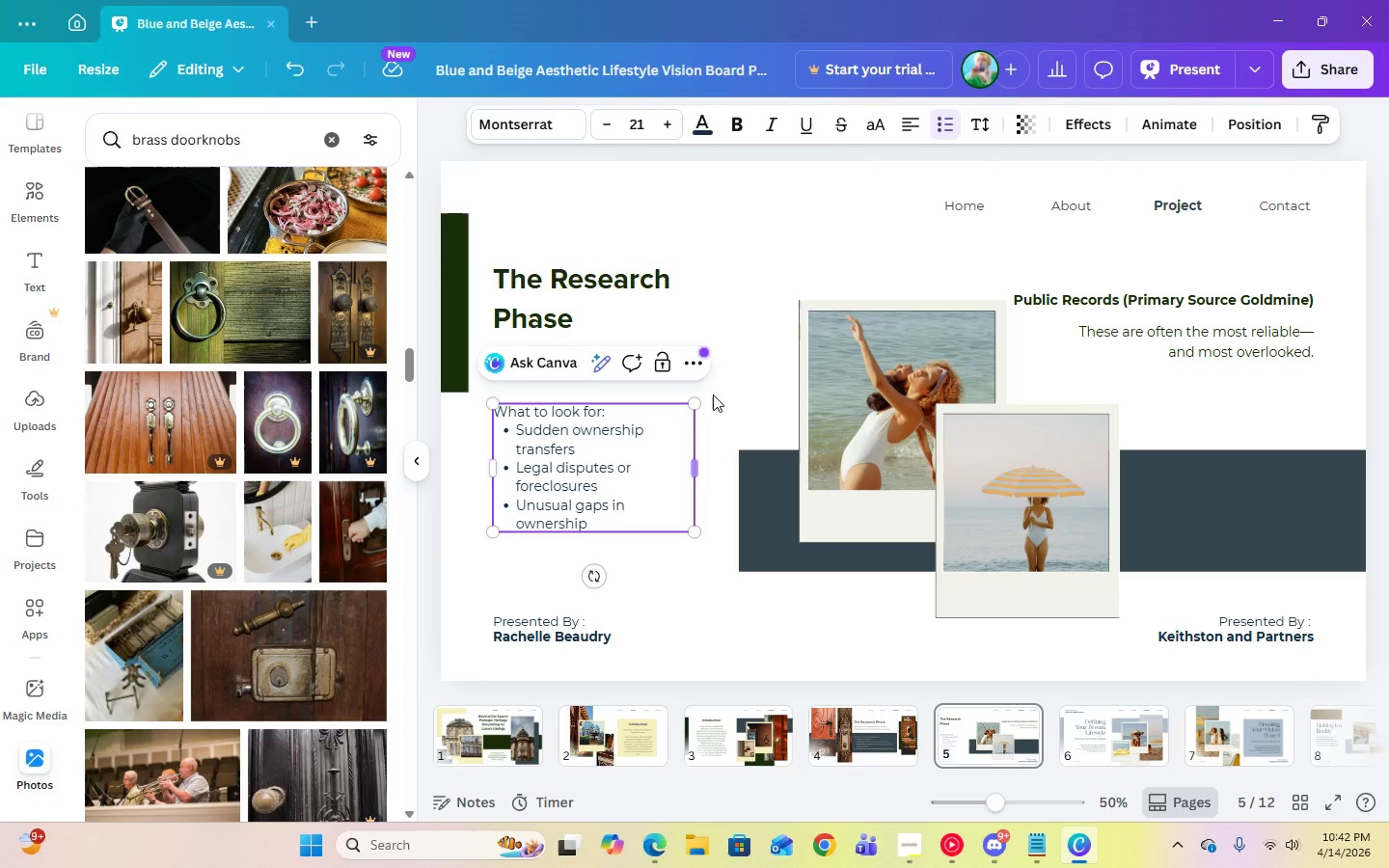 
key(Control+A)
 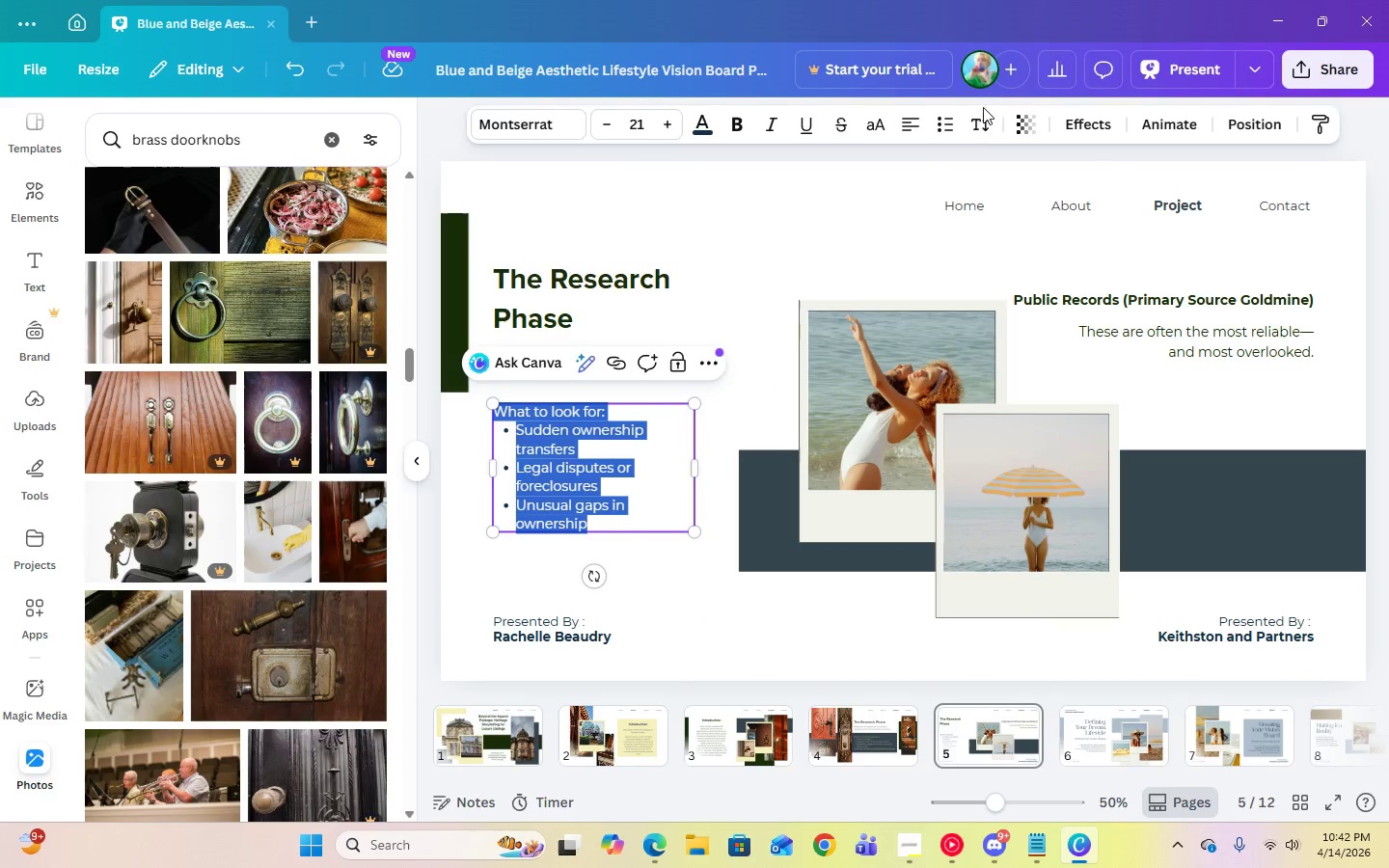 
left_click([983, 122])
 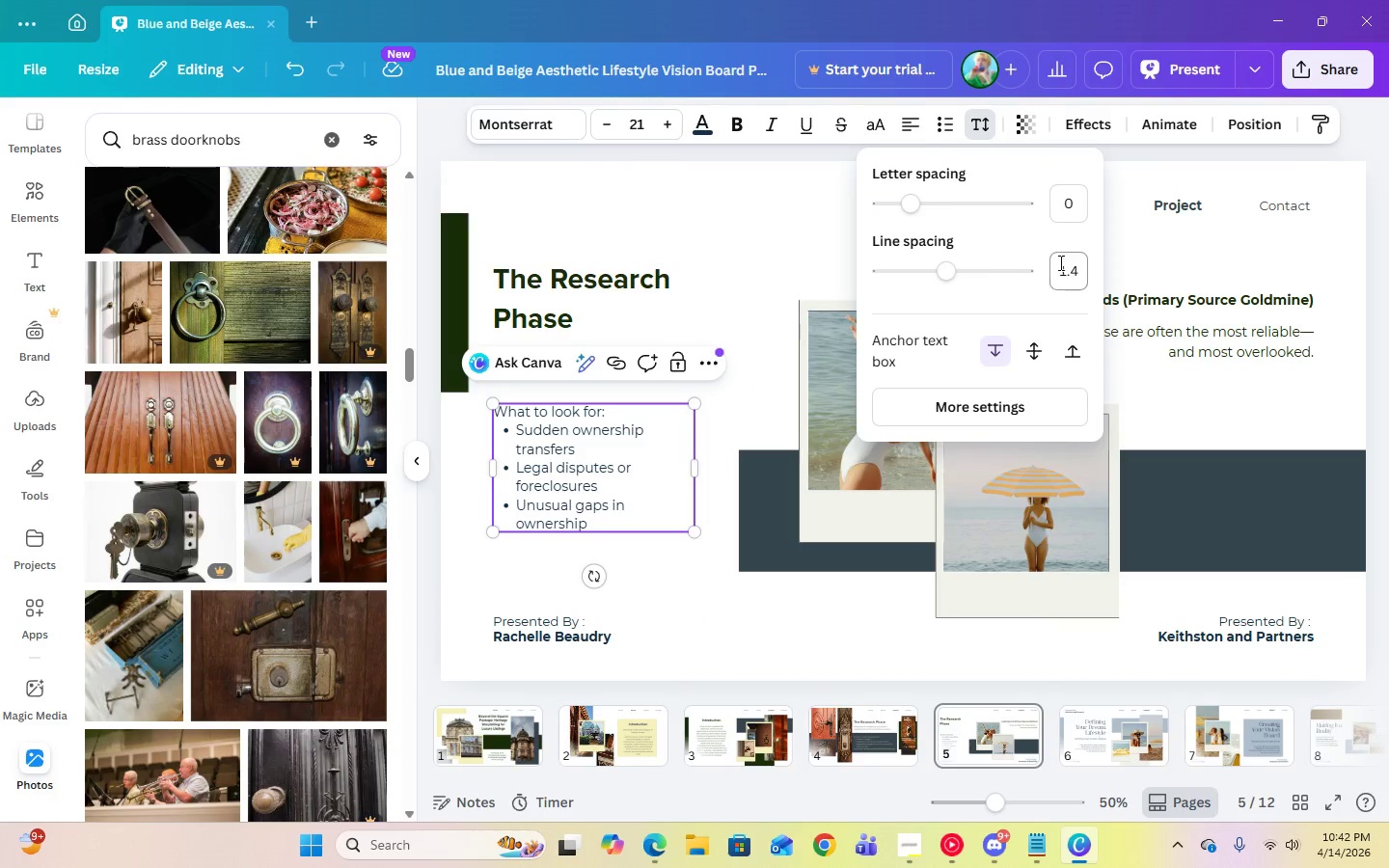 
left_click([1059, 264])
 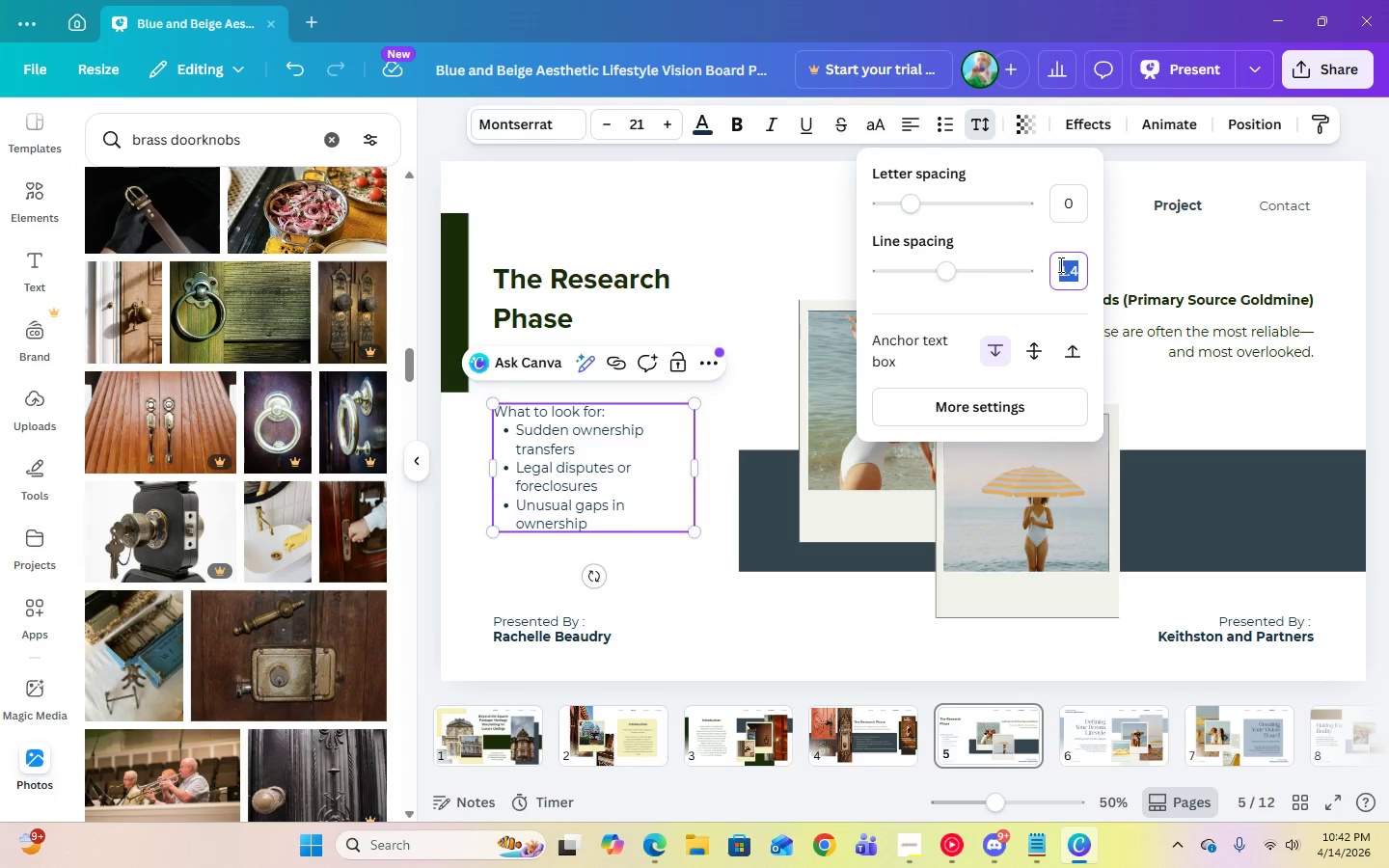 
key(Numpad1)
 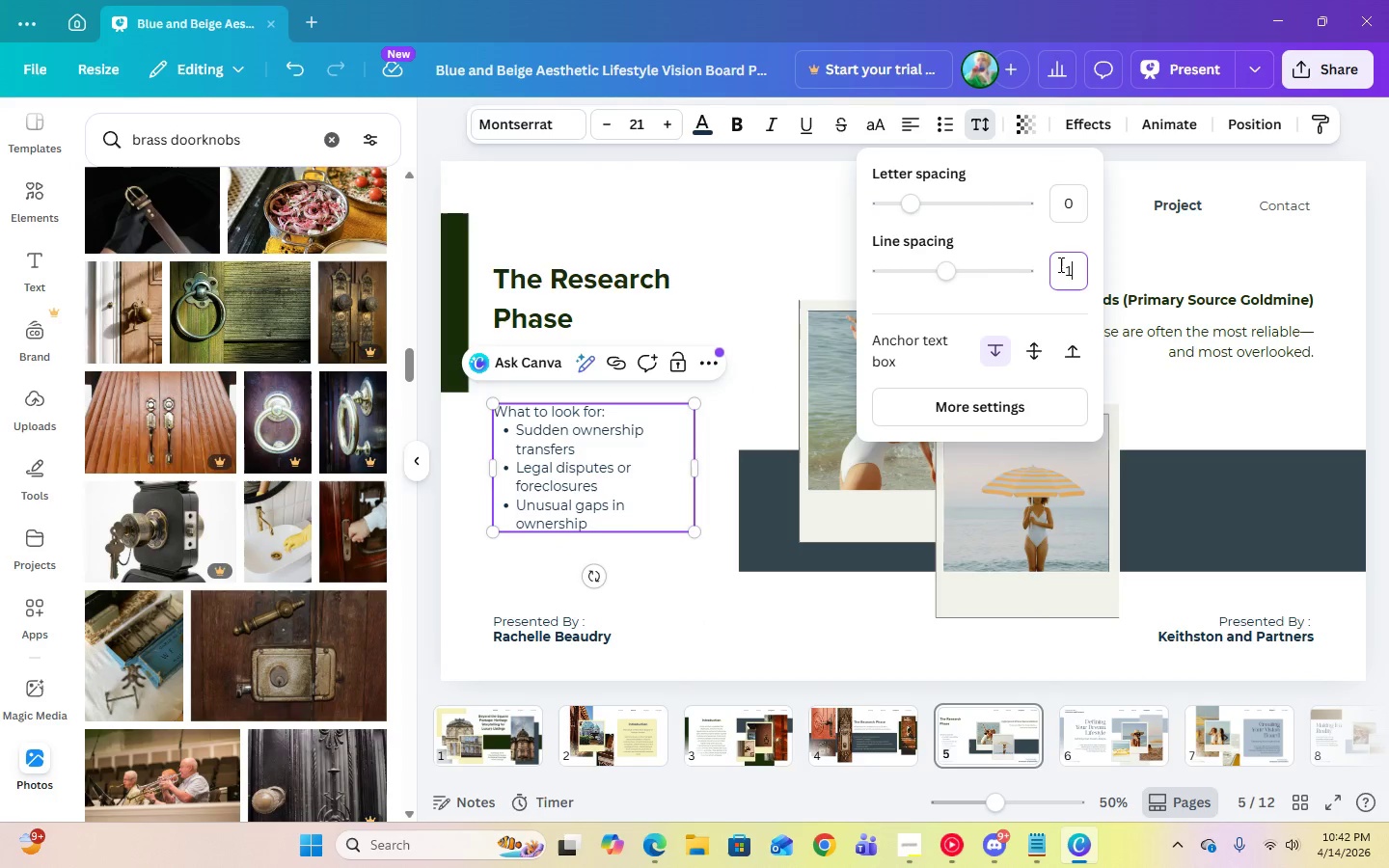 
key(Period)
 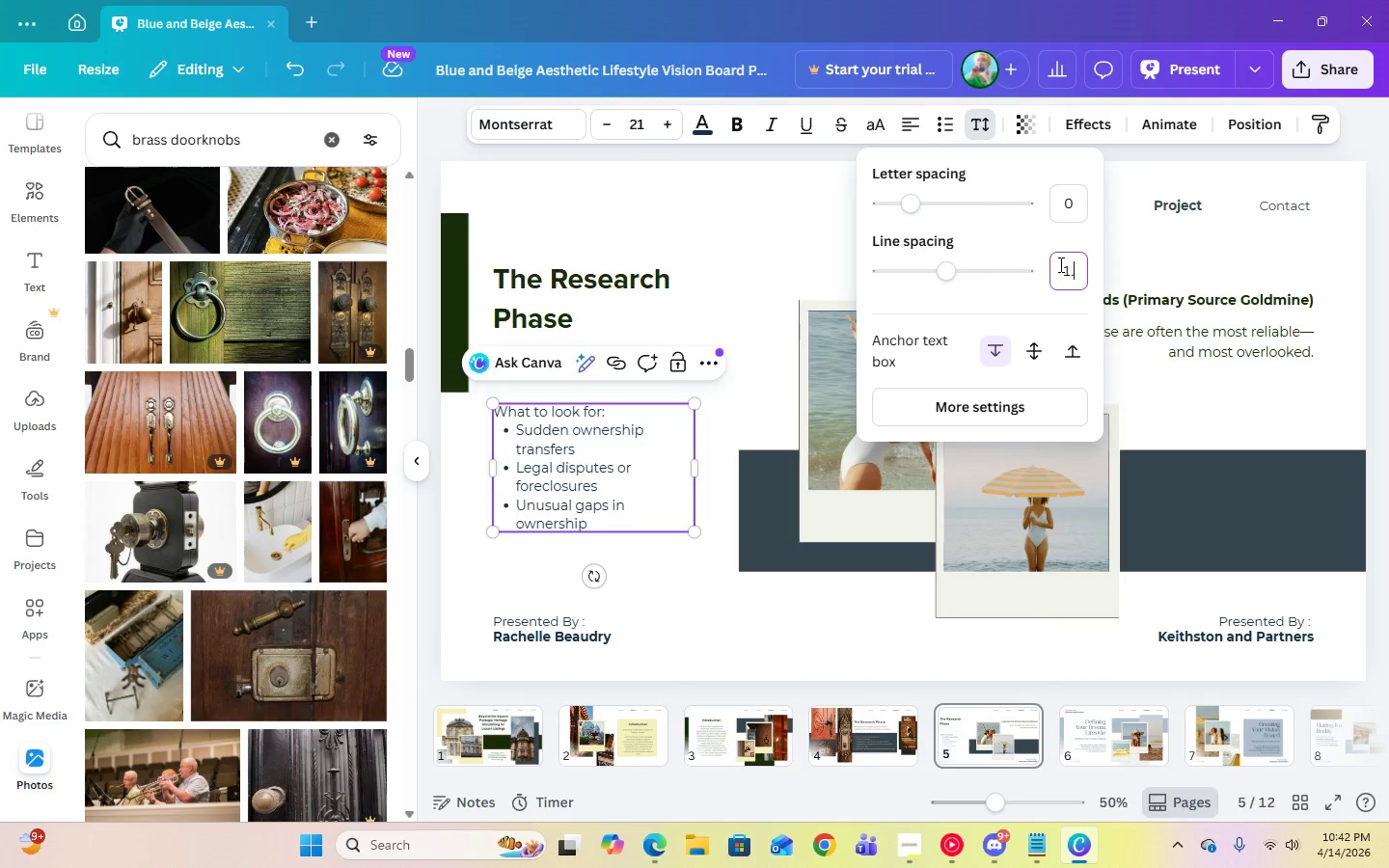 
key(Numpad5)
 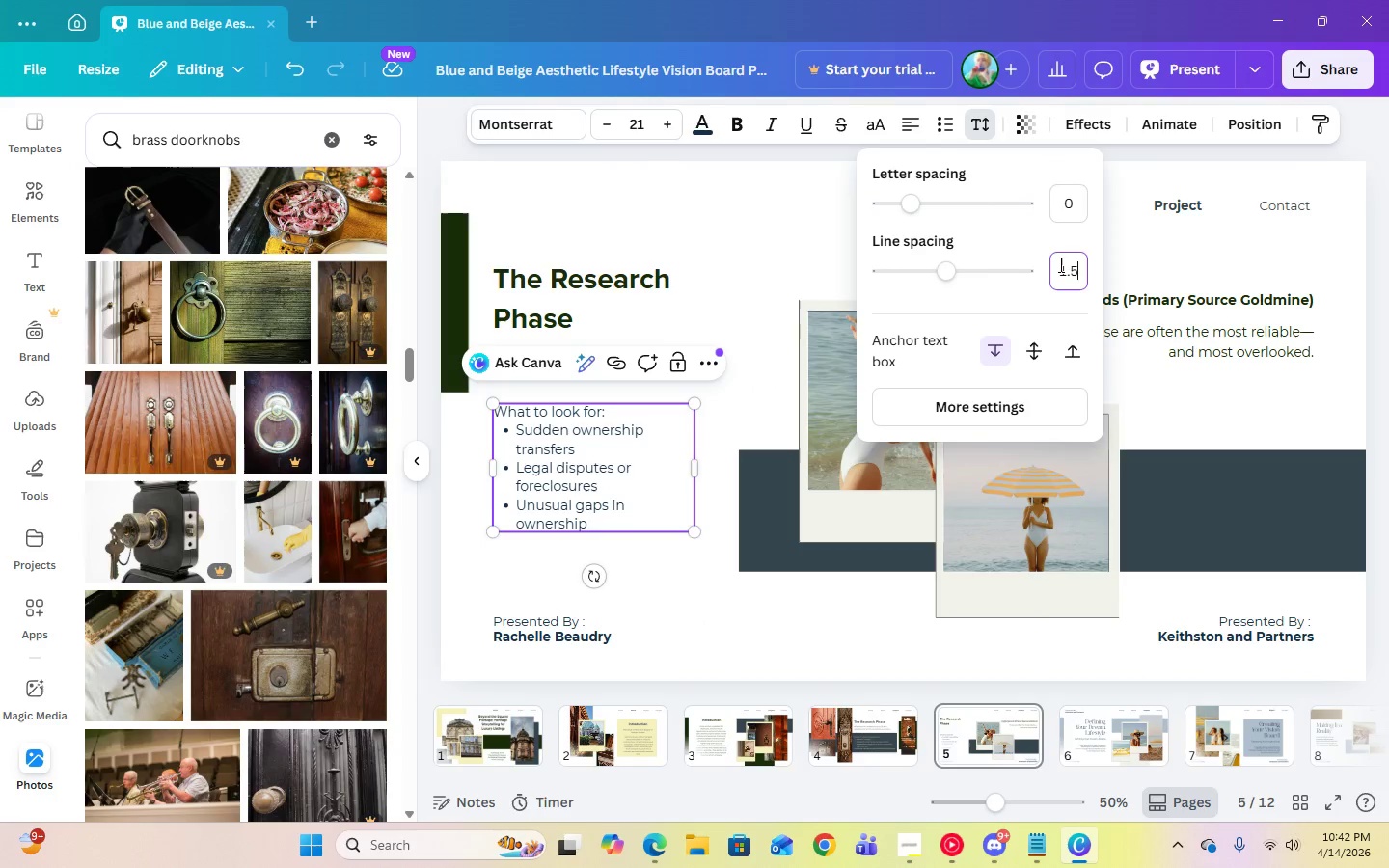 
key(Enter)
 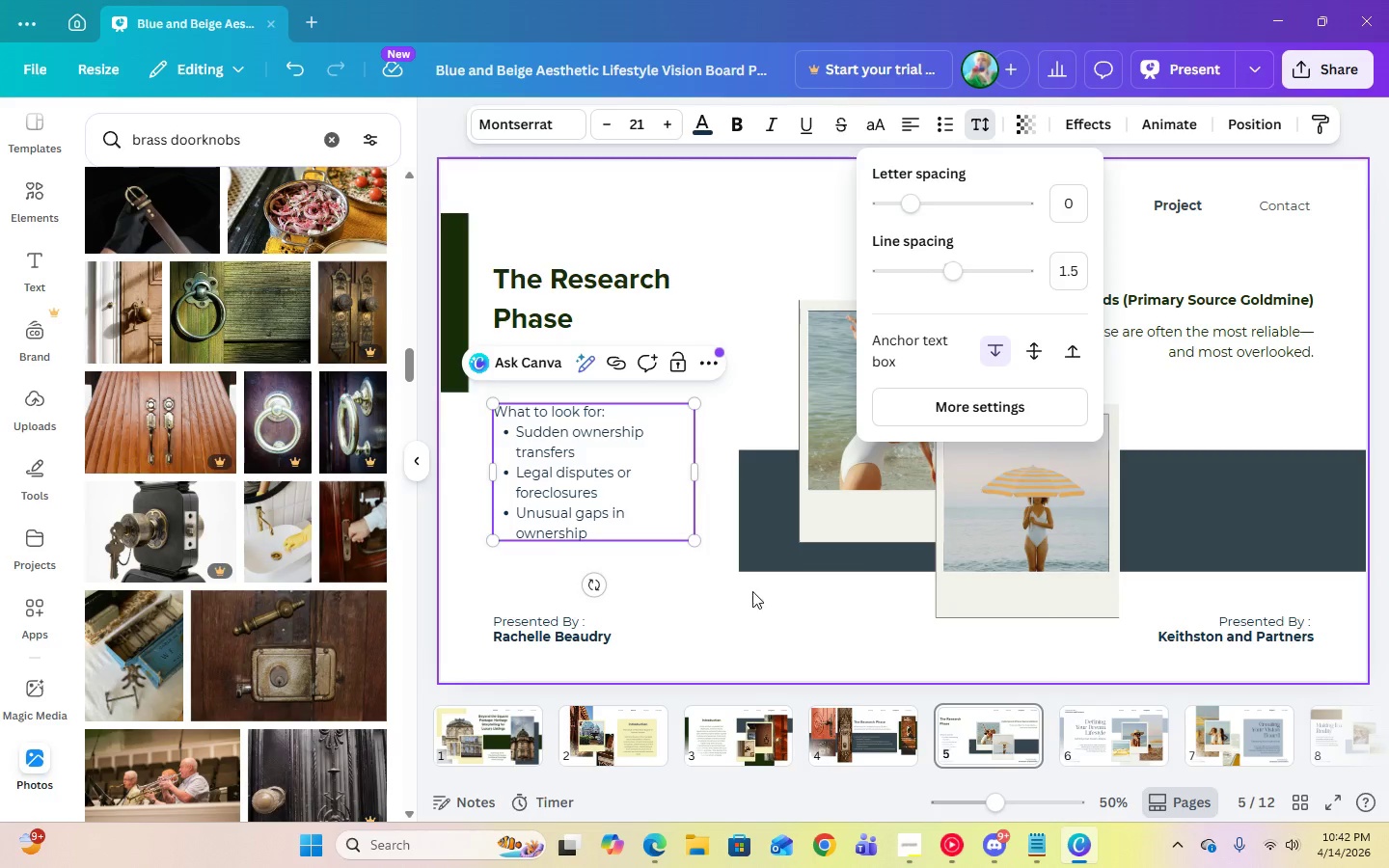 
left_click([759, 619])
 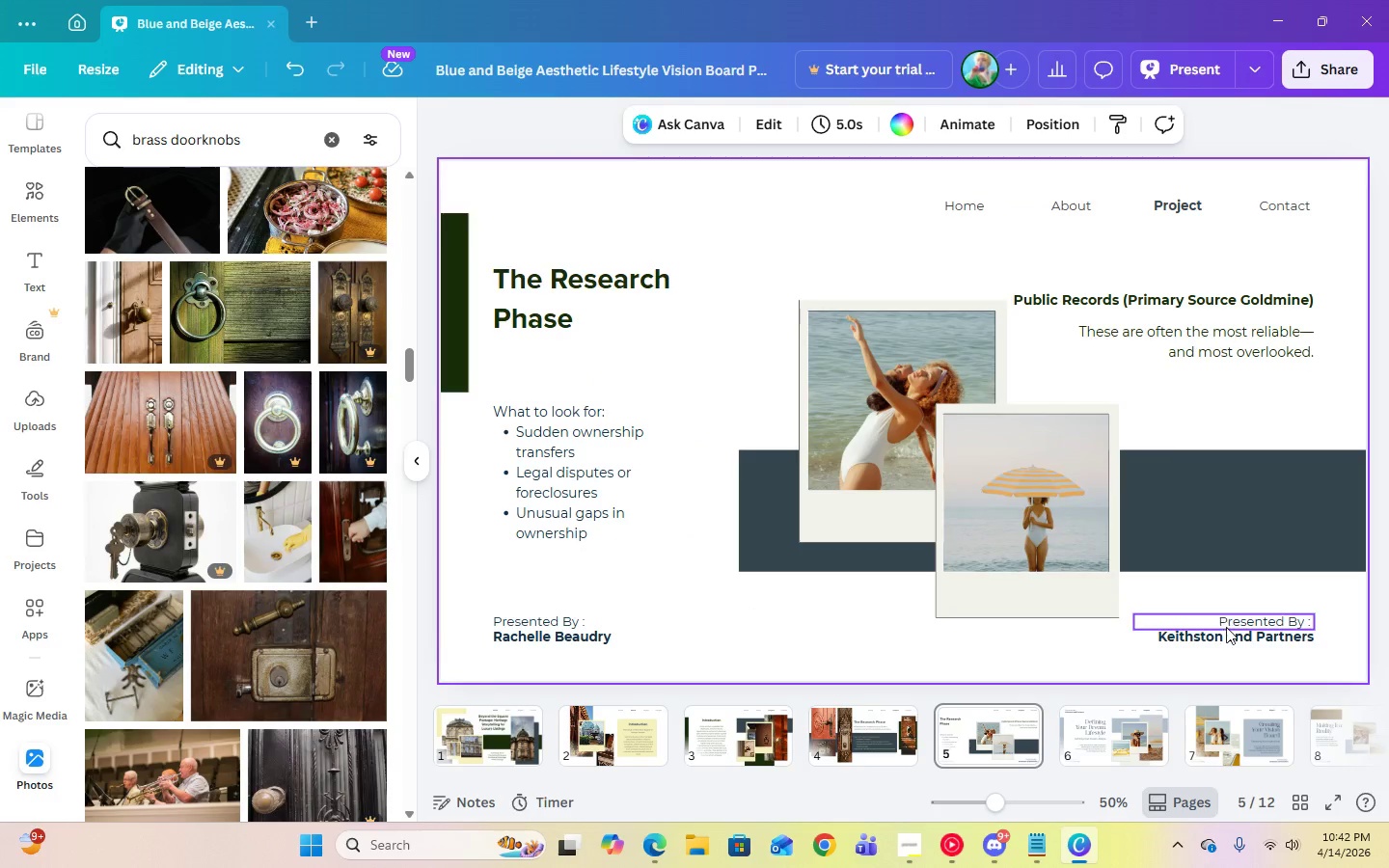 
left_click([1226, 632])
 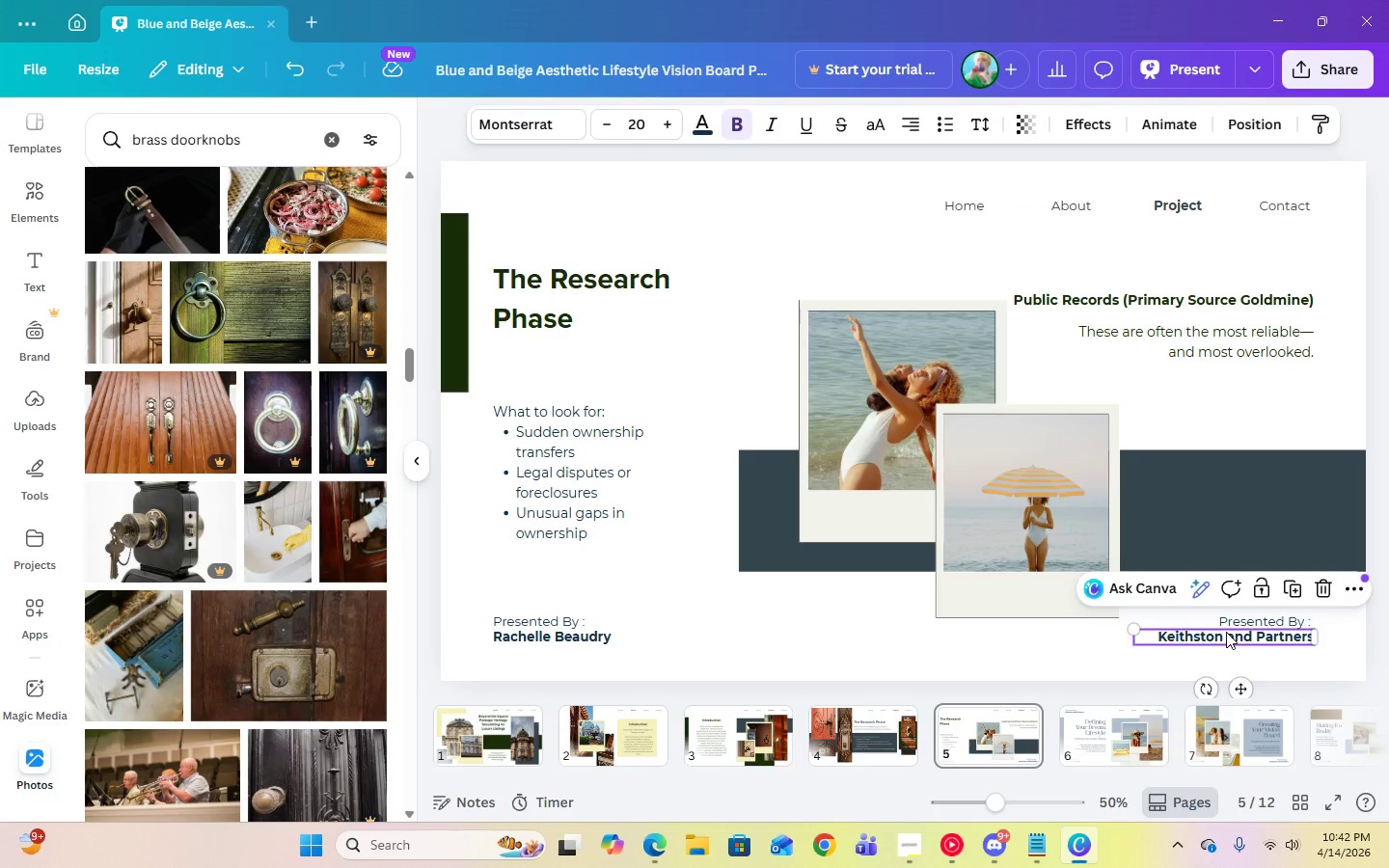 
key(Delete)
 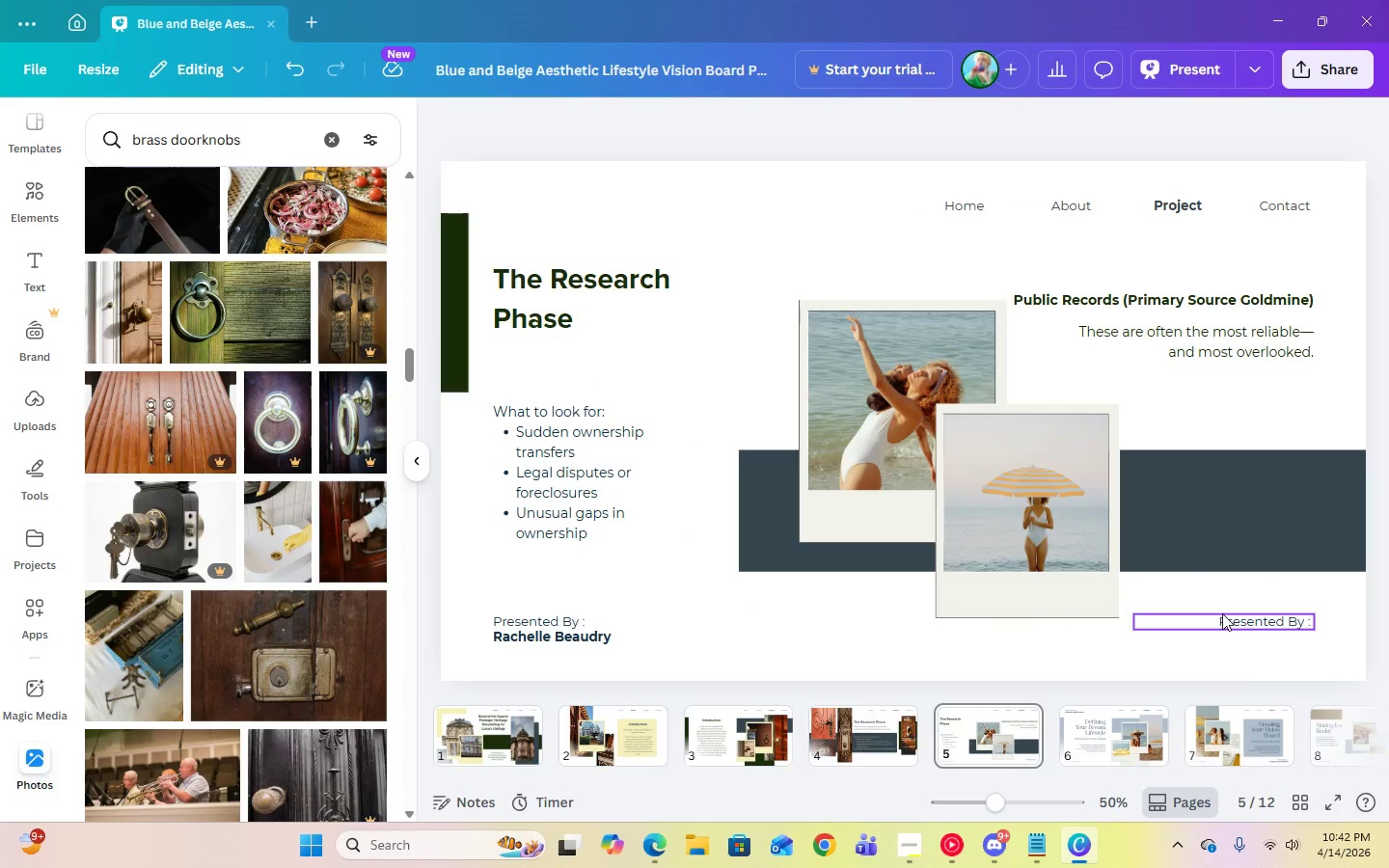 
left_click([1222, 613])
 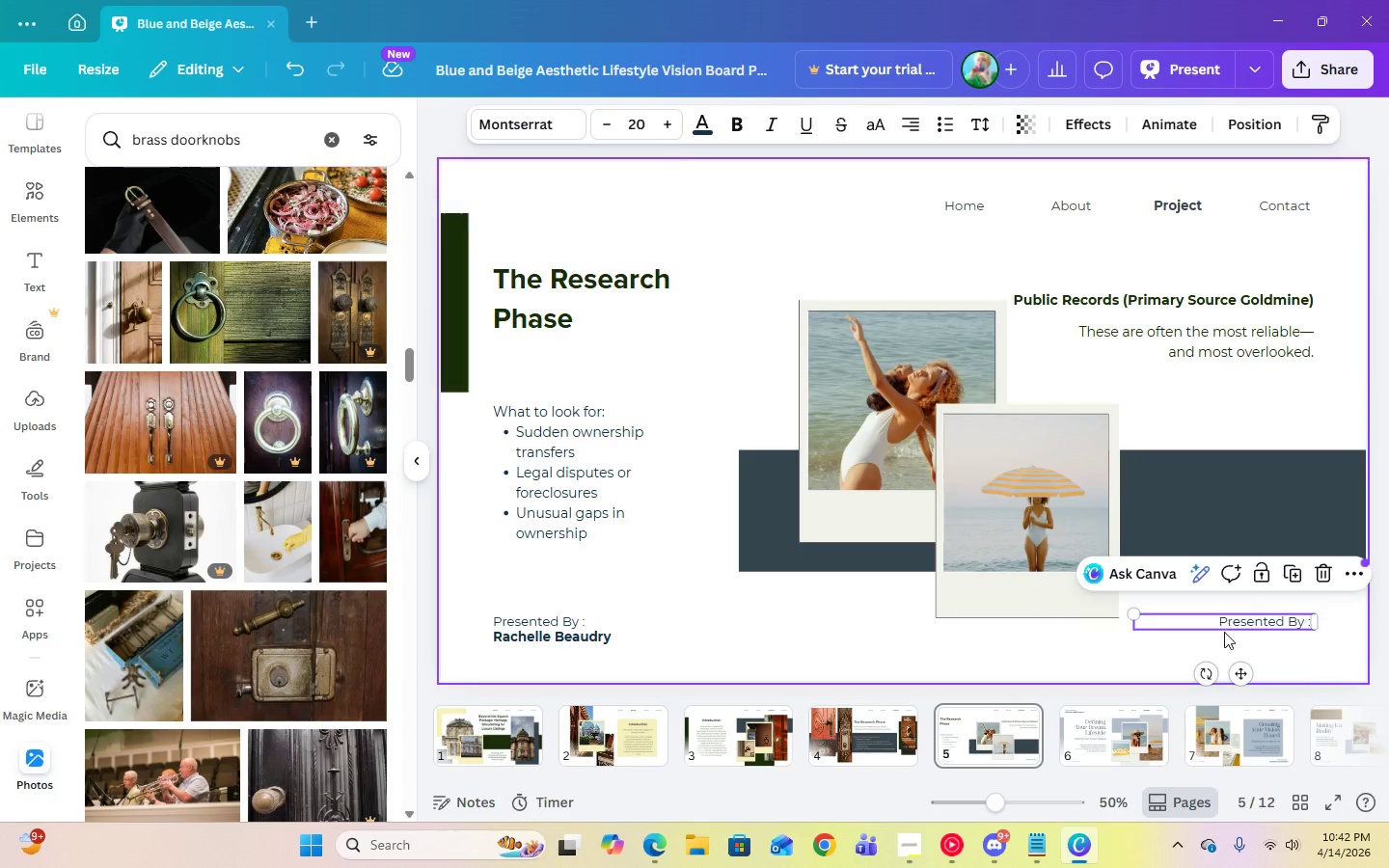 
key(Delete)
 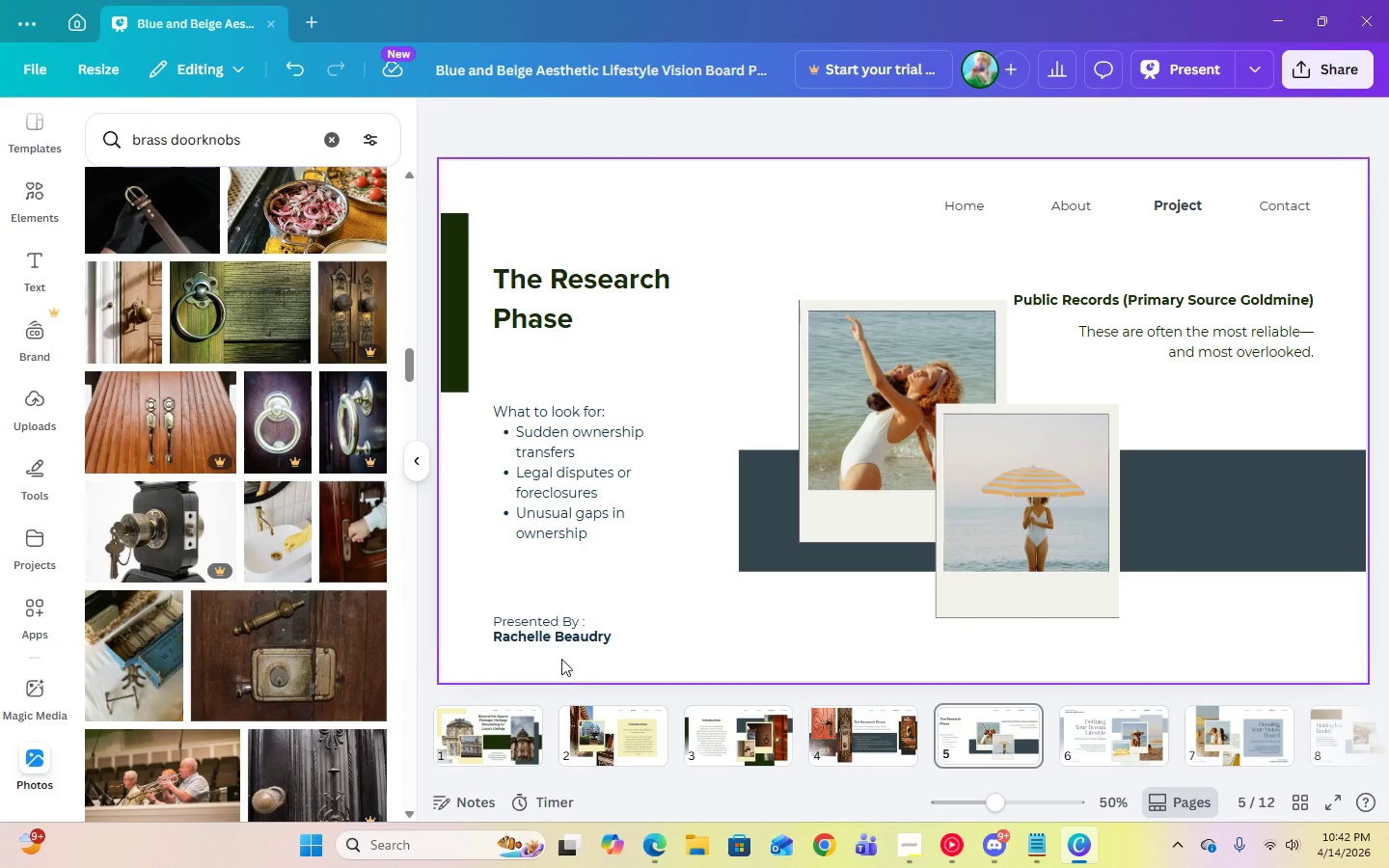 
left_click([554, 631])
 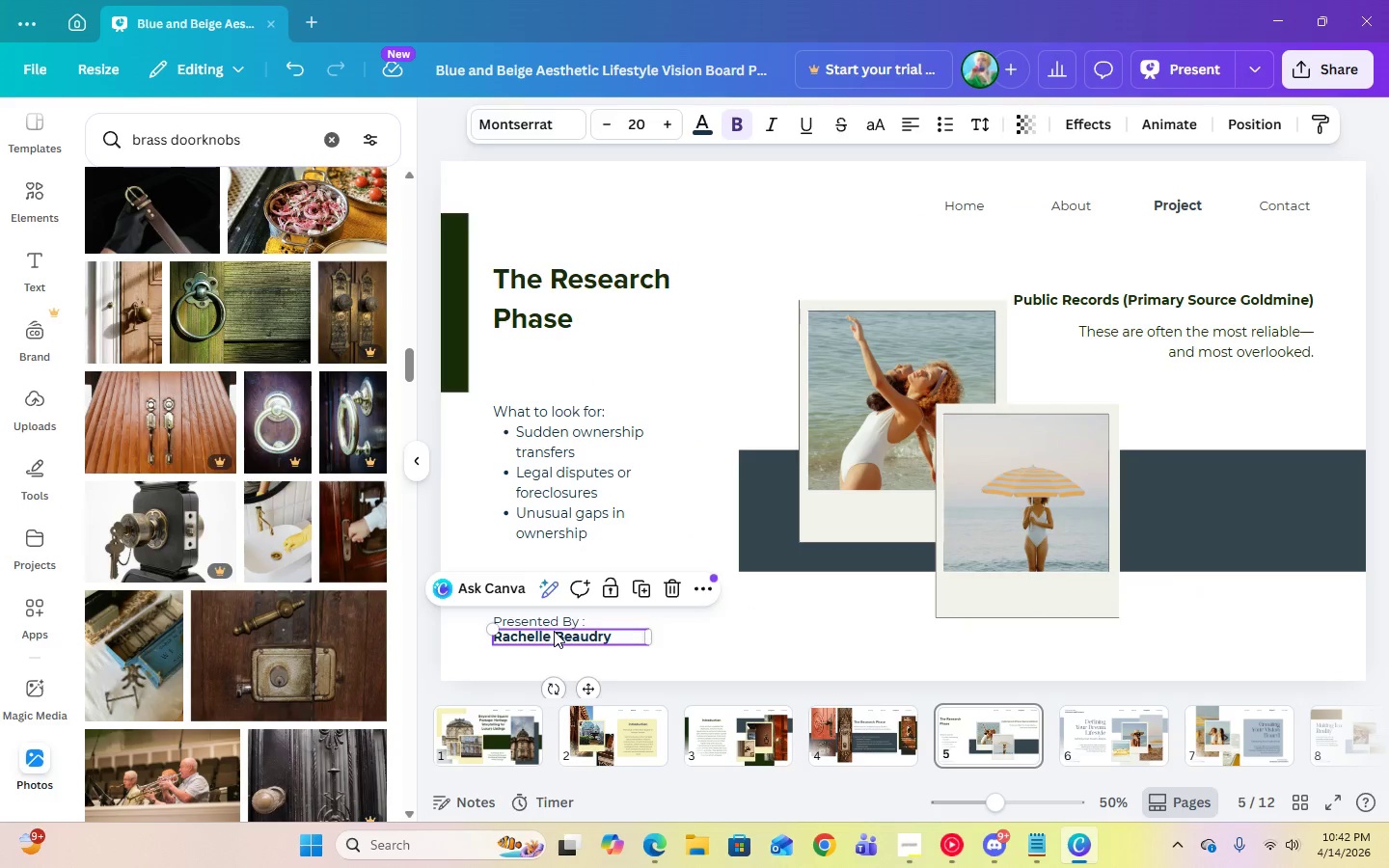 
key(Delete)
 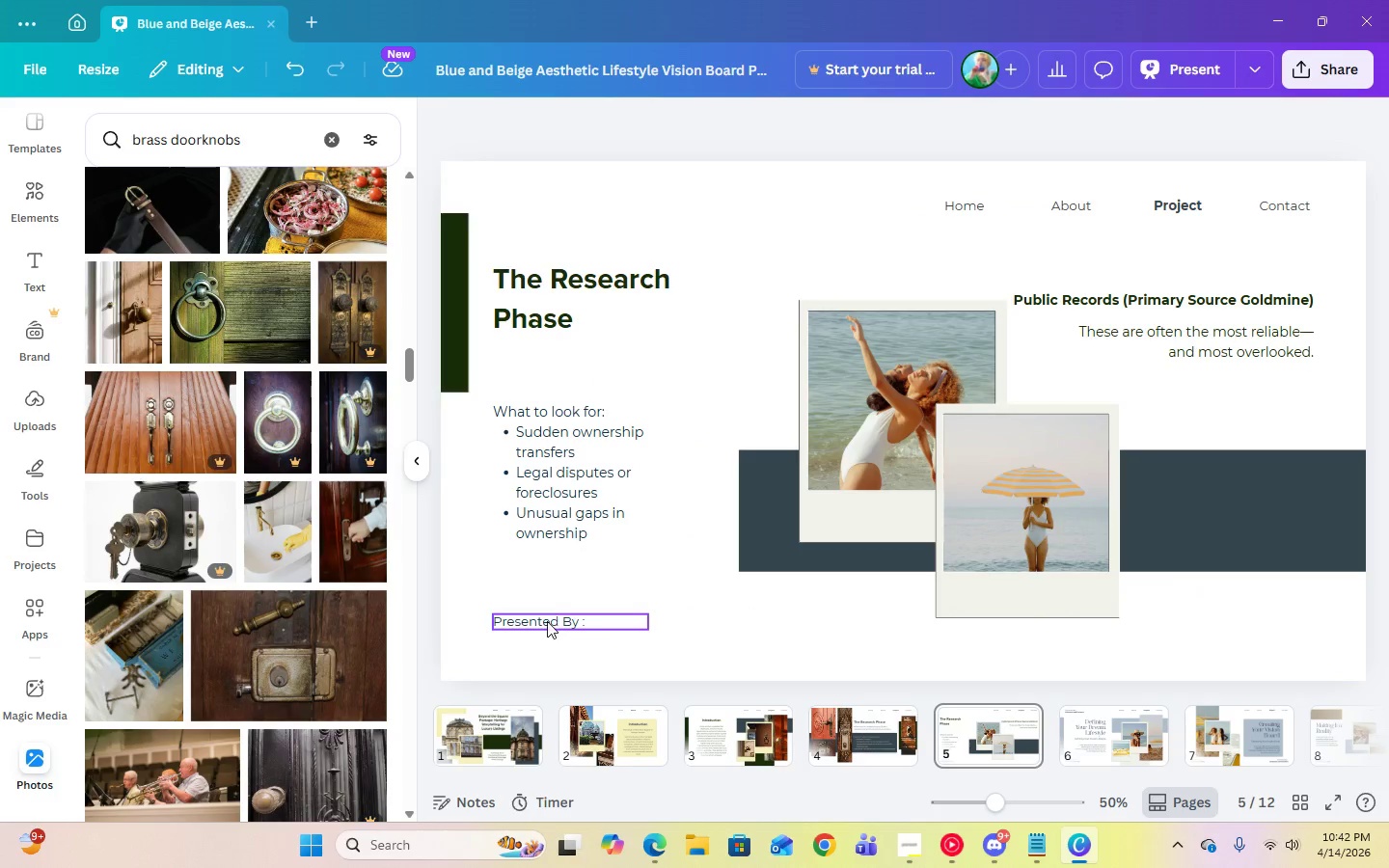 
double_click([547, 621])
 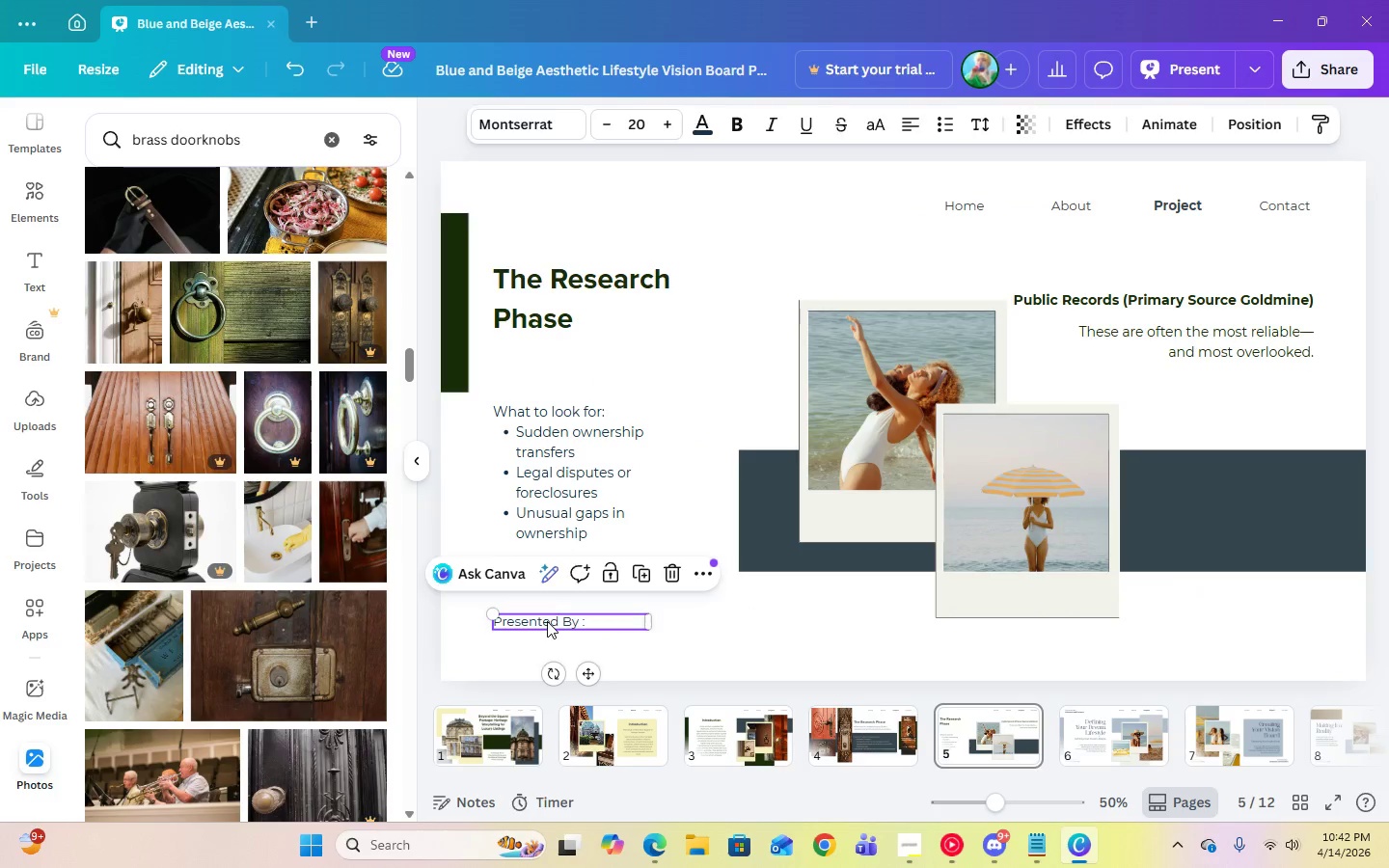 
key(Delete)
 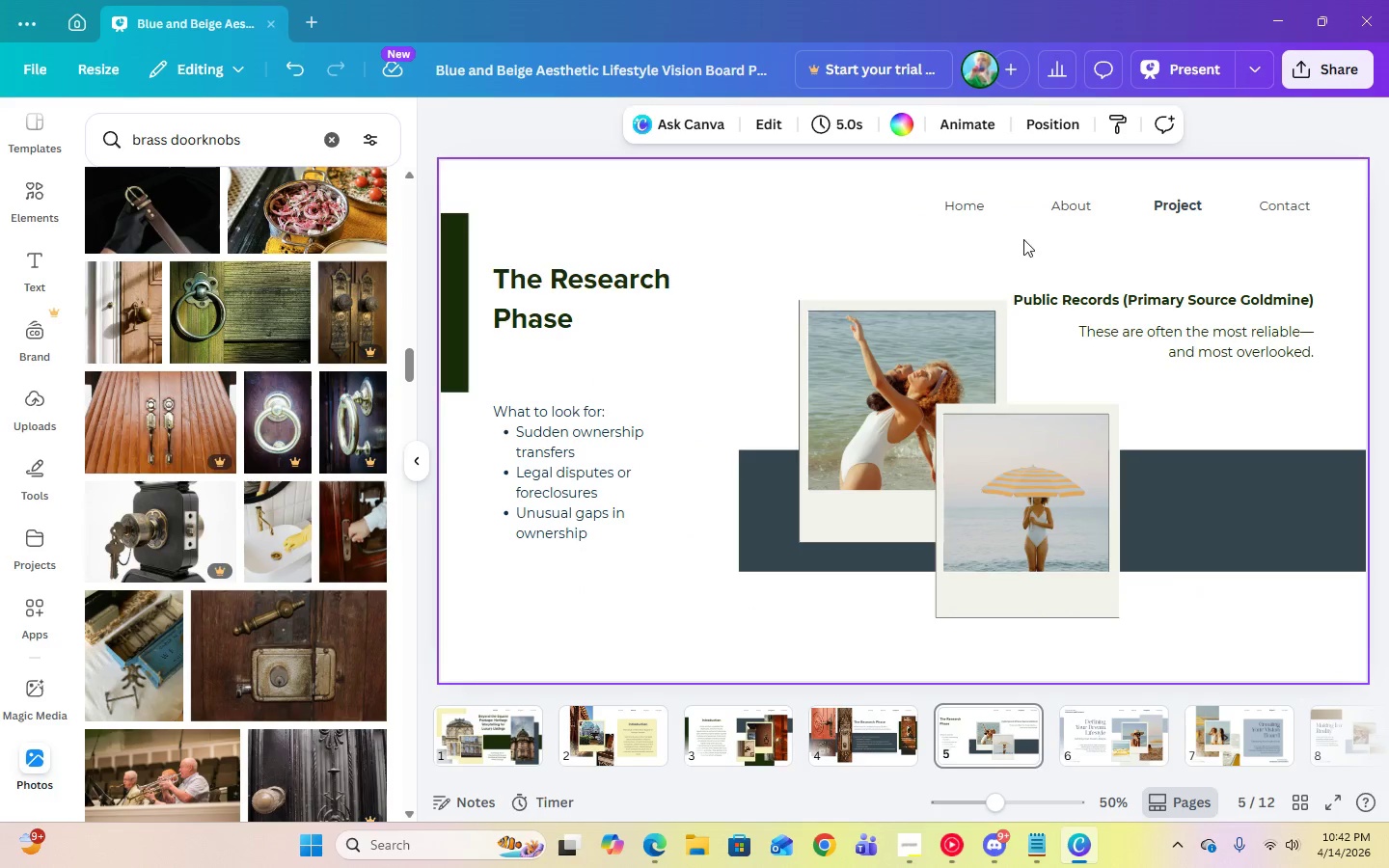 
double_click([1183, 239])
 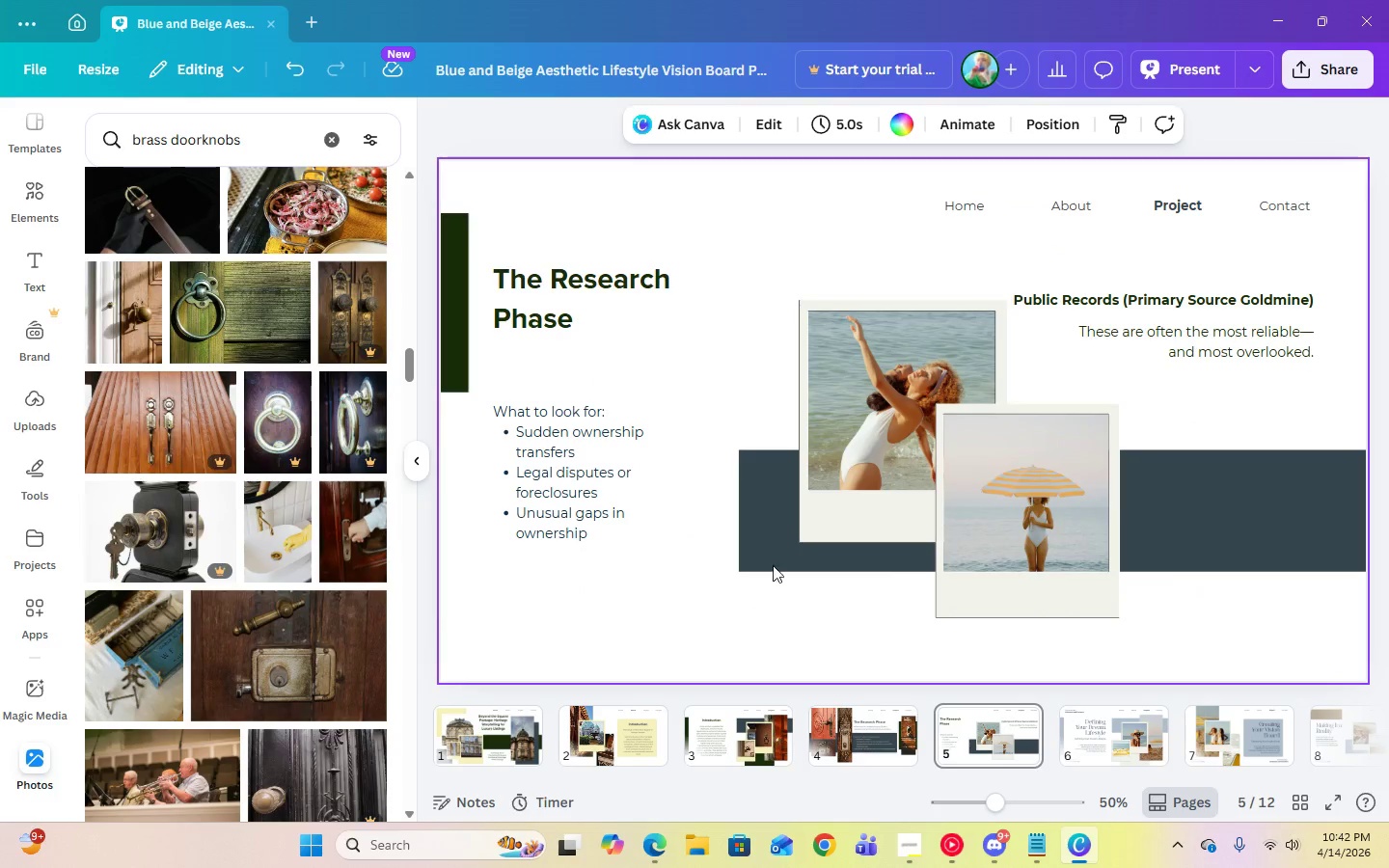 
left_click([869, 448])
 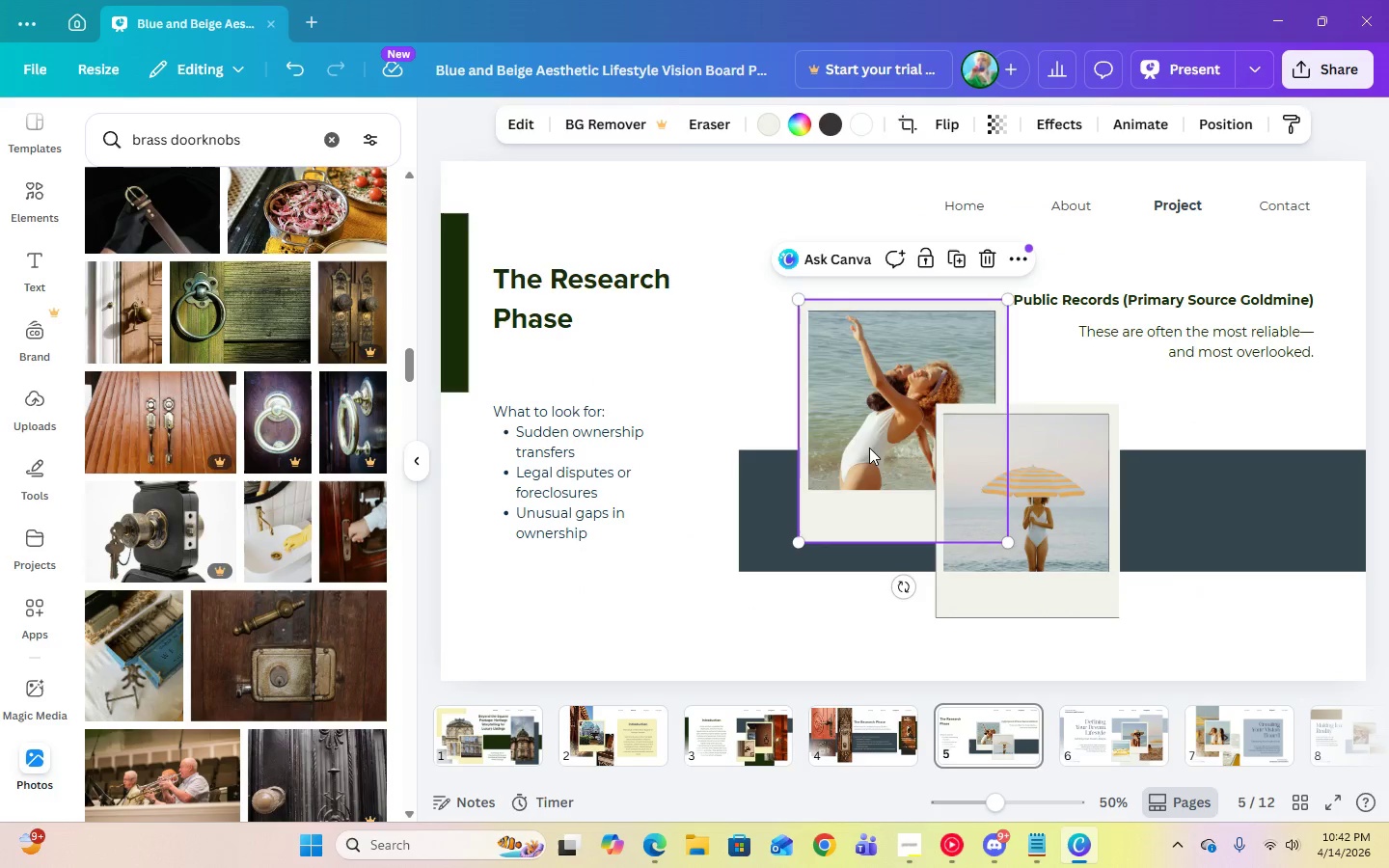 
key(Delete)
 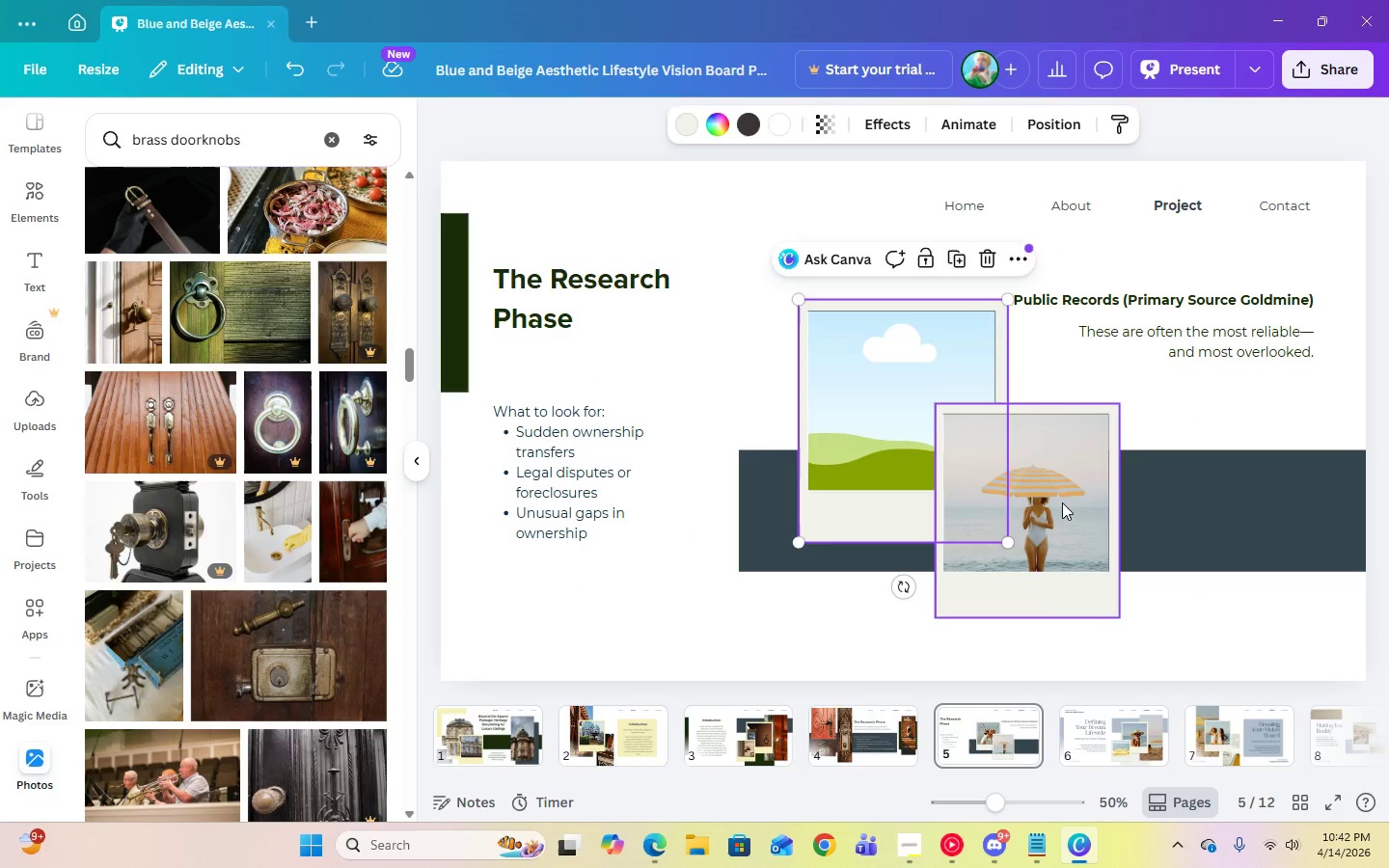 
left_click([1062, 502])
 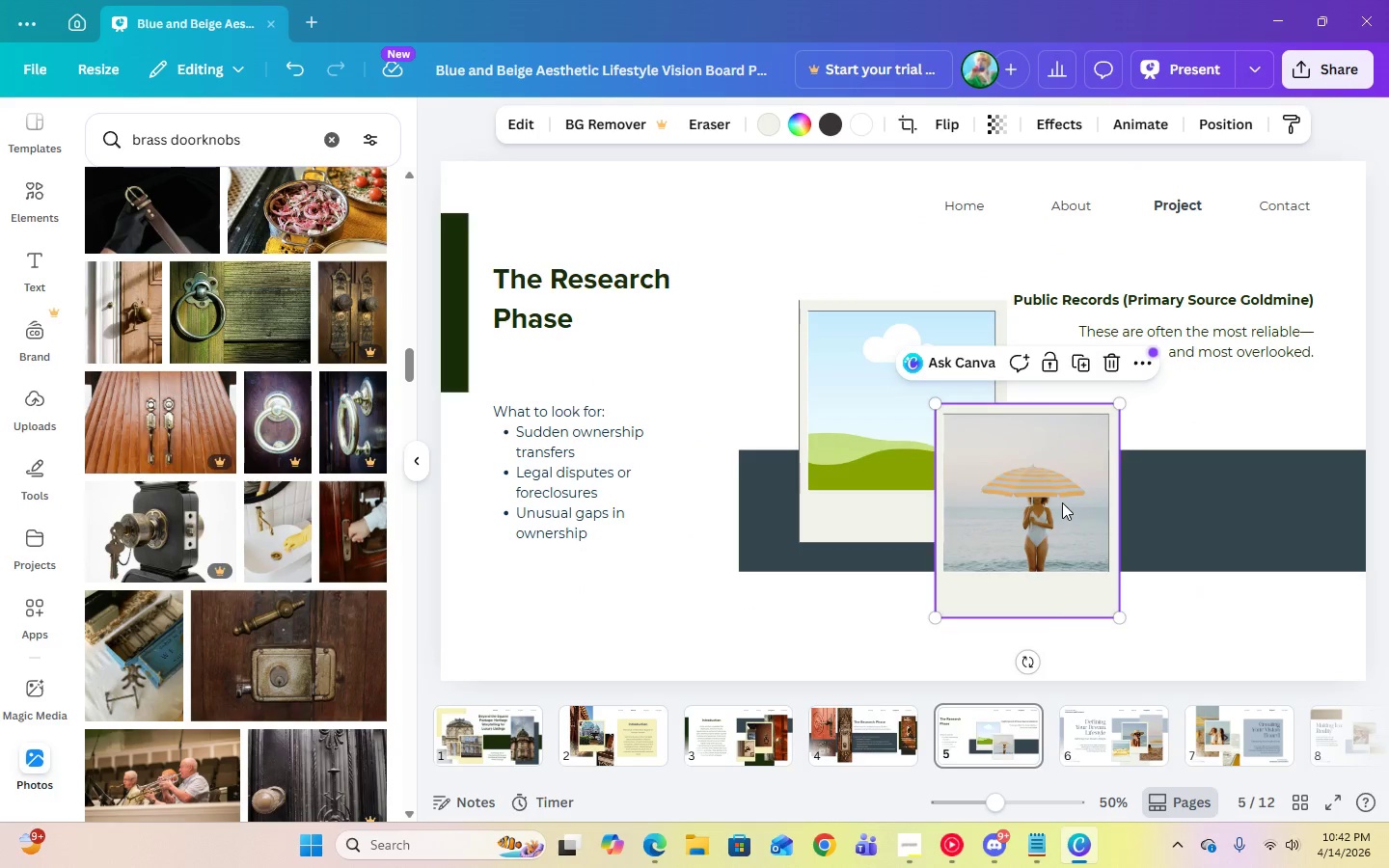 
key(Delete)
 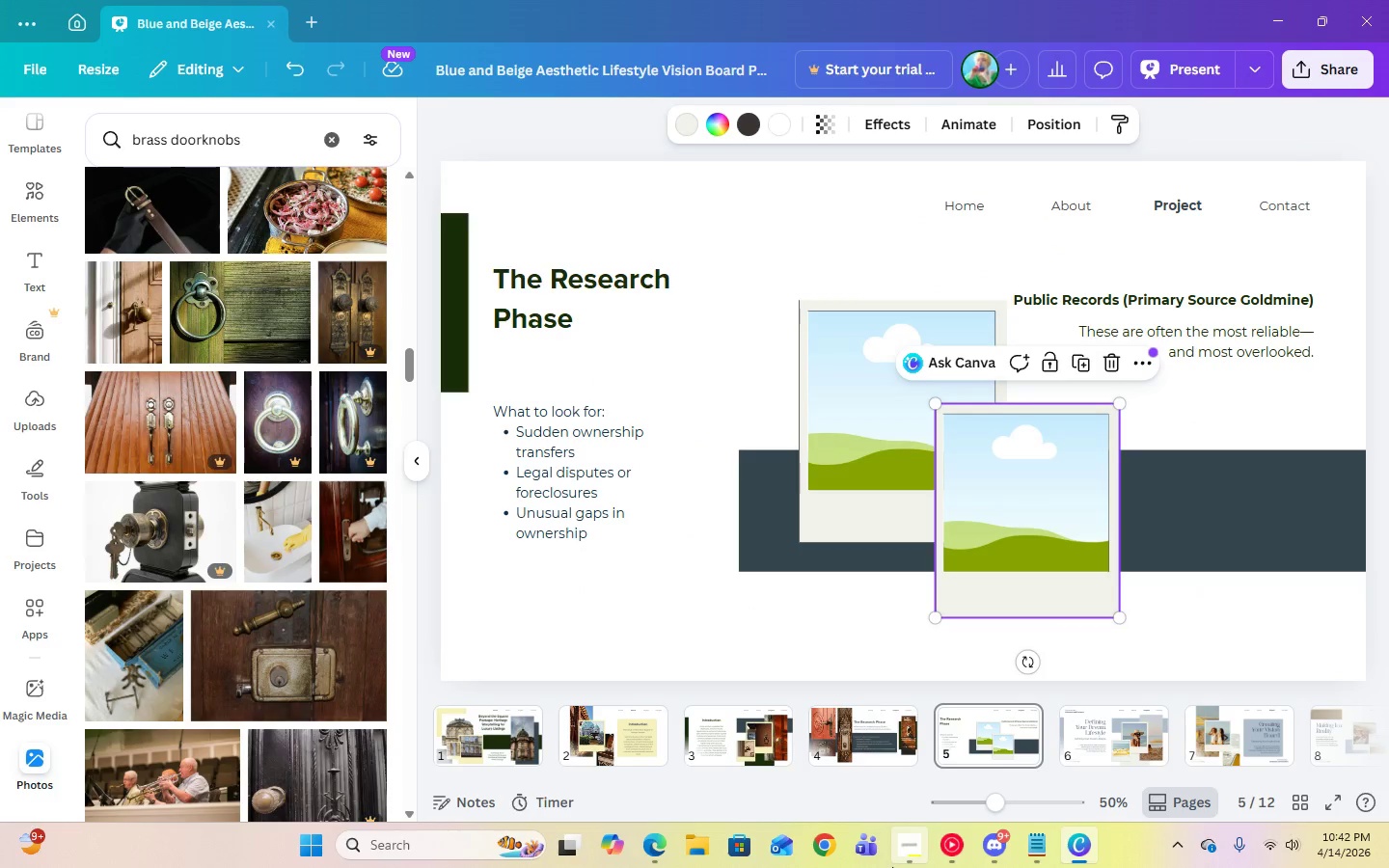 
left_click([910, 850])